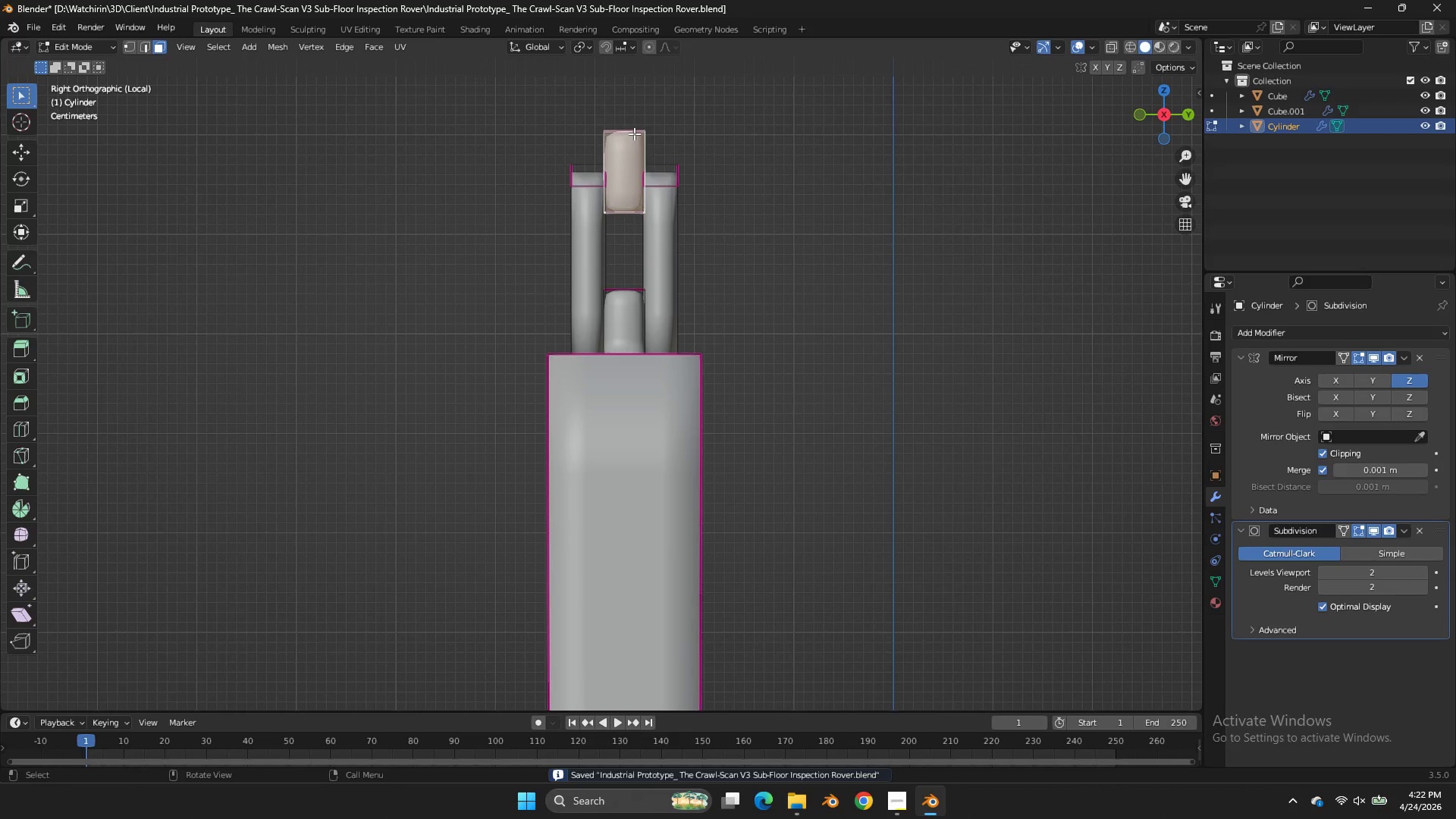 
key(L)
 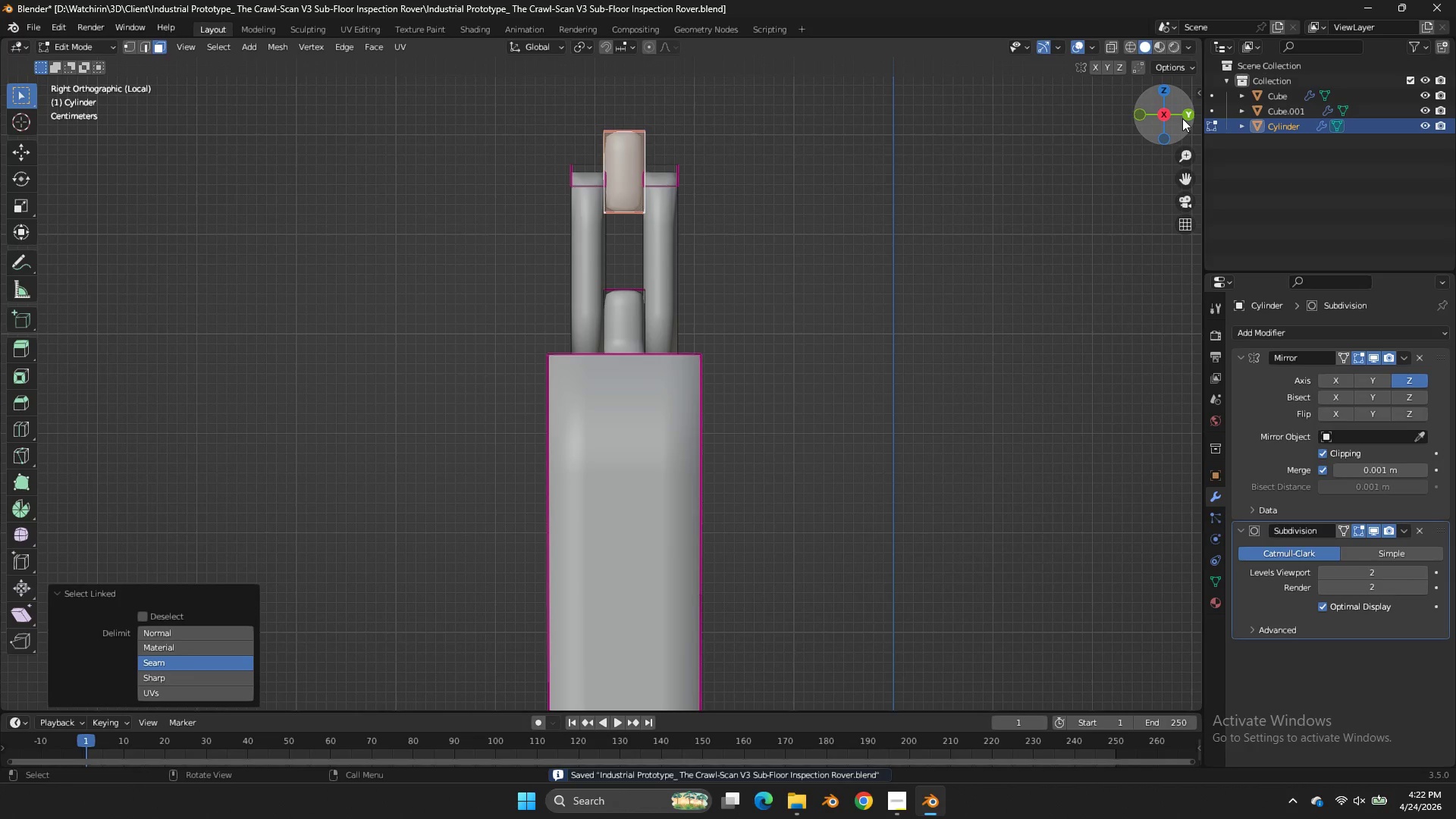 
left_click([1187, 120])
 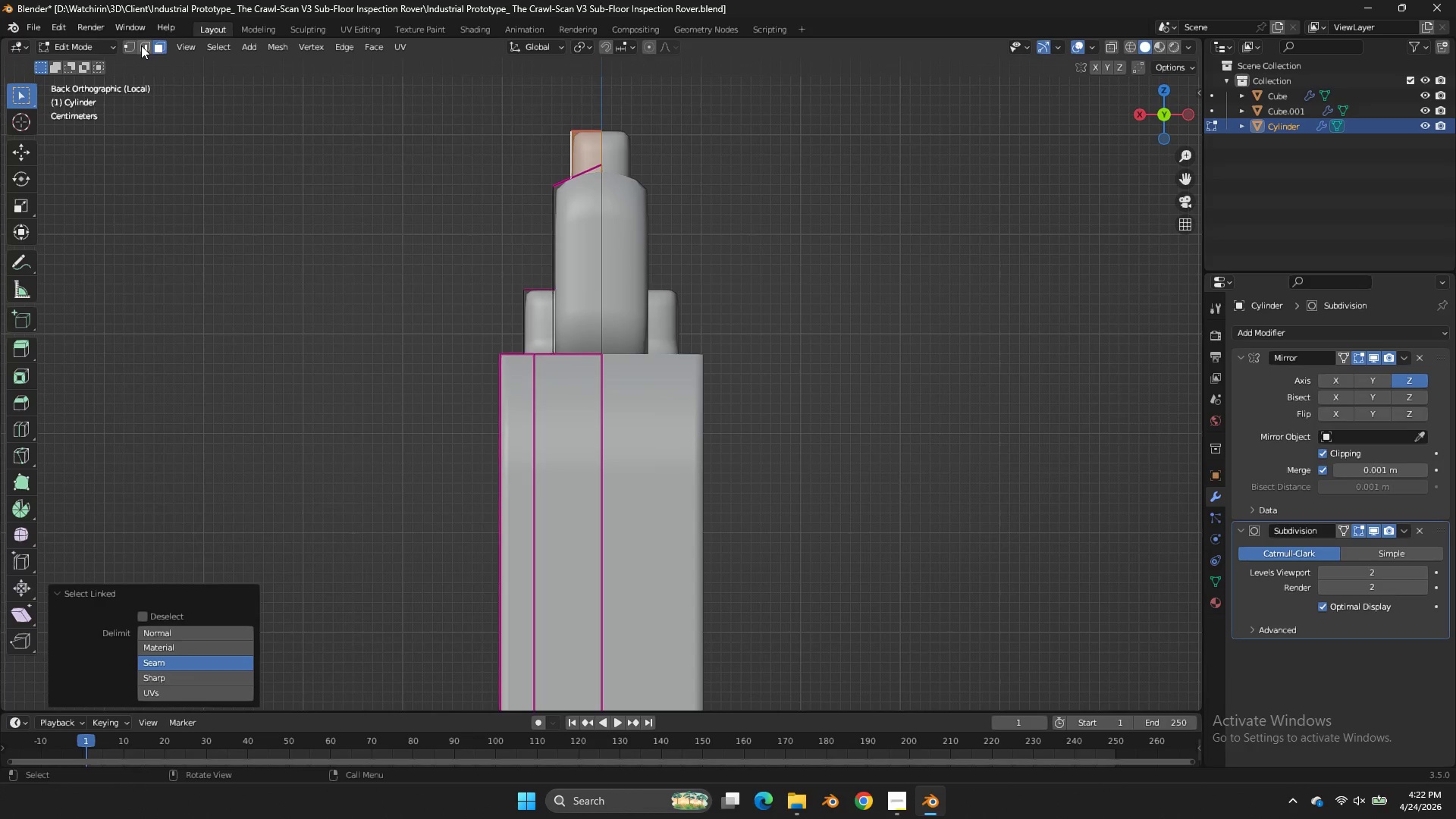 
left_click([127, 46])
 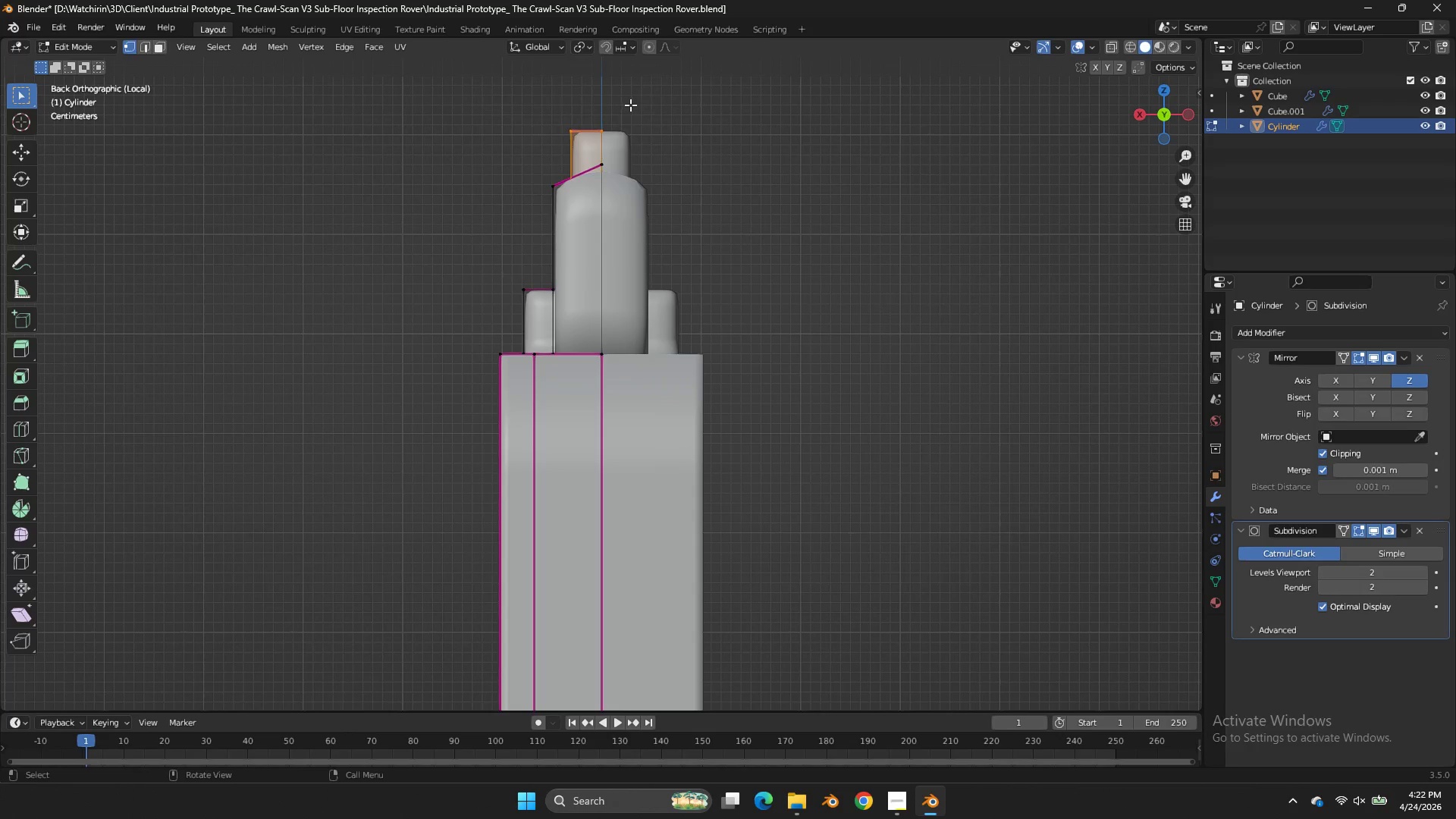 
type(xz)
 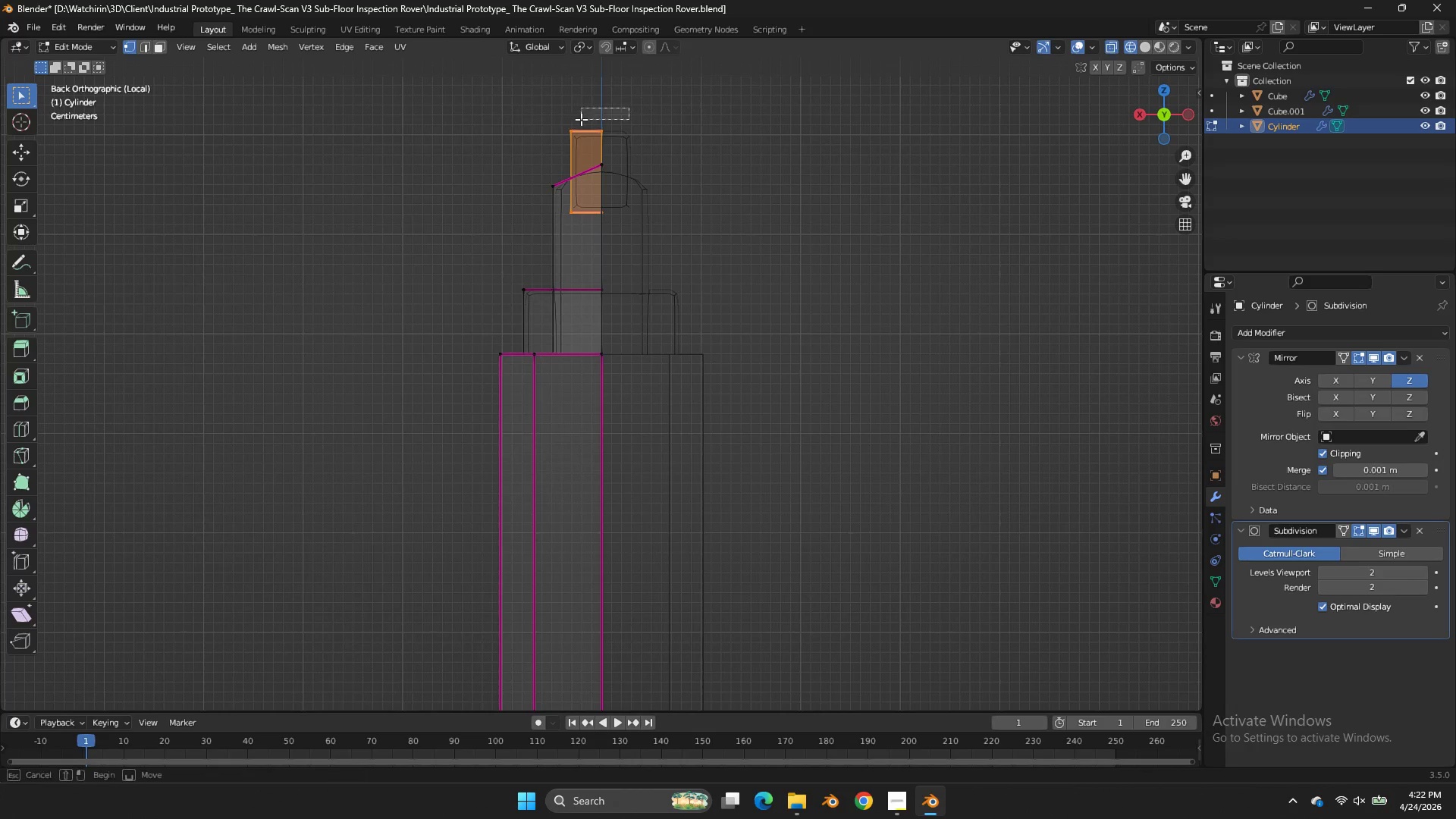 
left_click_drag(start_coordinate=[629, 108], to_coordinate=[546, 144])
 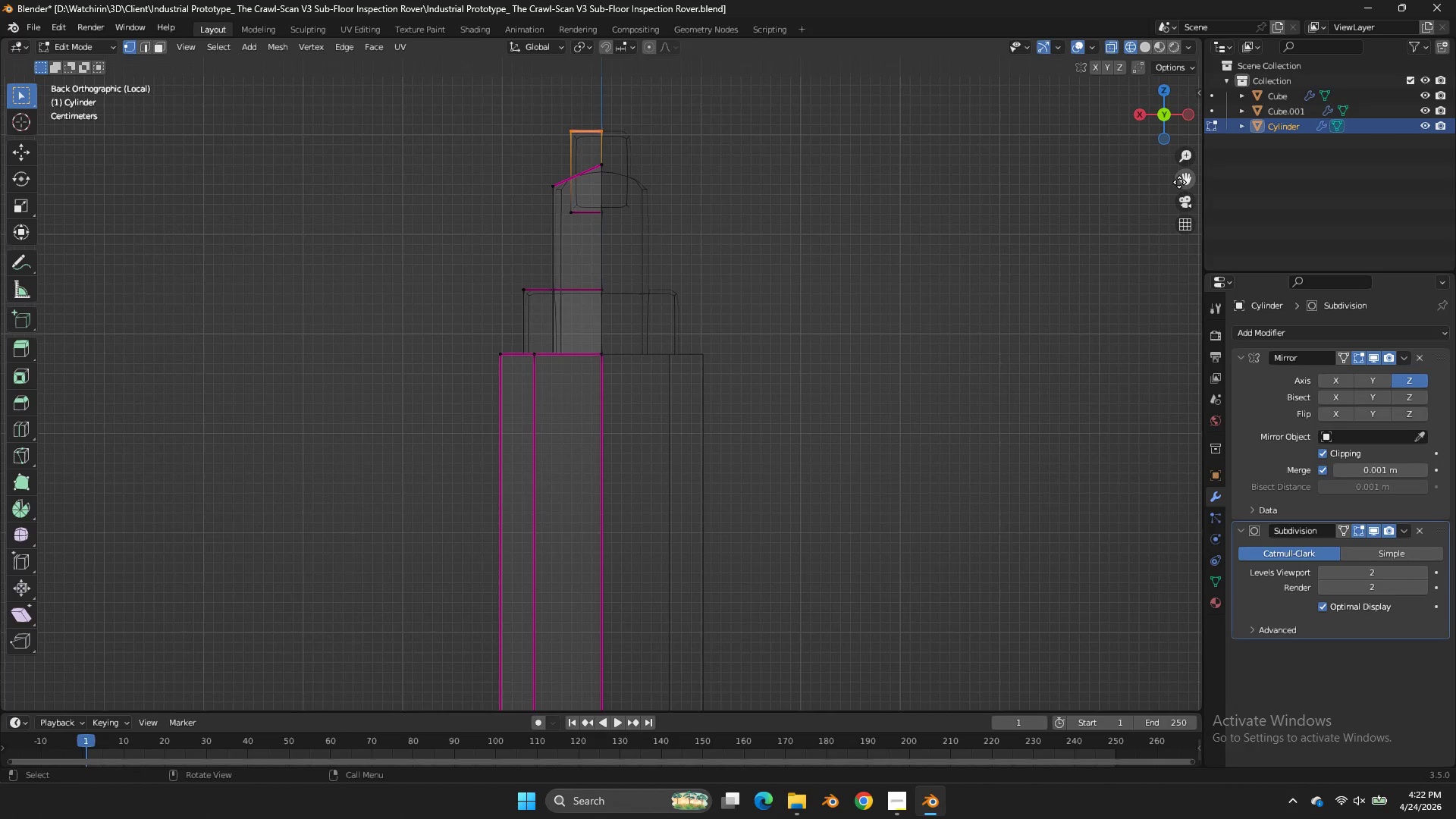 
left_click_drag(start_coordinate=[1179, 182], to_coordinate=[1195, 261])
 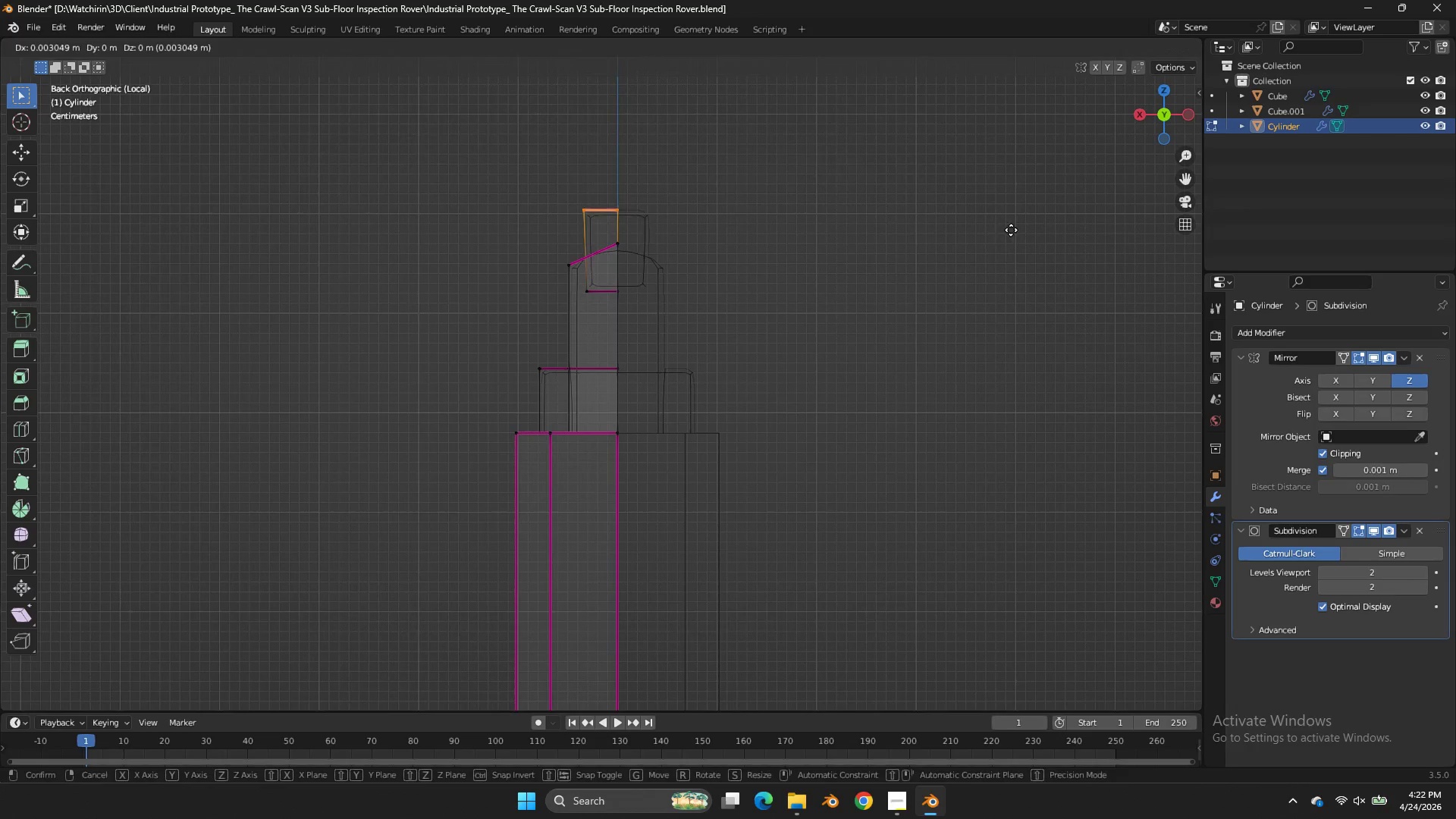 
type(gz)
 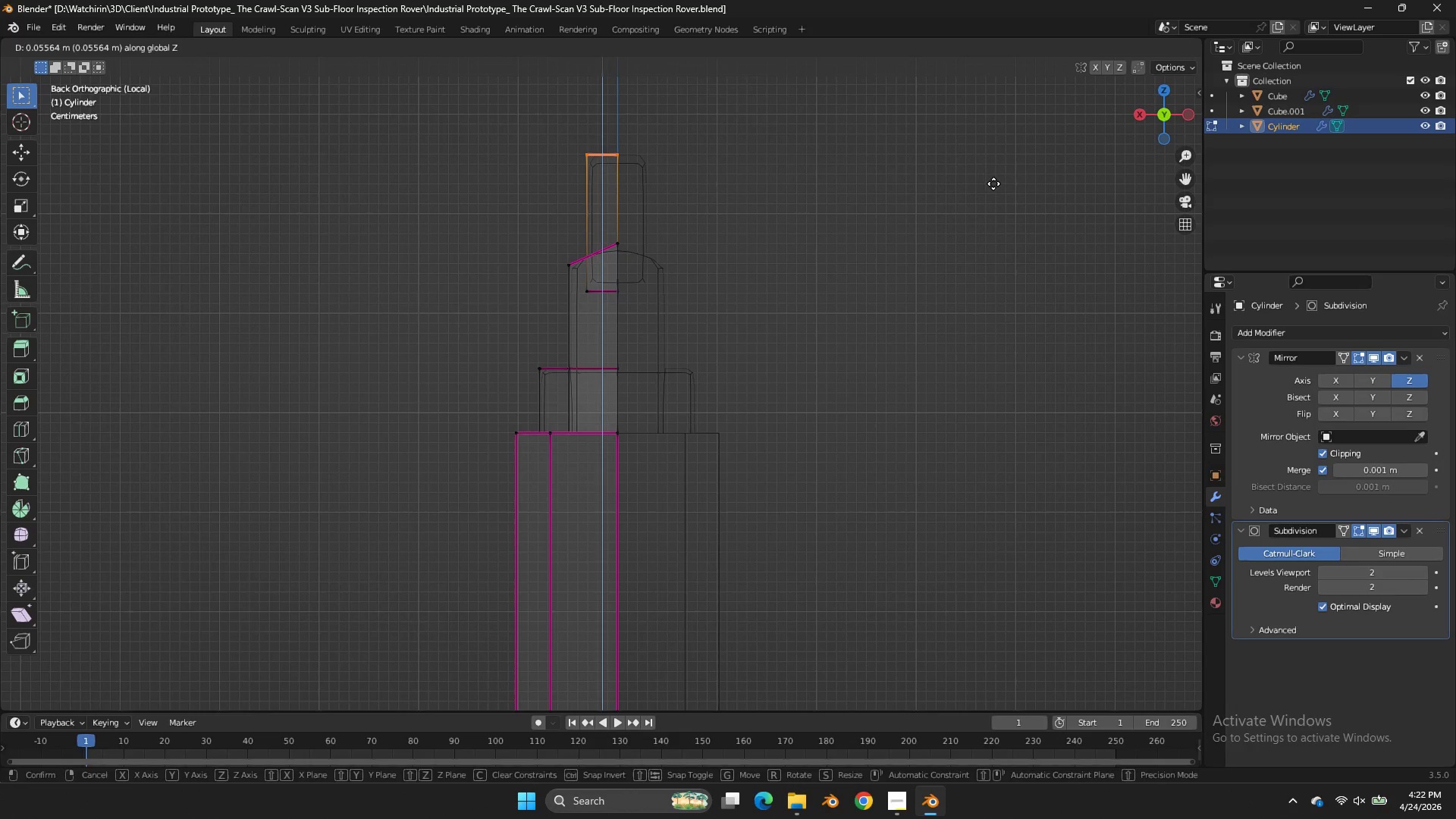 
left_click([993, 184])
 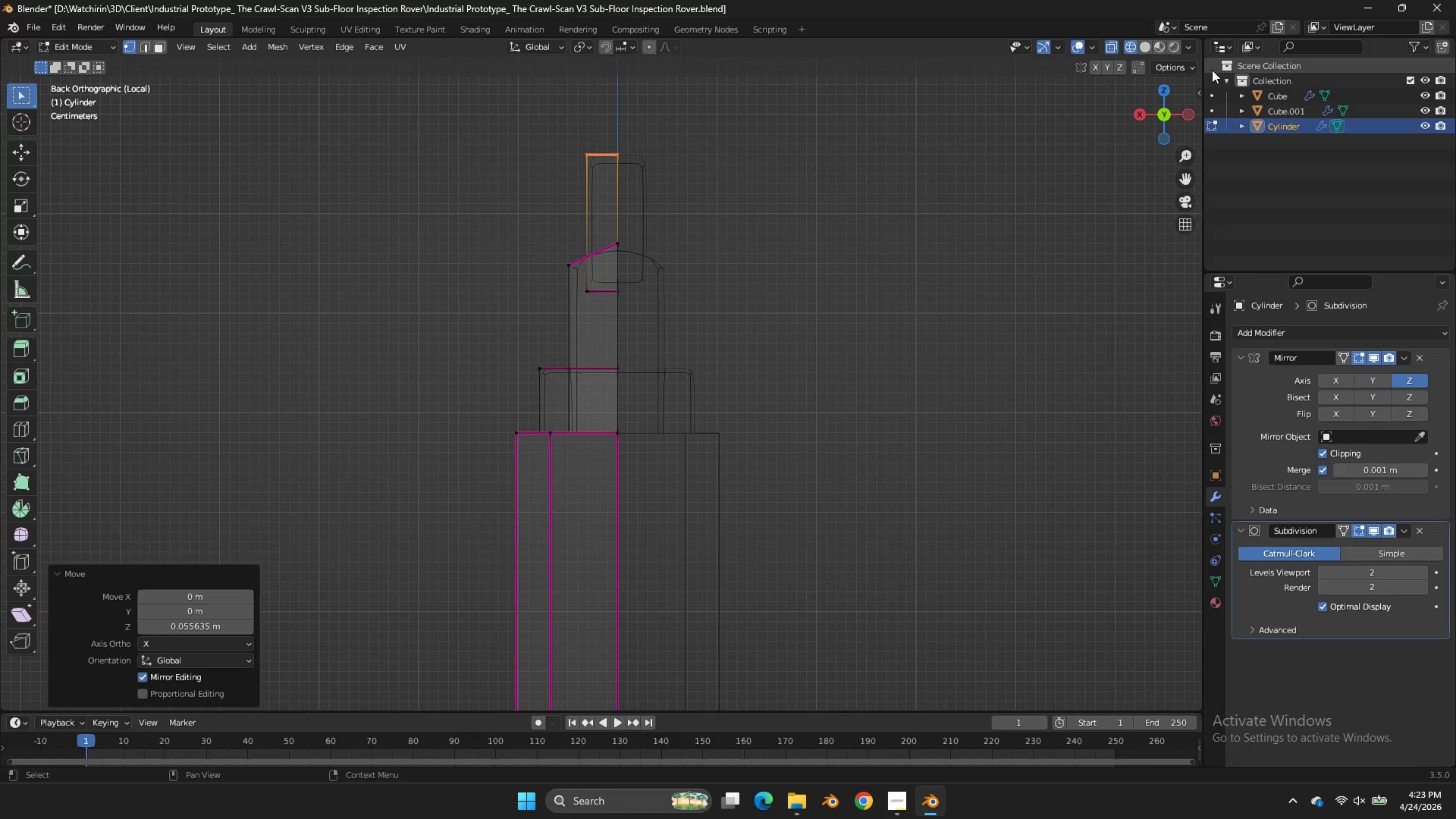 
left_click([1146, 110])
 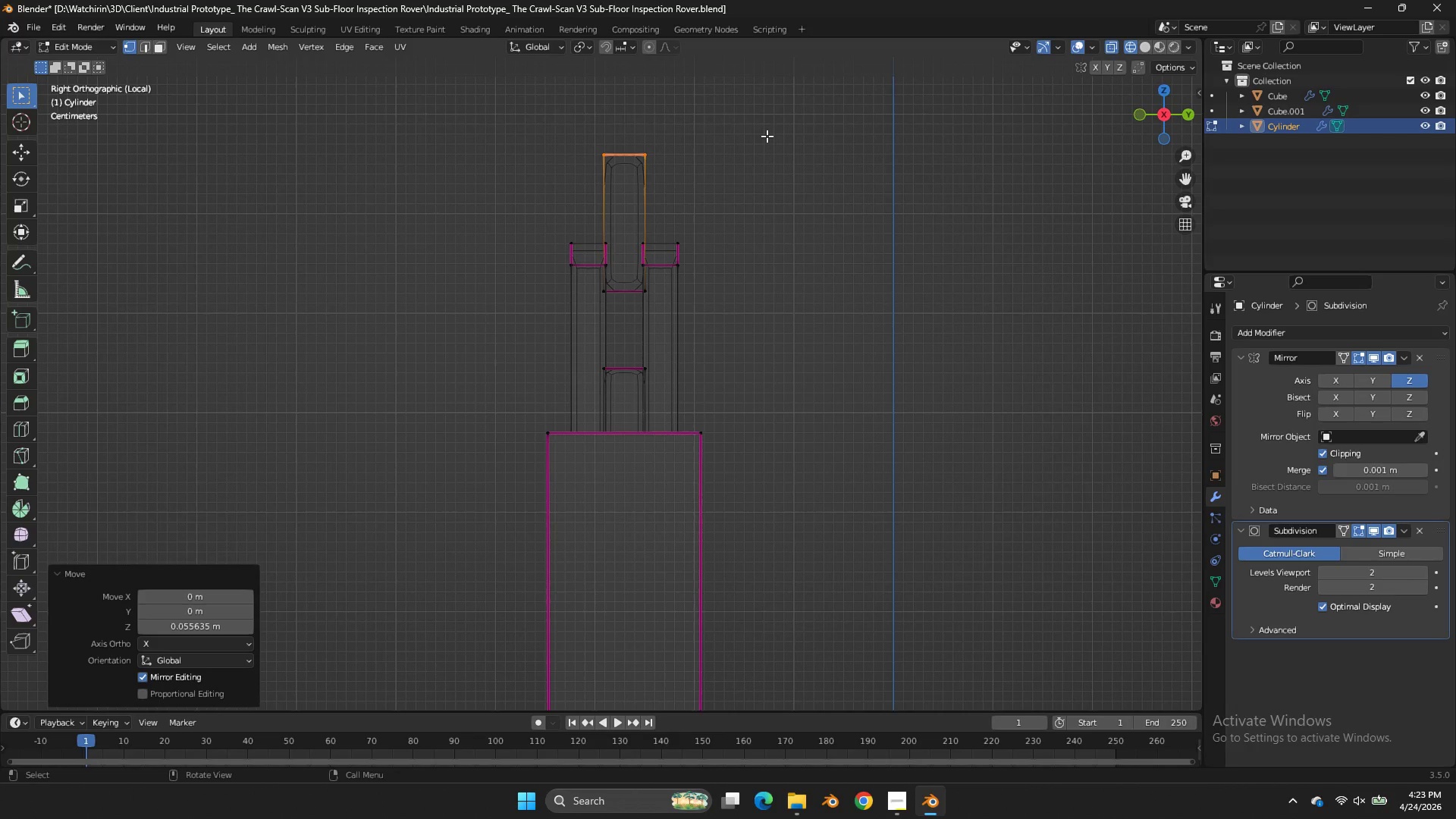 
key(Shift+ShiftLeft)
 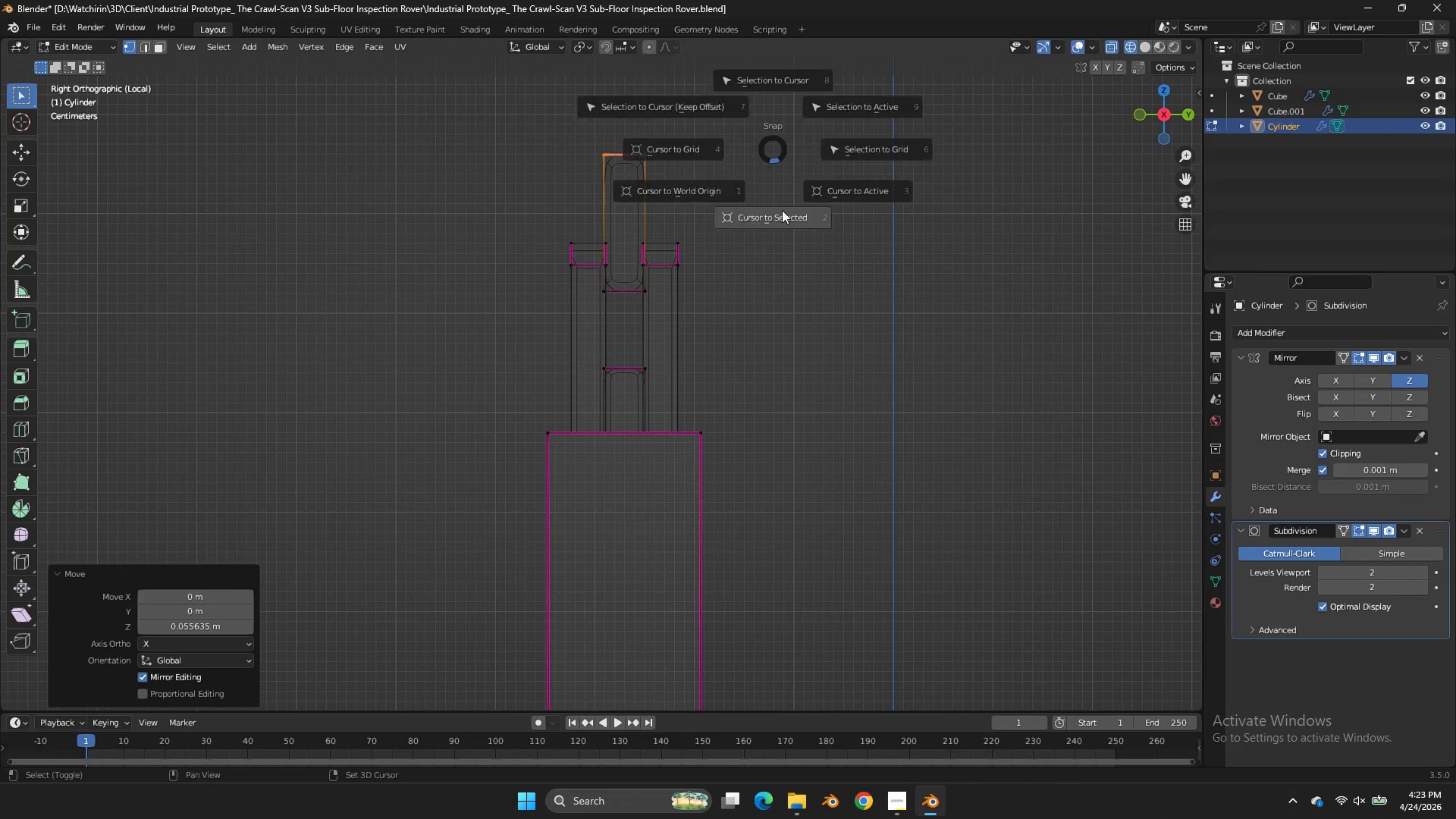 
key(Shift+S)
 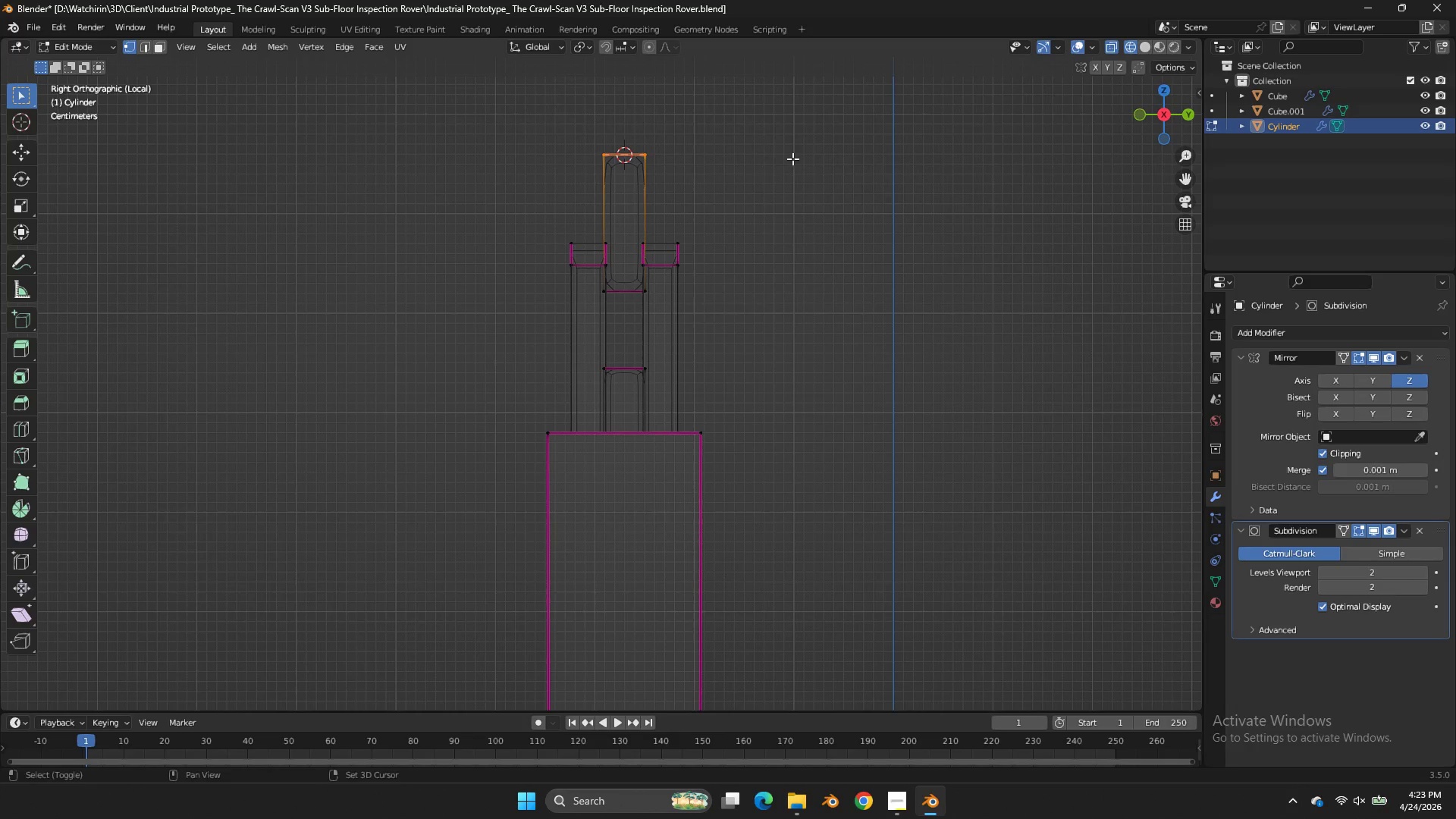 
key(Shift+ShiftLeft)
 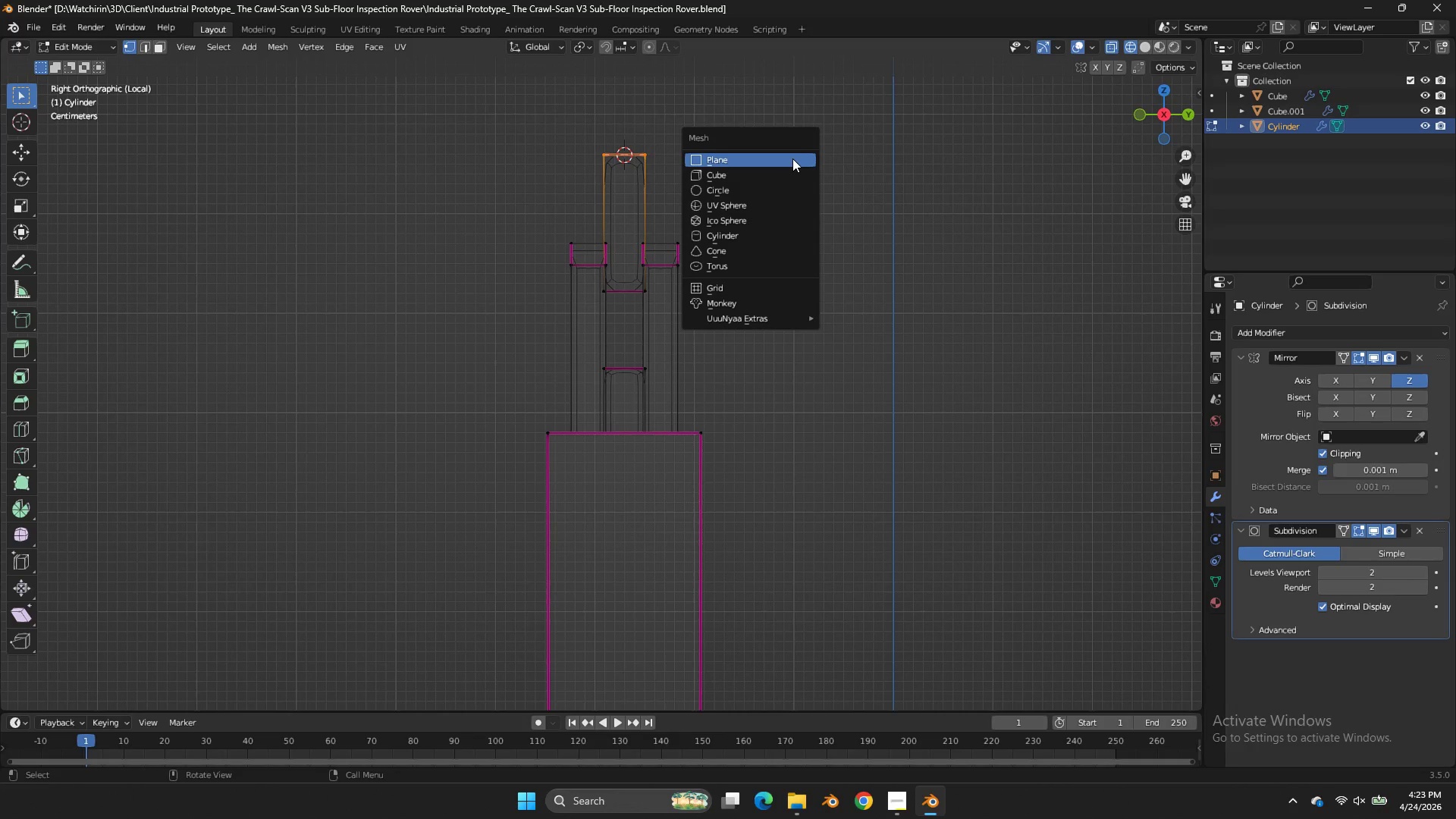 
key(Shift+A)
 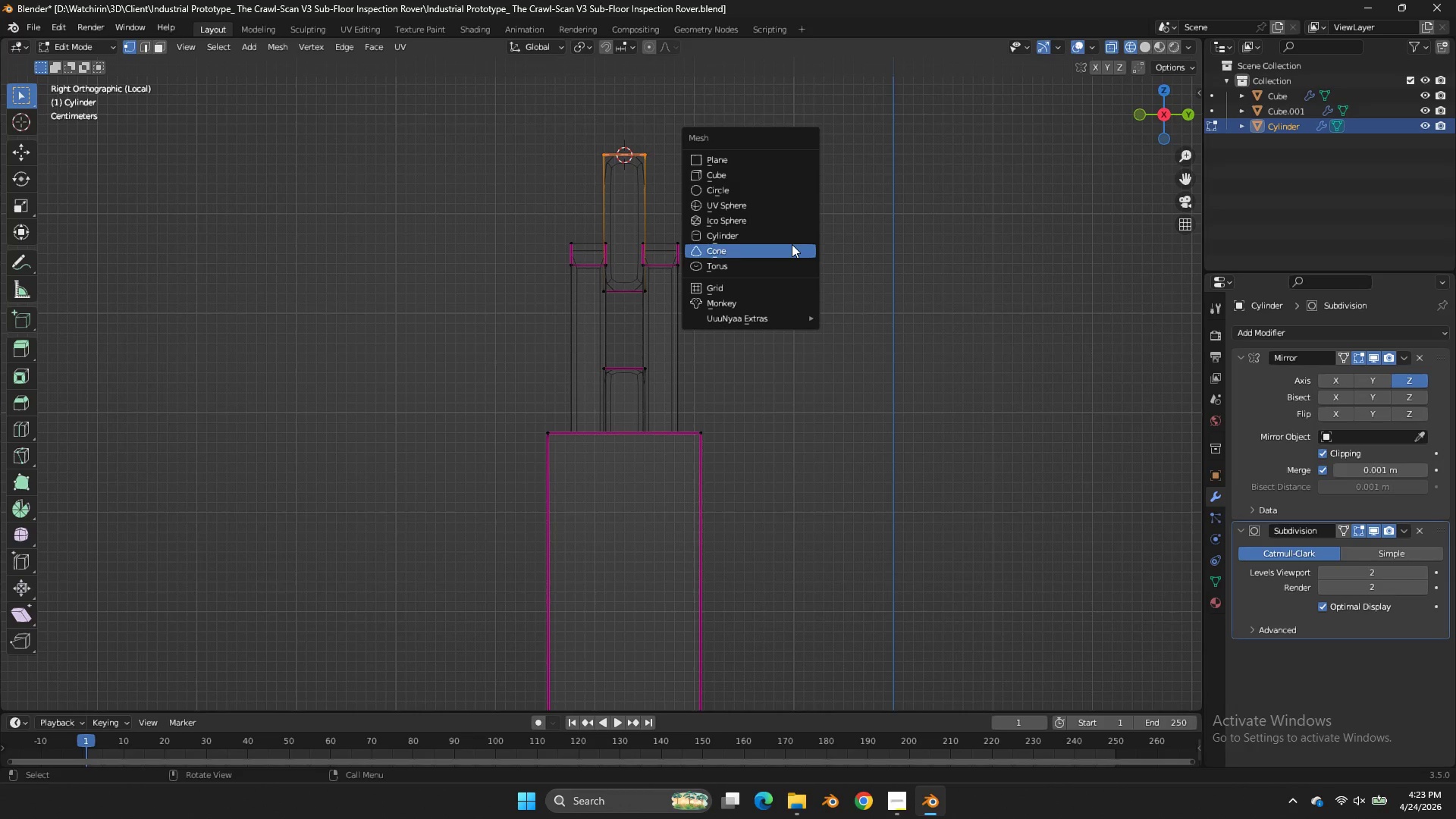 
left_click([792, 230])
 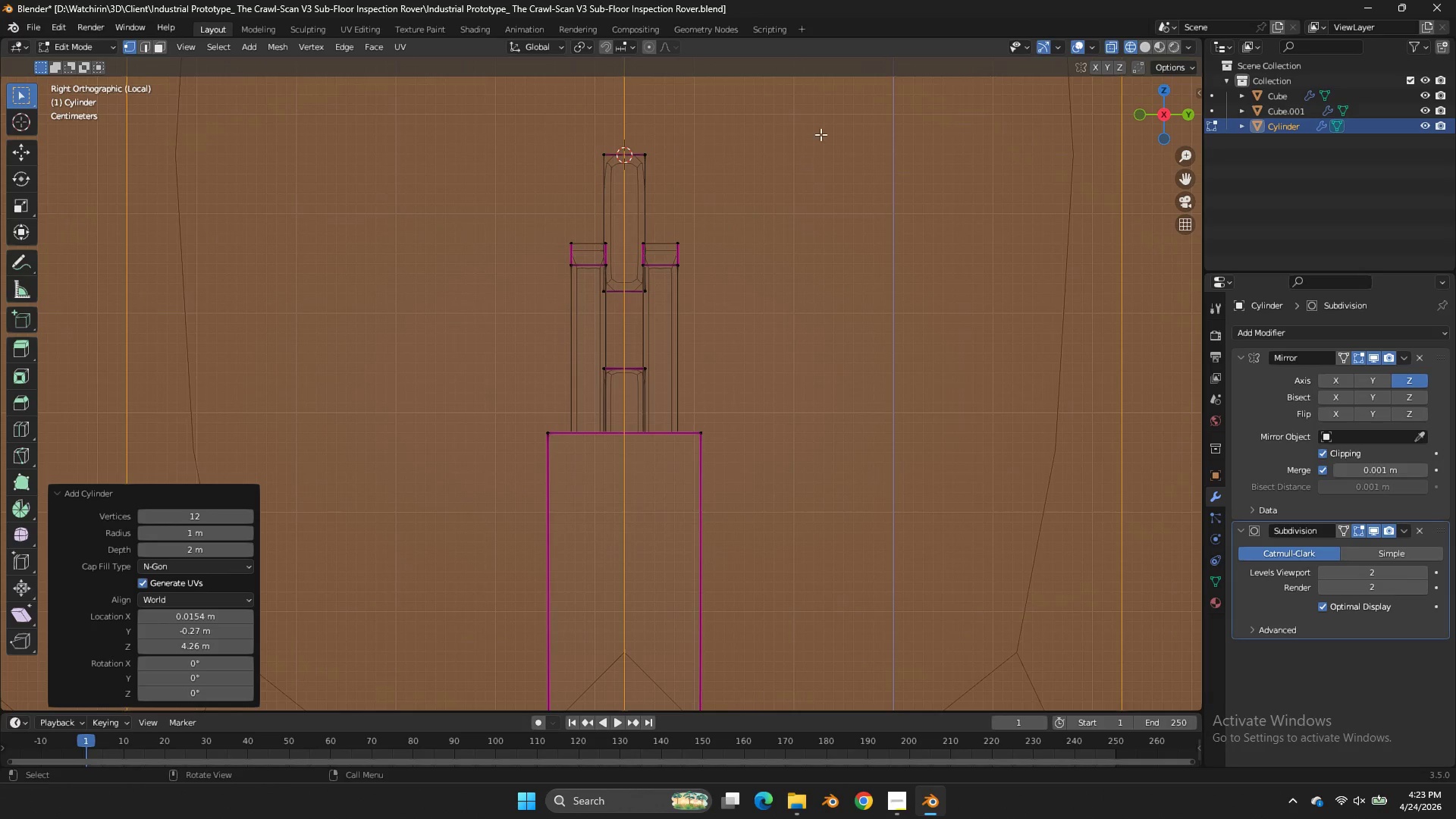 
scroll: coordinate [821, 131], scroll_direction: down, amount: 6.0
 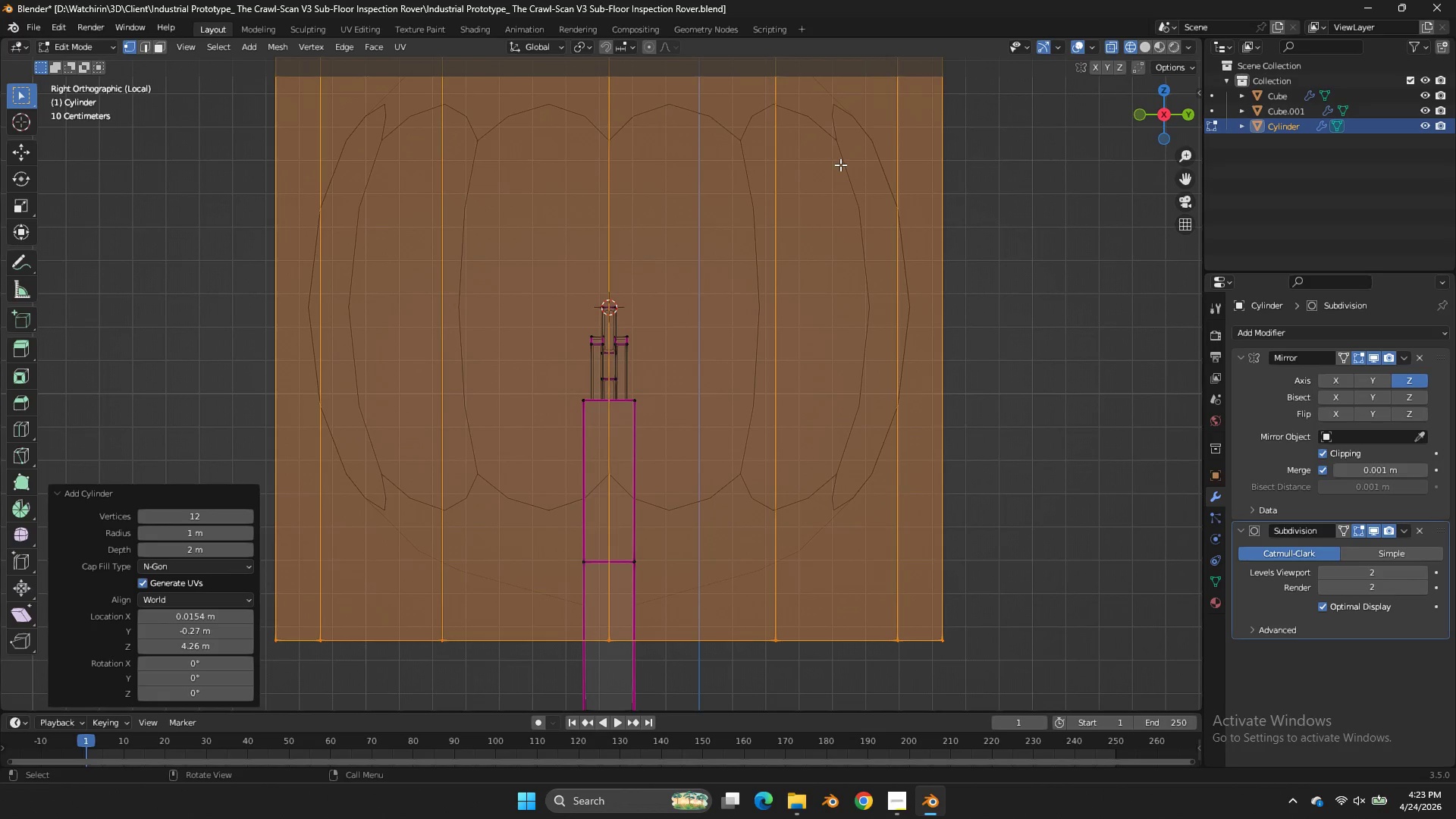 
type(rs)
 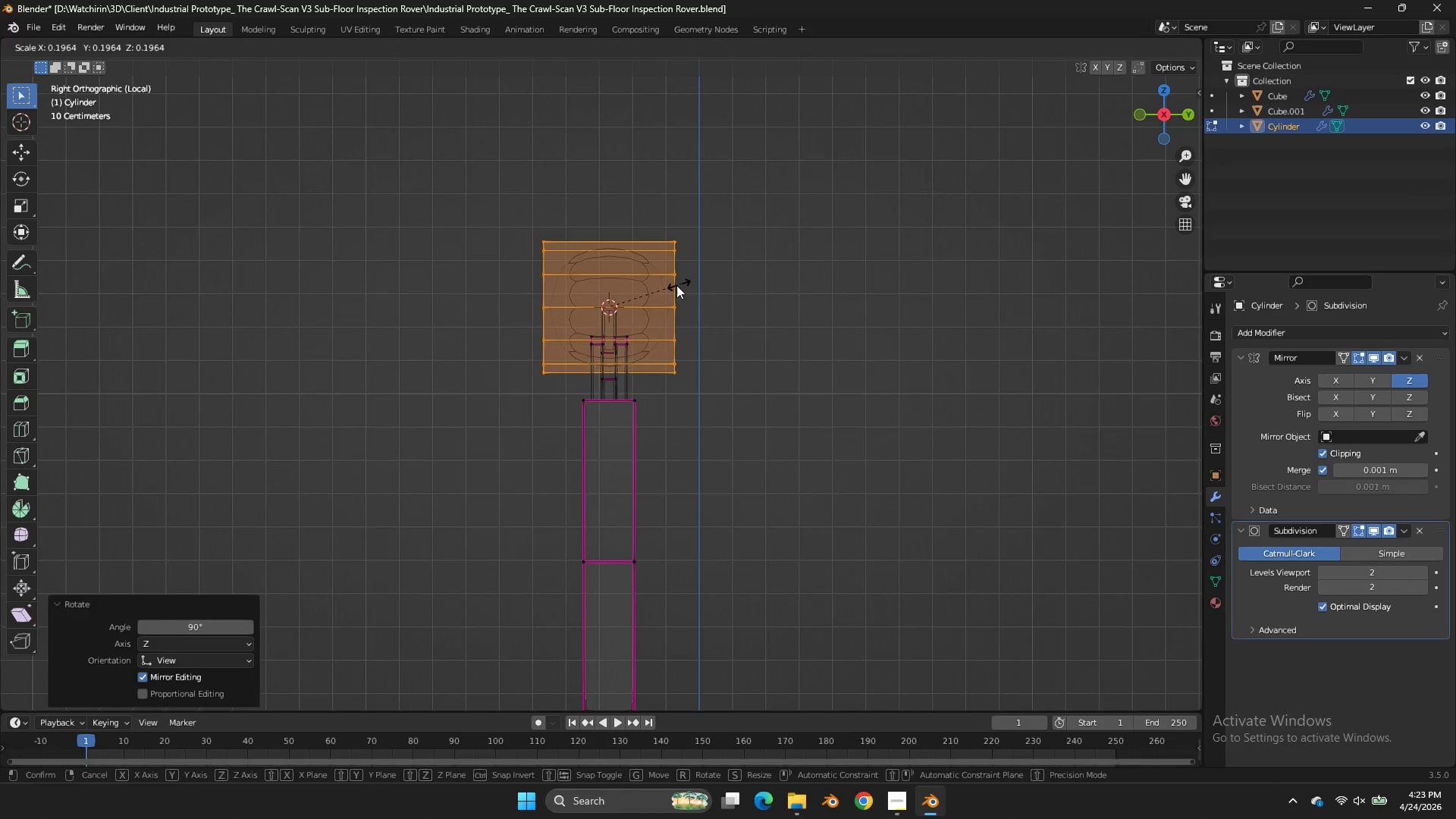 
hold_key(key=ControlLeft, duration=1.58)
left_click_drag(start_coordinate=[706, 459], to_coordinate=[718, 453])
 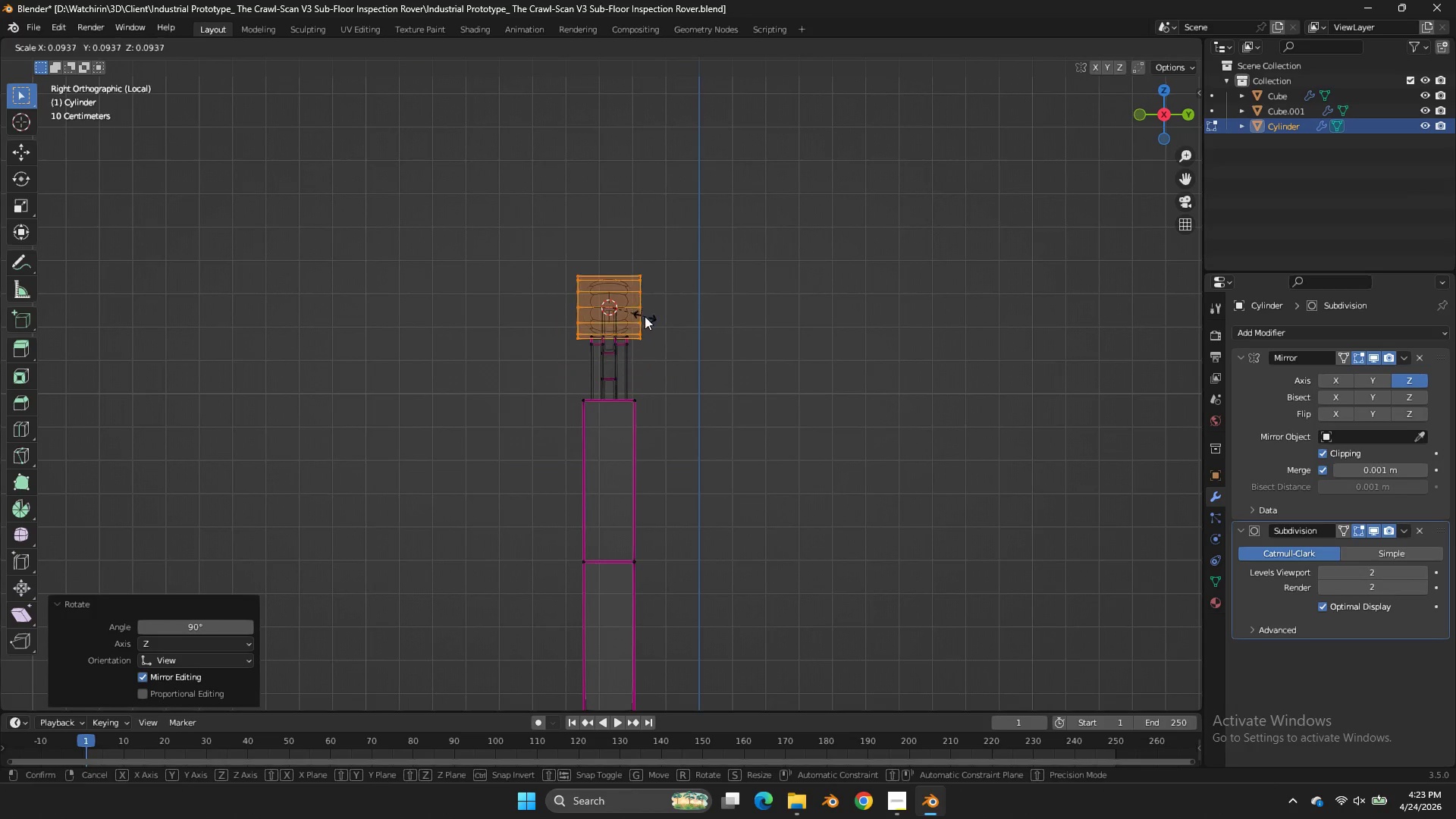 
left_click([645, 316])
 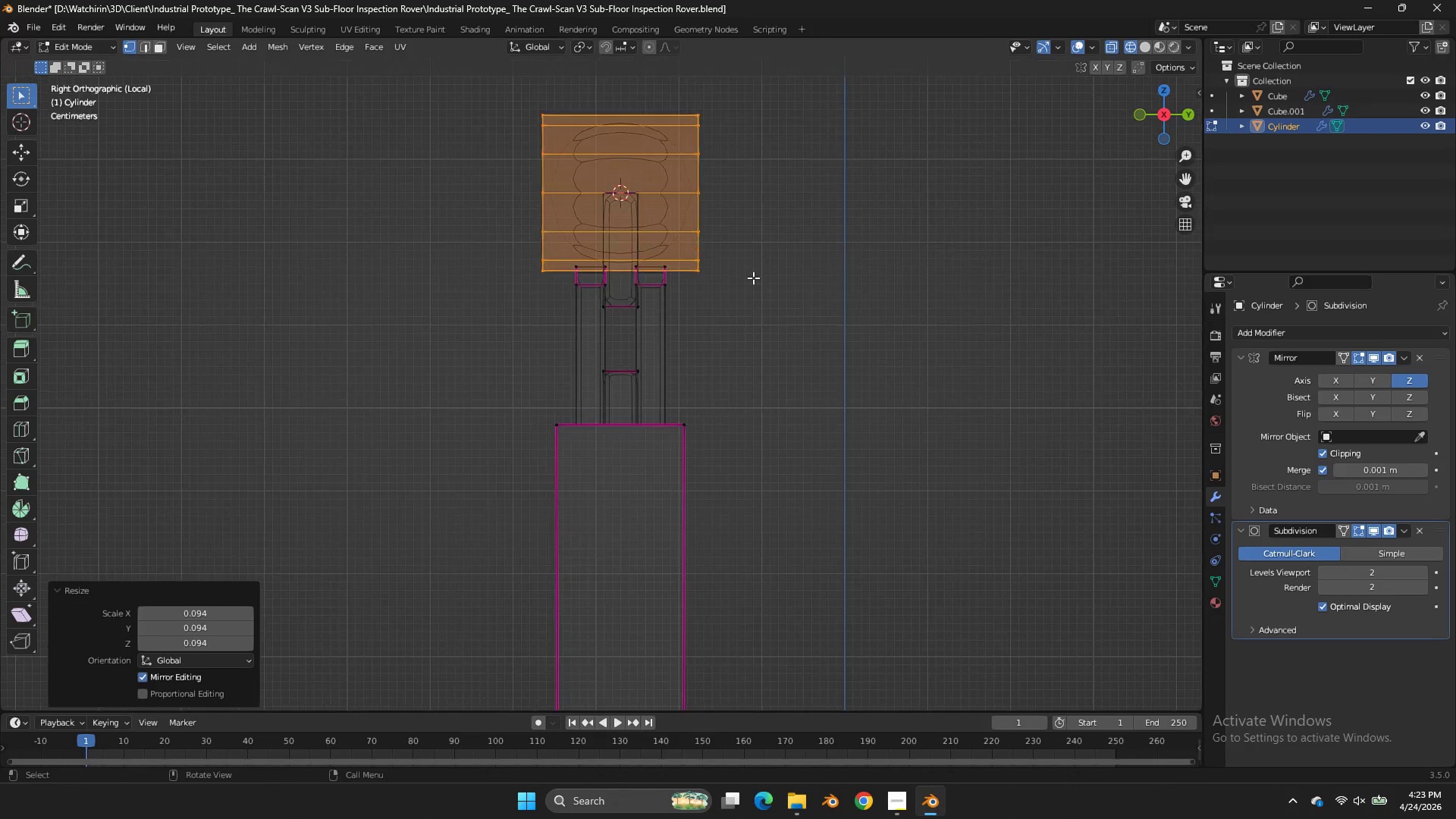 
type(gz)
 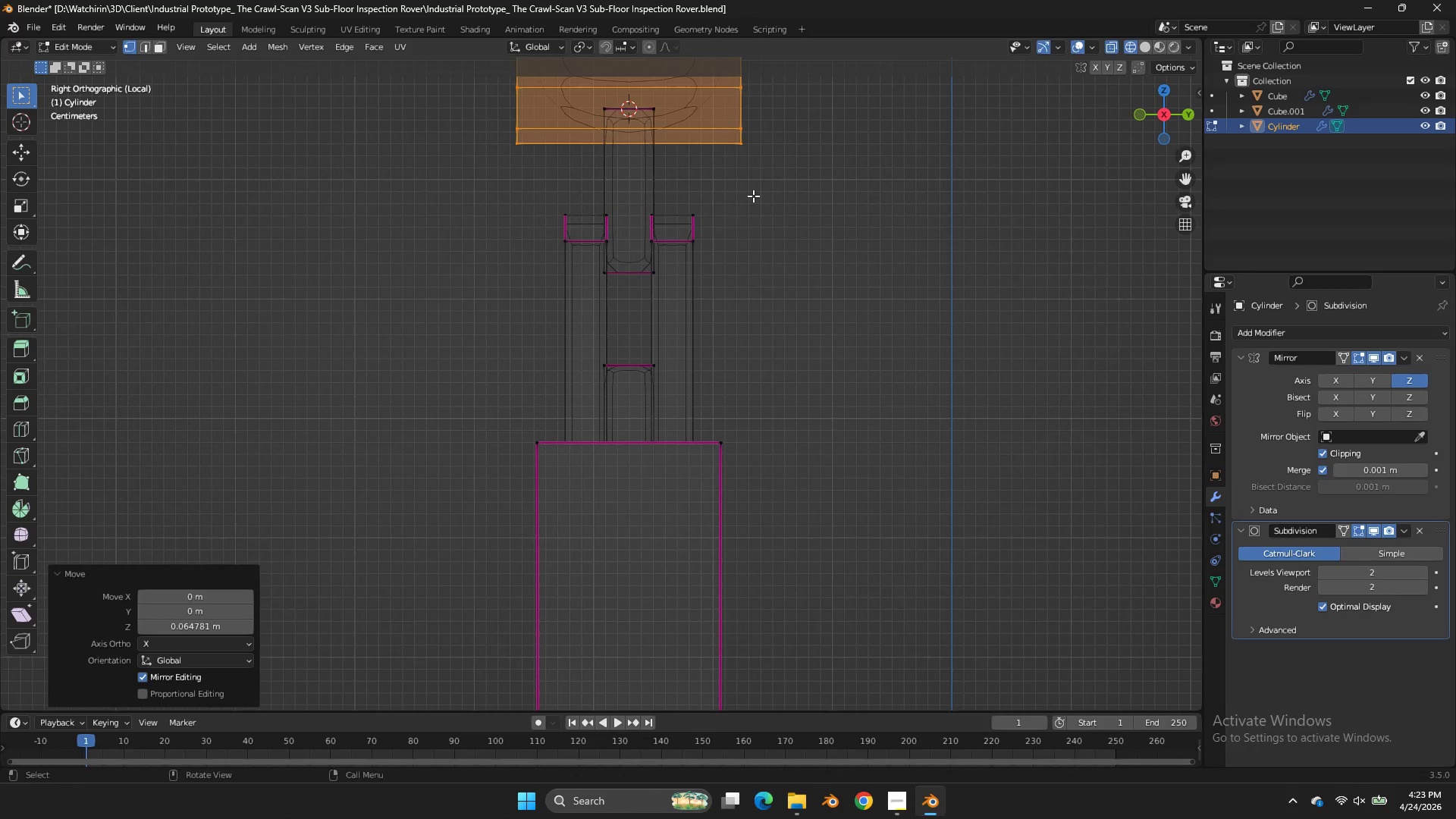 
scroll: coordinate [756, 273], scroll_direction: up, amount: 7.0
 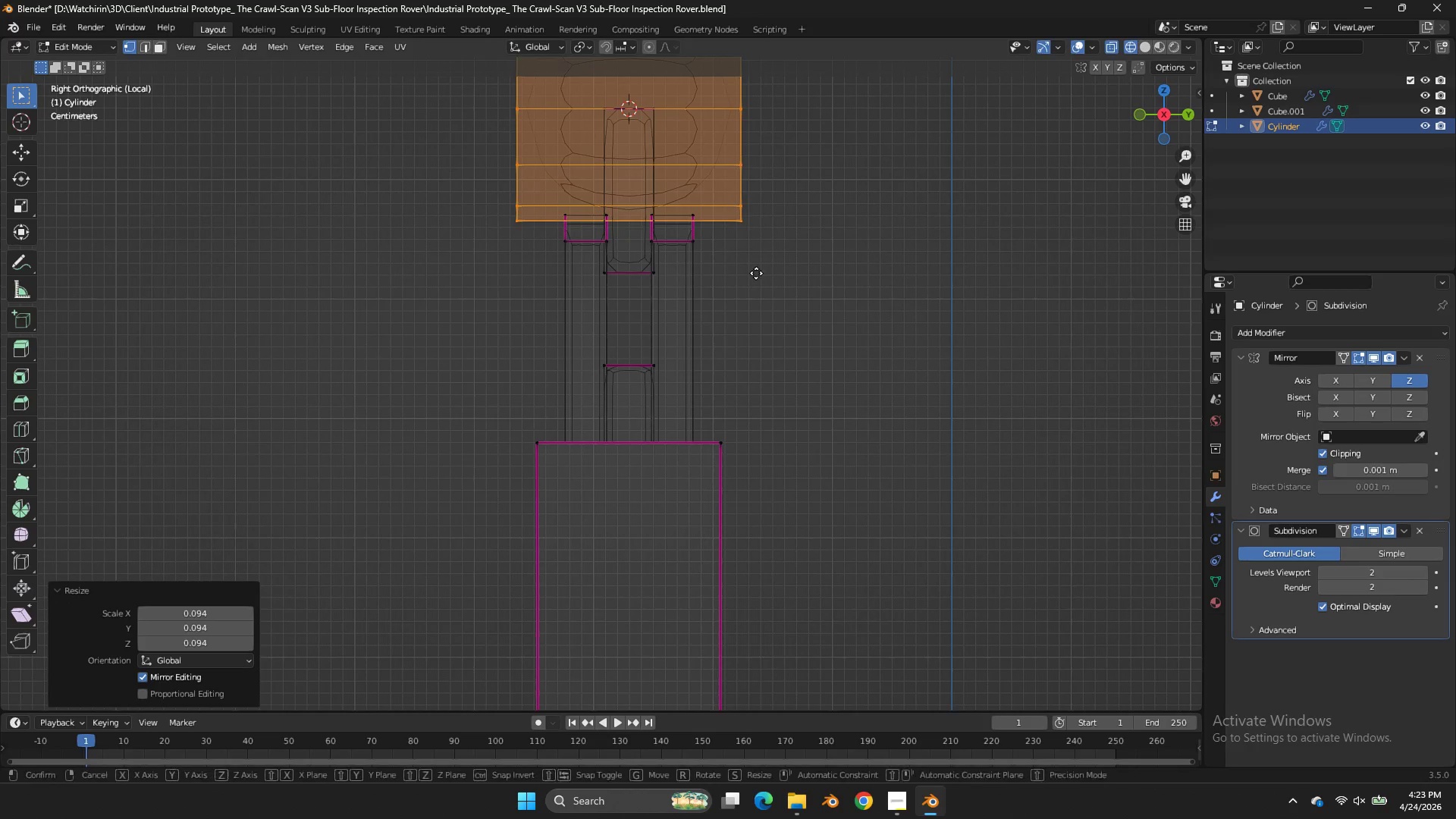 
left_click_drag(start_coordinate=[753, 196], to_coordinate=[814, 188])
 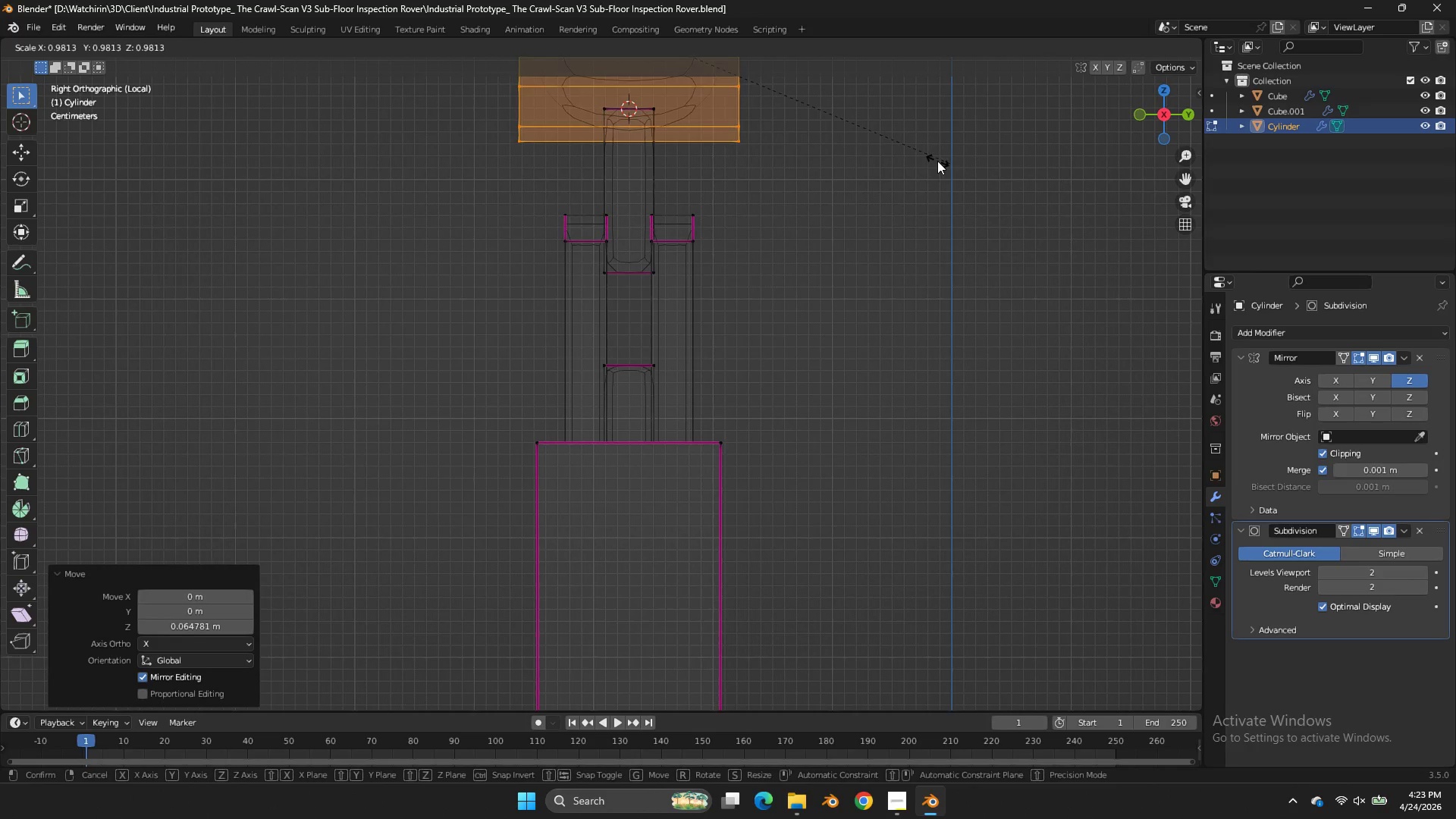 
key(S)
 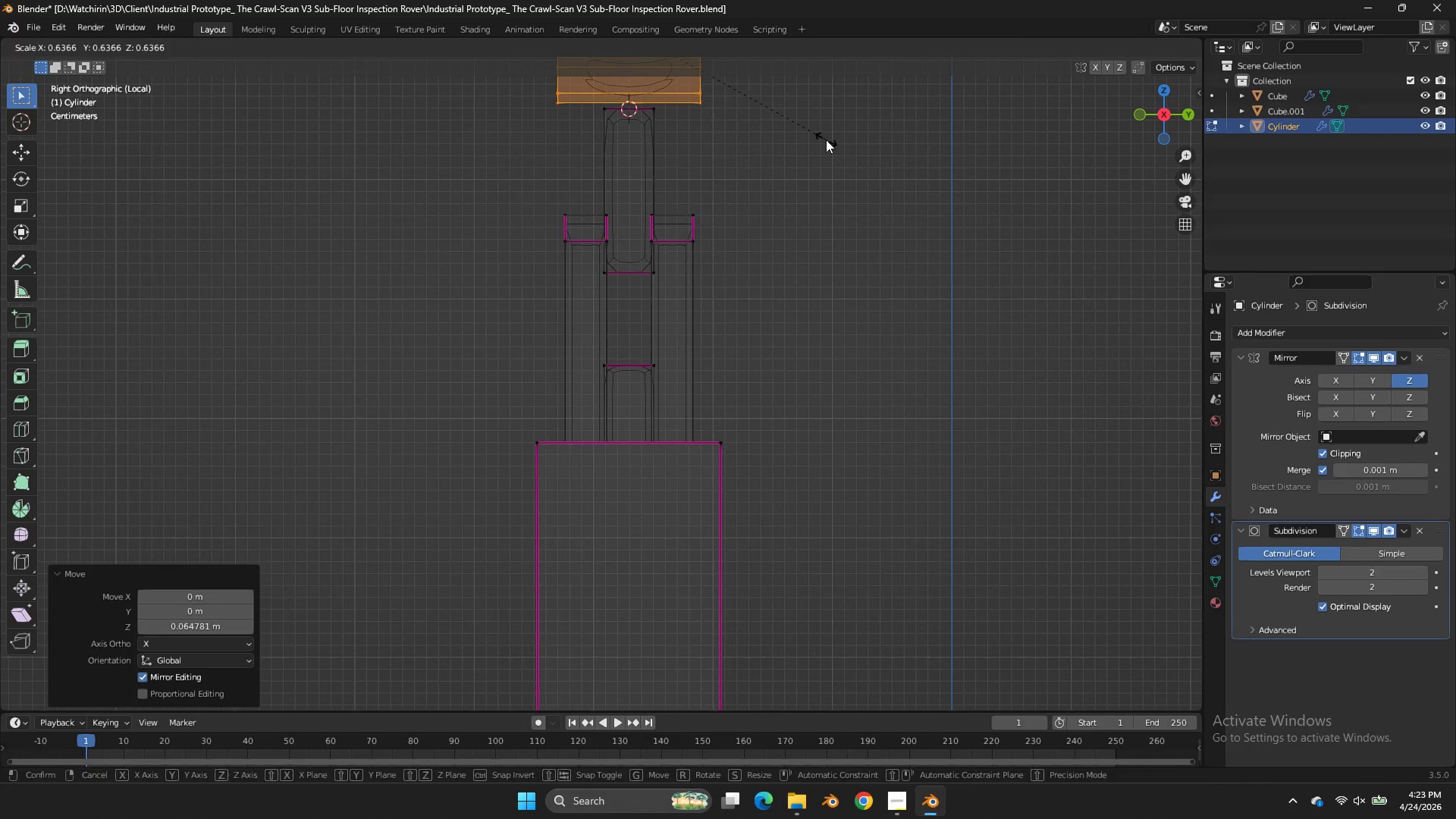 
left_click([826, 140])
 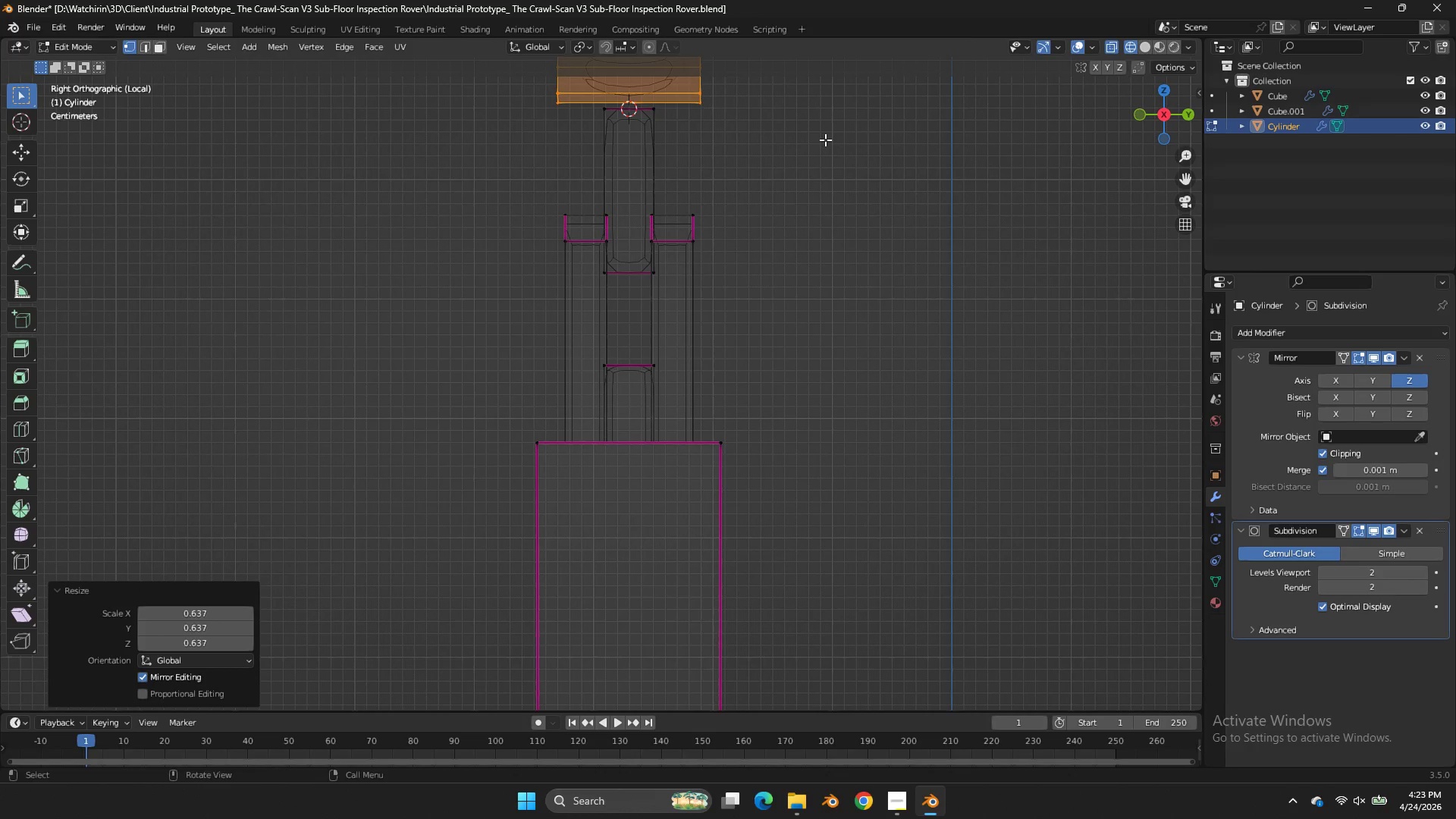 
wait(6.97)
 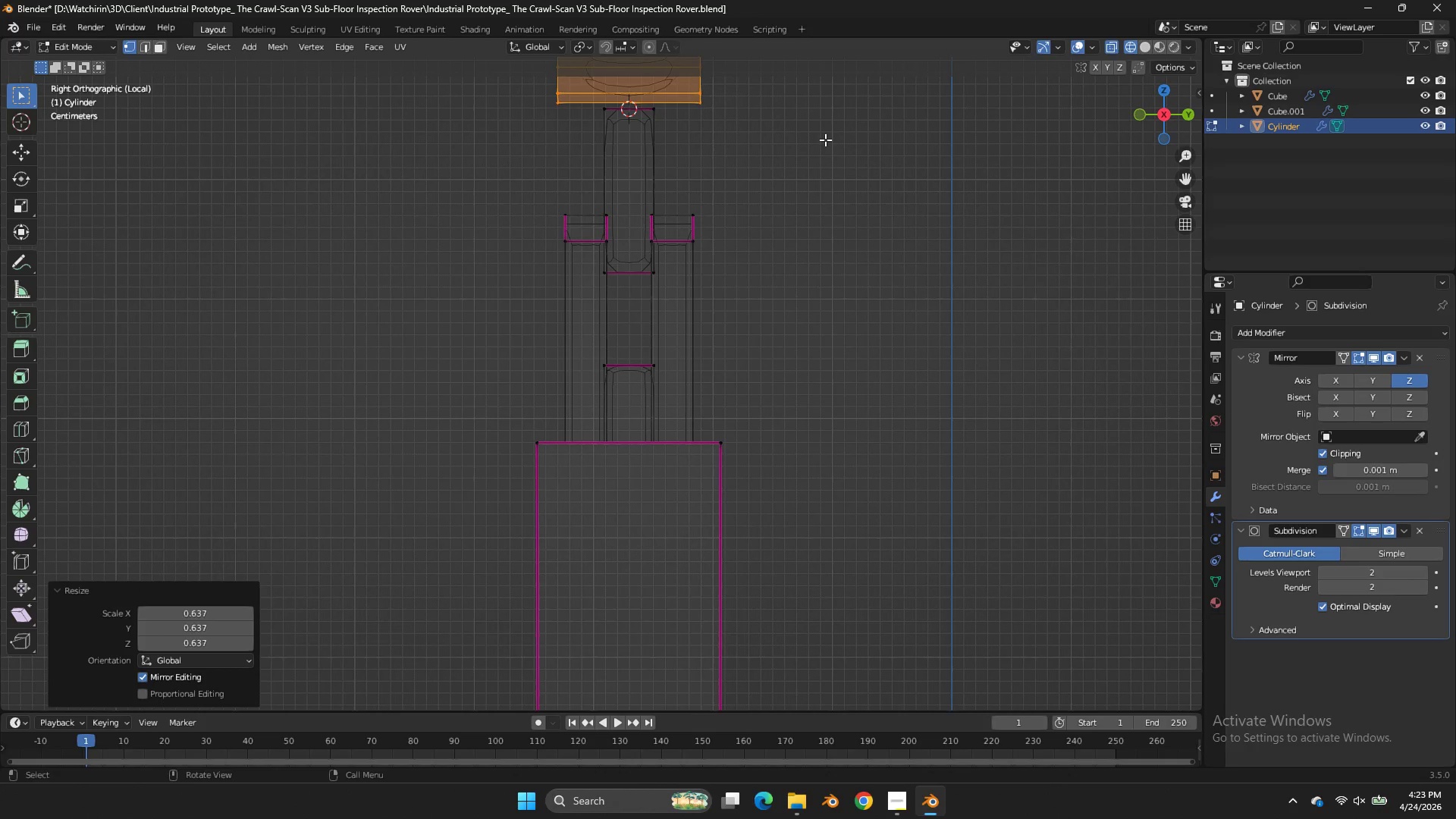 
type(gz)
 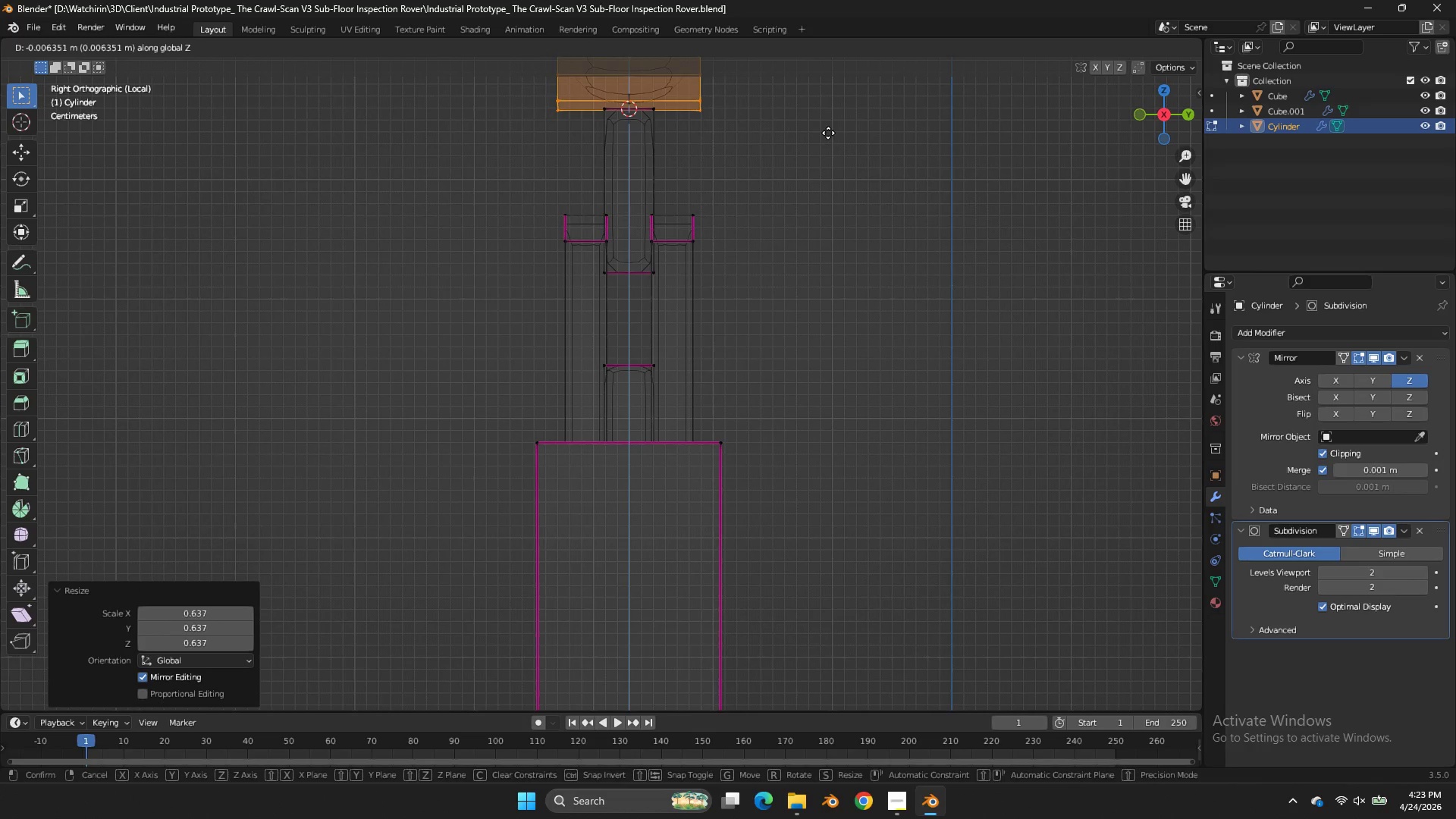 
left_click([828, 133])
 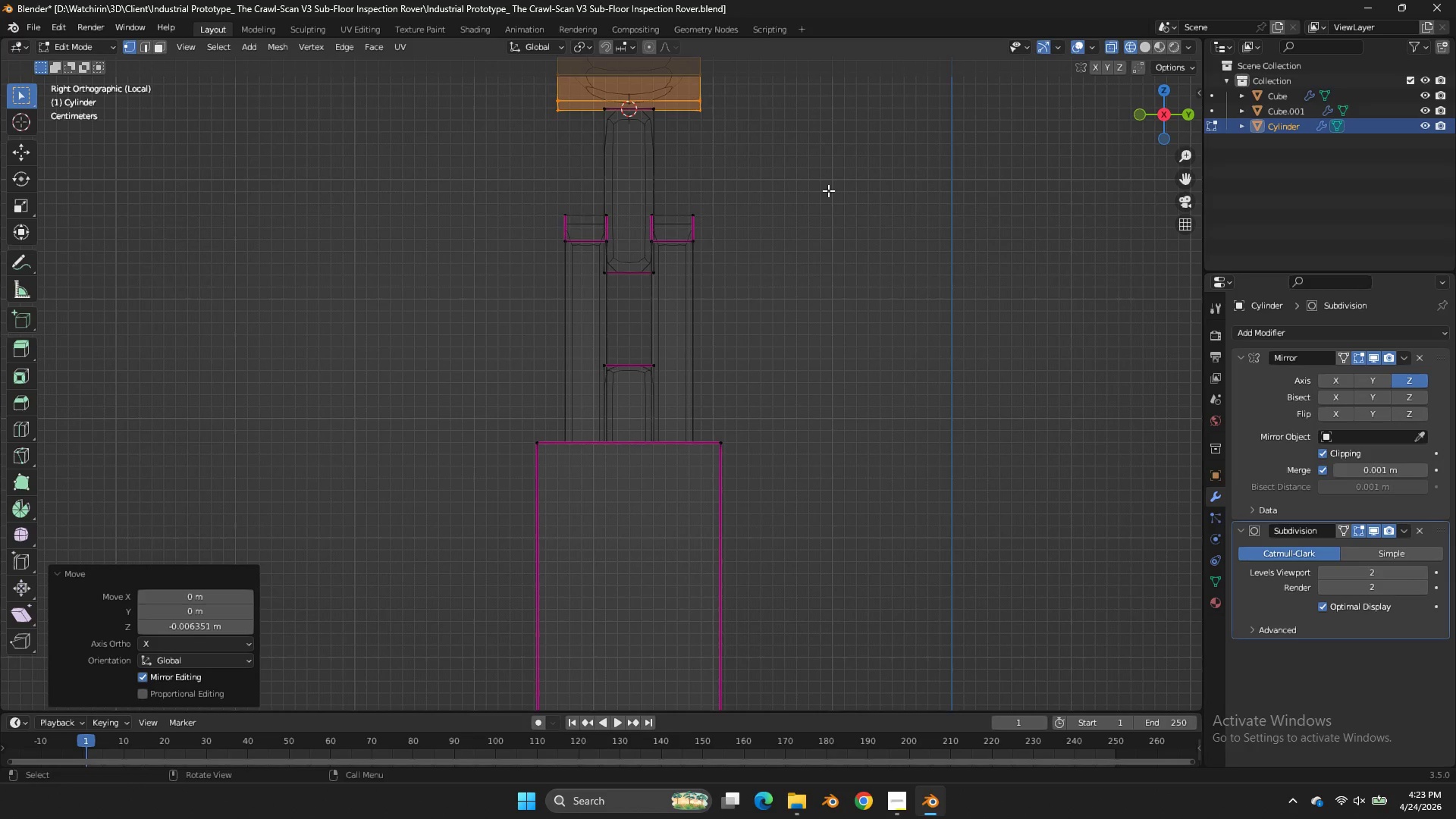 
type(sy)
 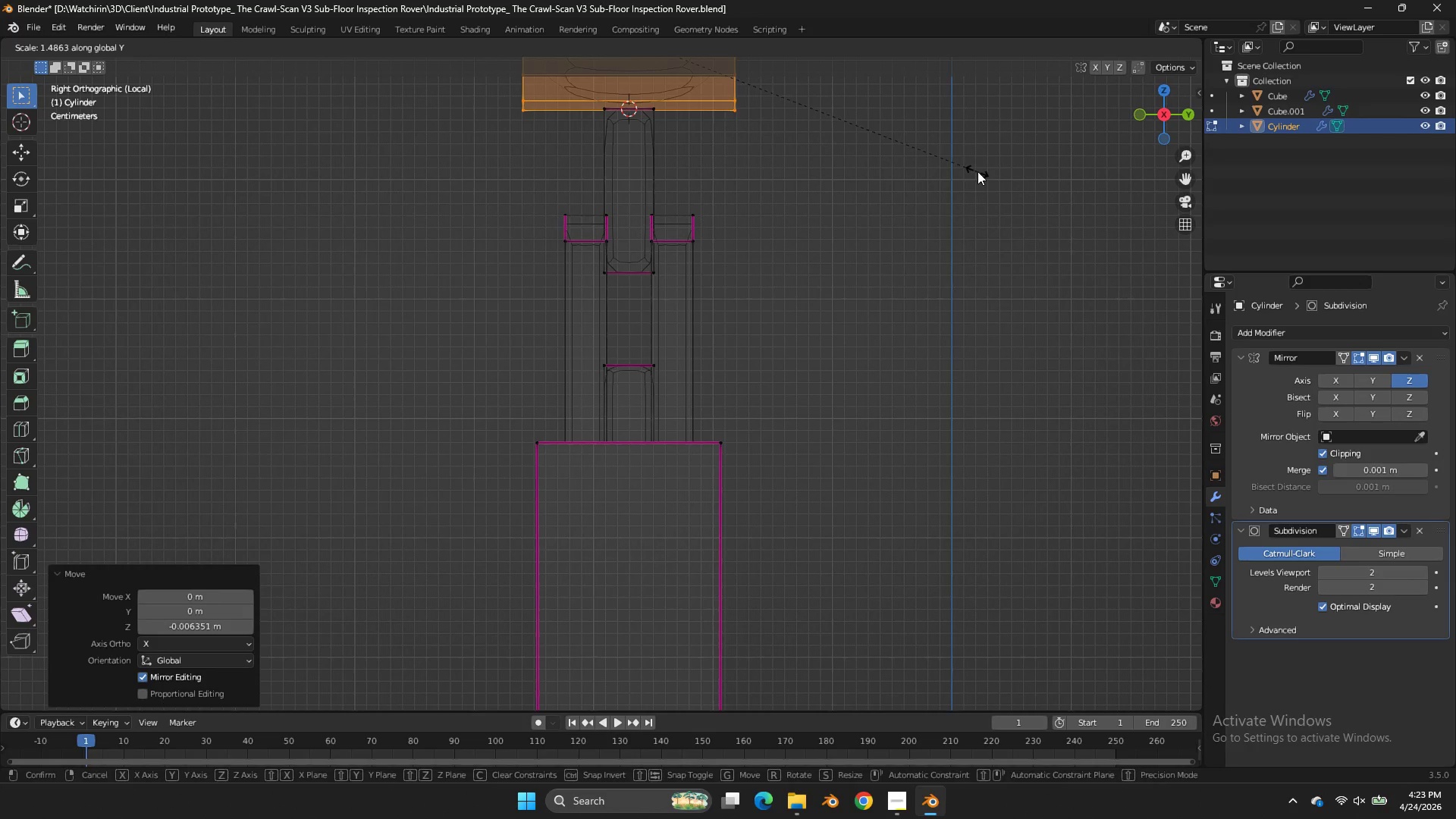 
left_click([977, 171])
 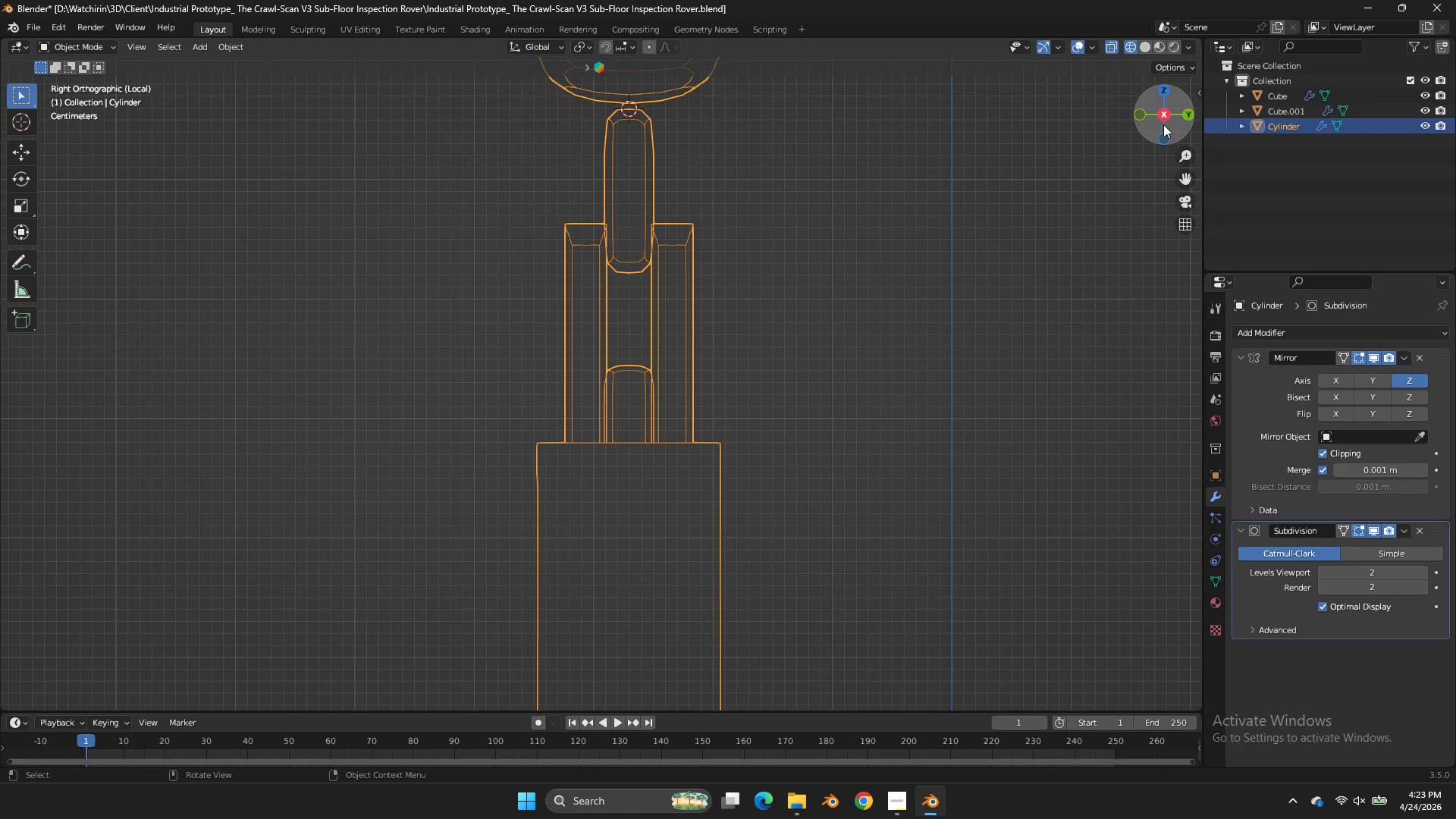 
key(Tab)
 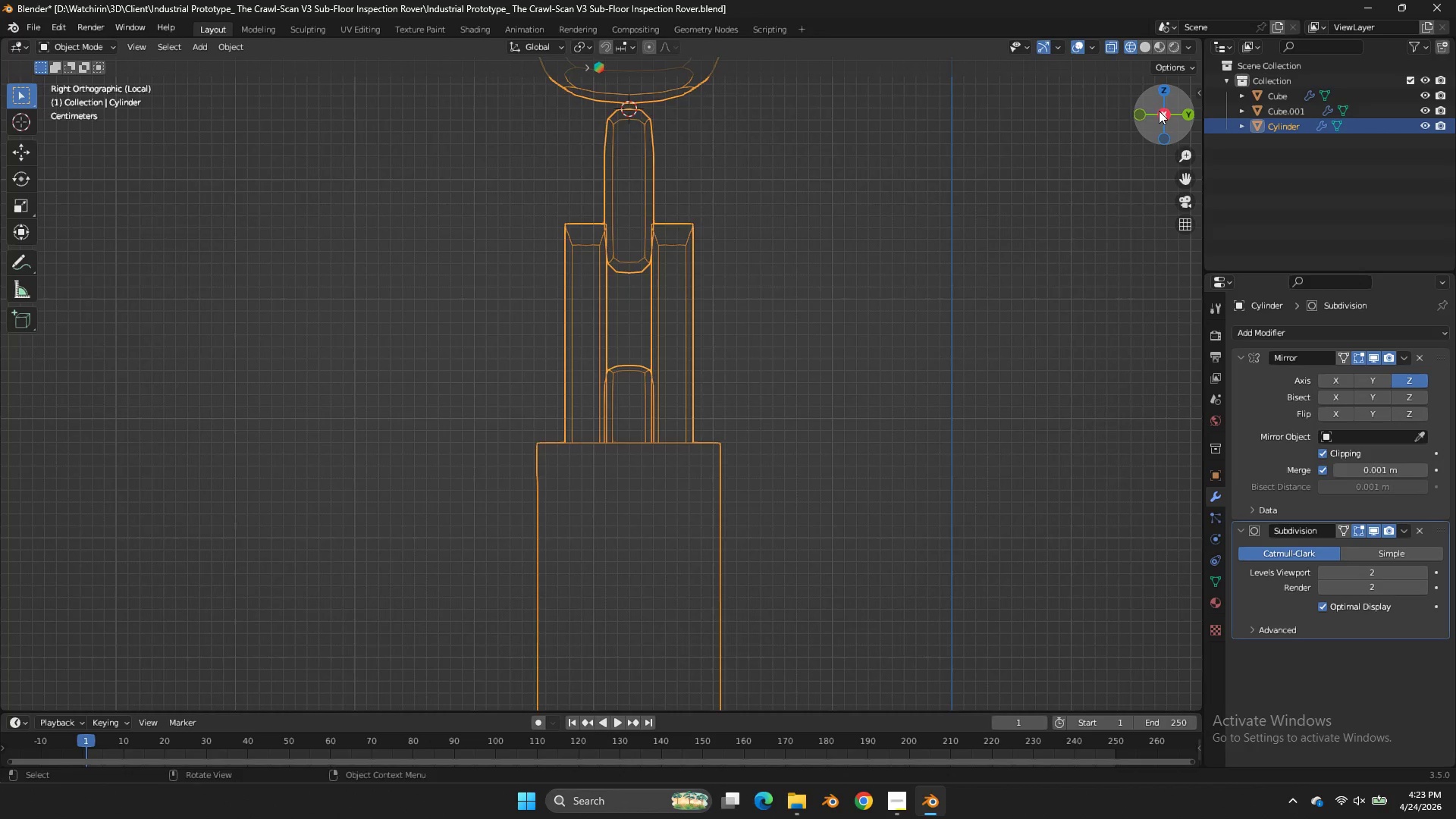 
left_click_drag(start_coordinate=[1166, 117], to_coordinate=[66, 180])
 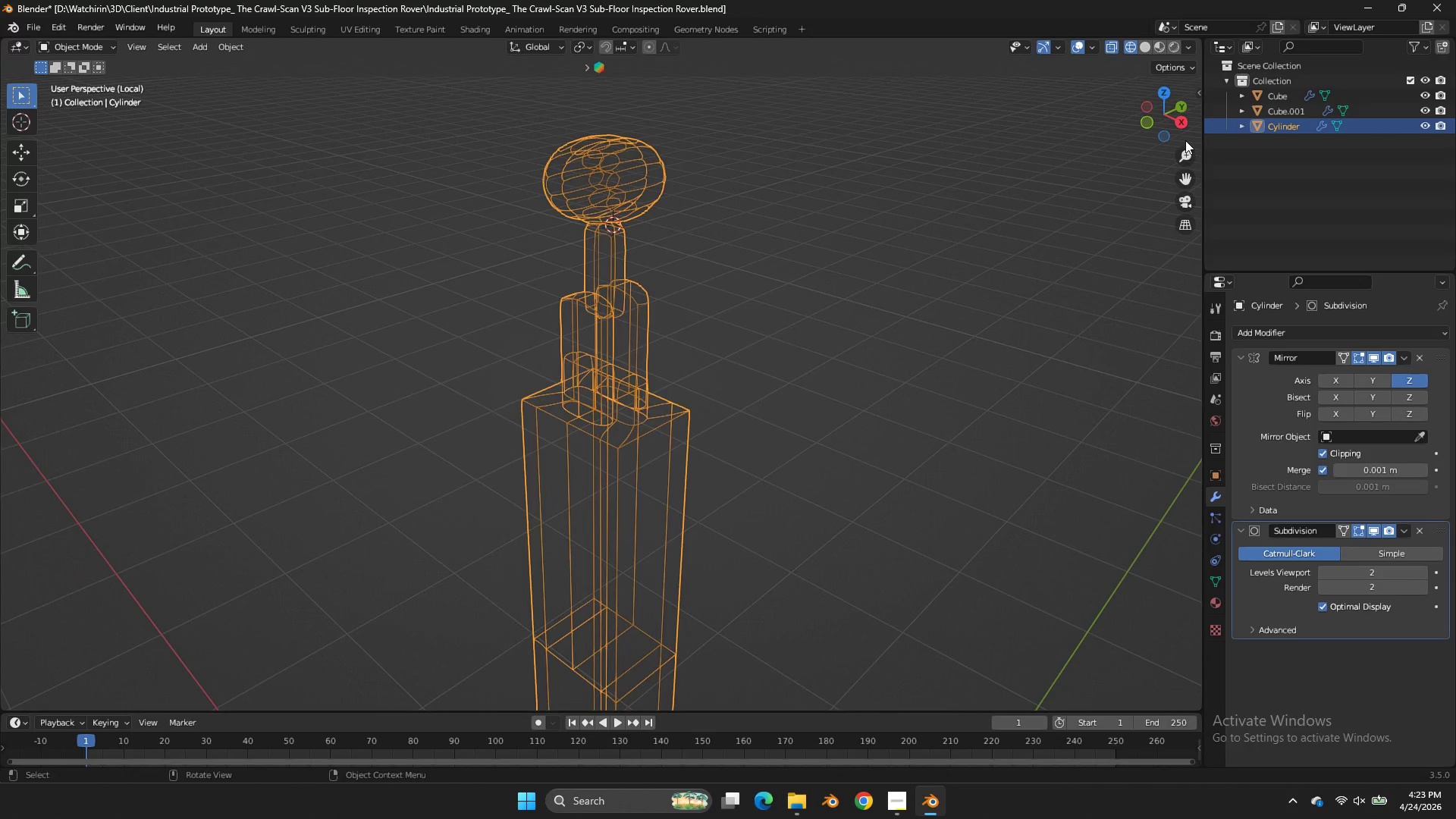 
key(Z)
 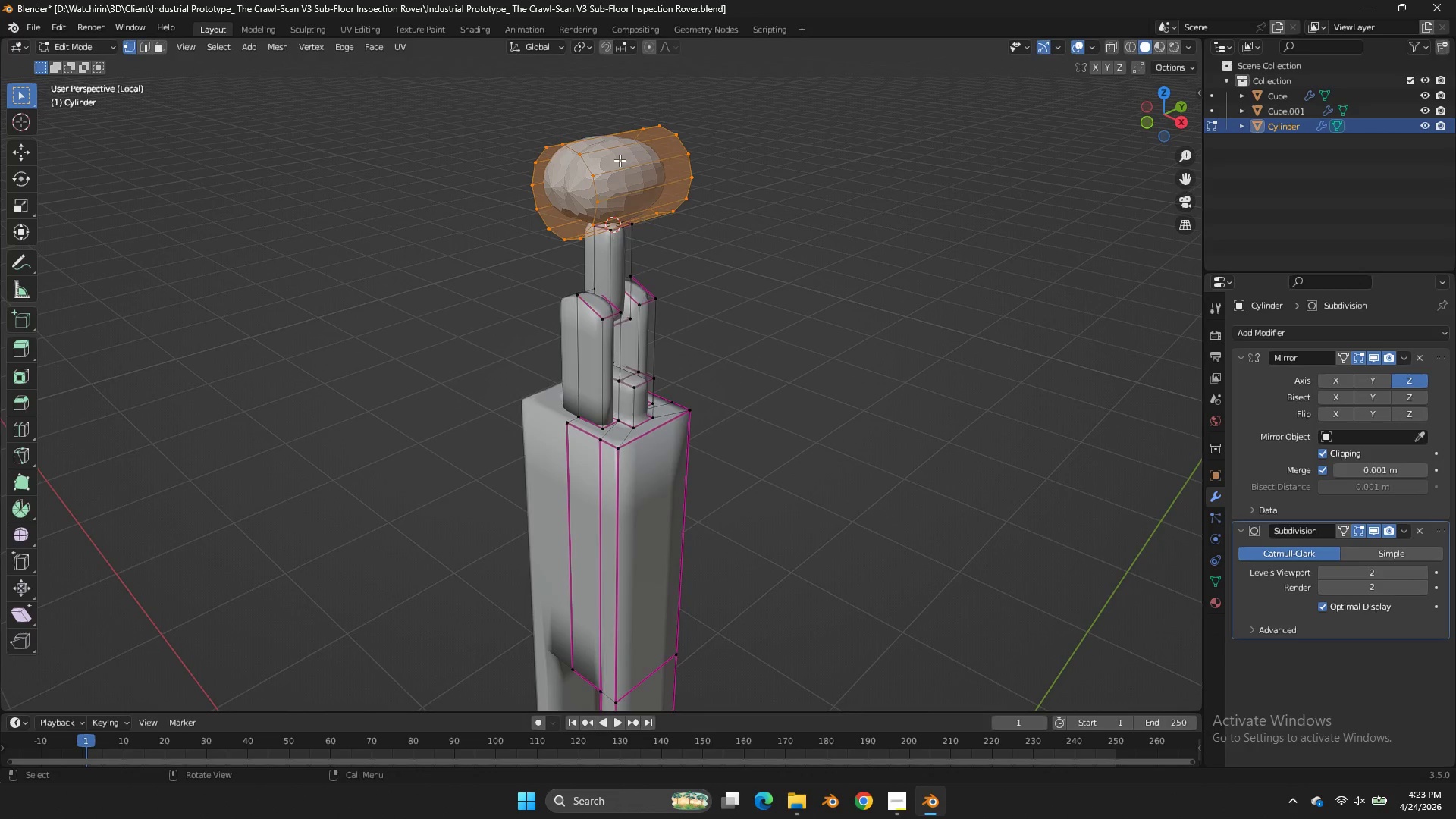 
scroll: coordinate [1185, 139], scroll_direction: down, amount: 3.0
 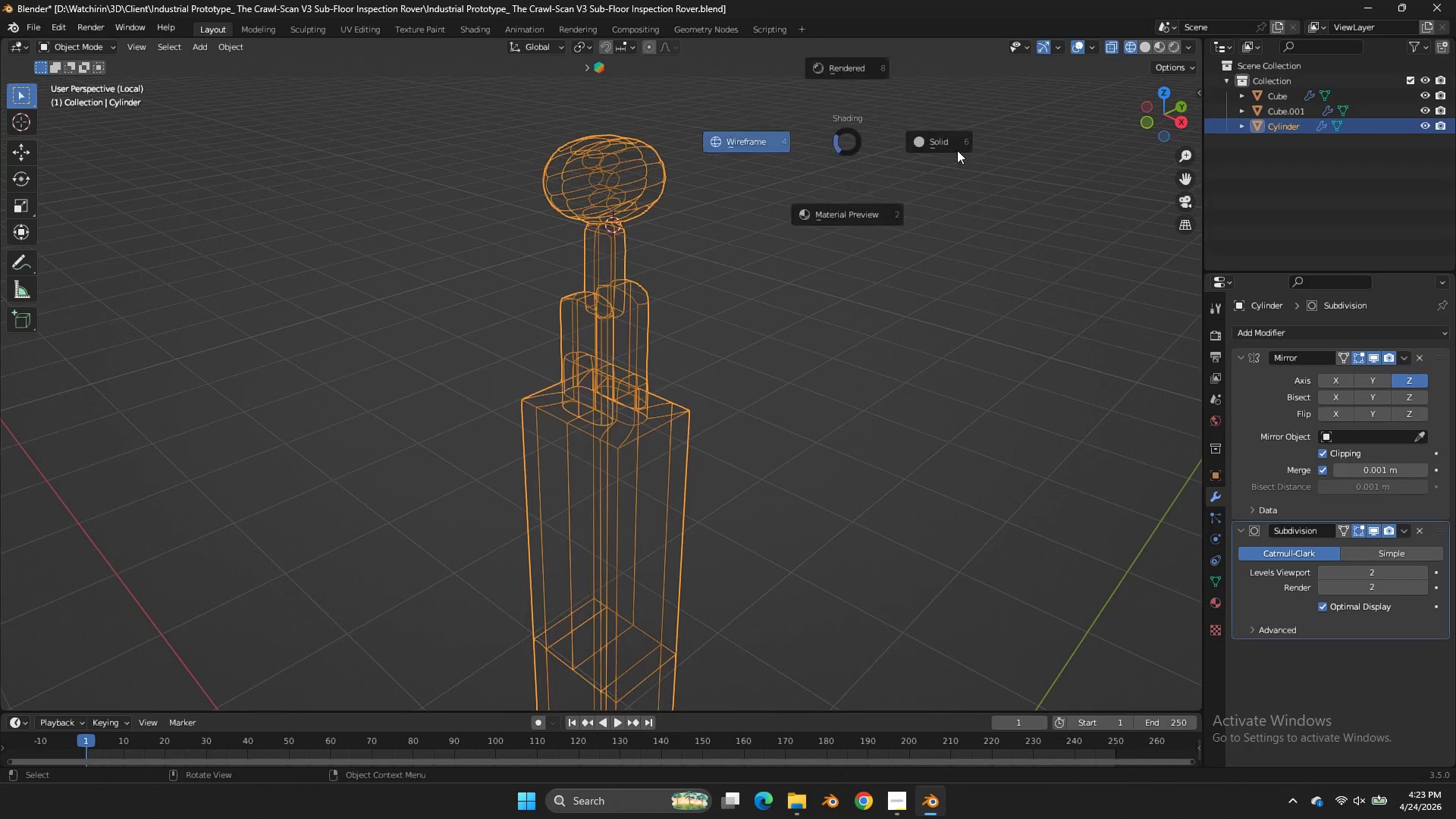 
key(Tab)
 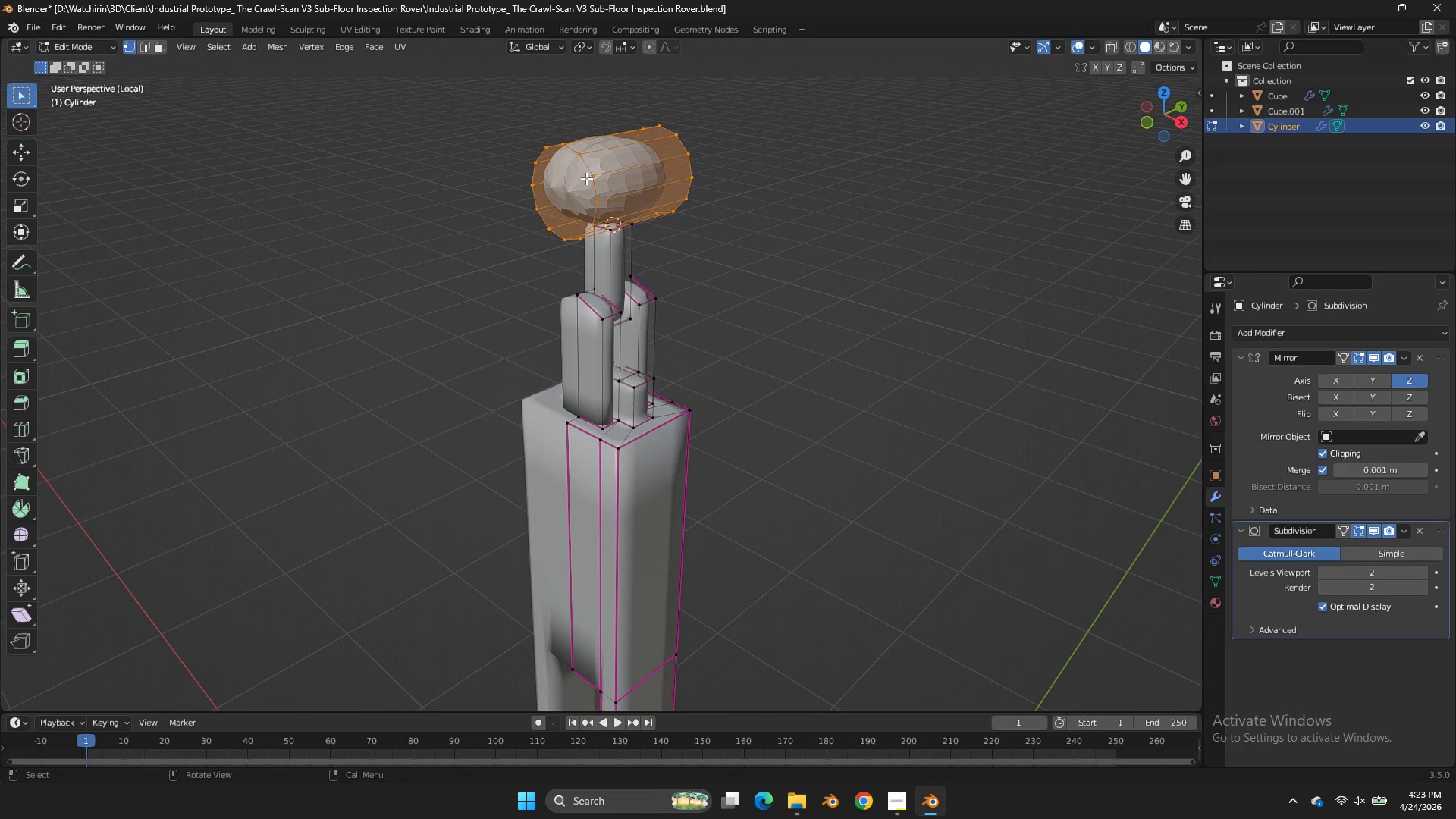 
left_click([586, 178])
 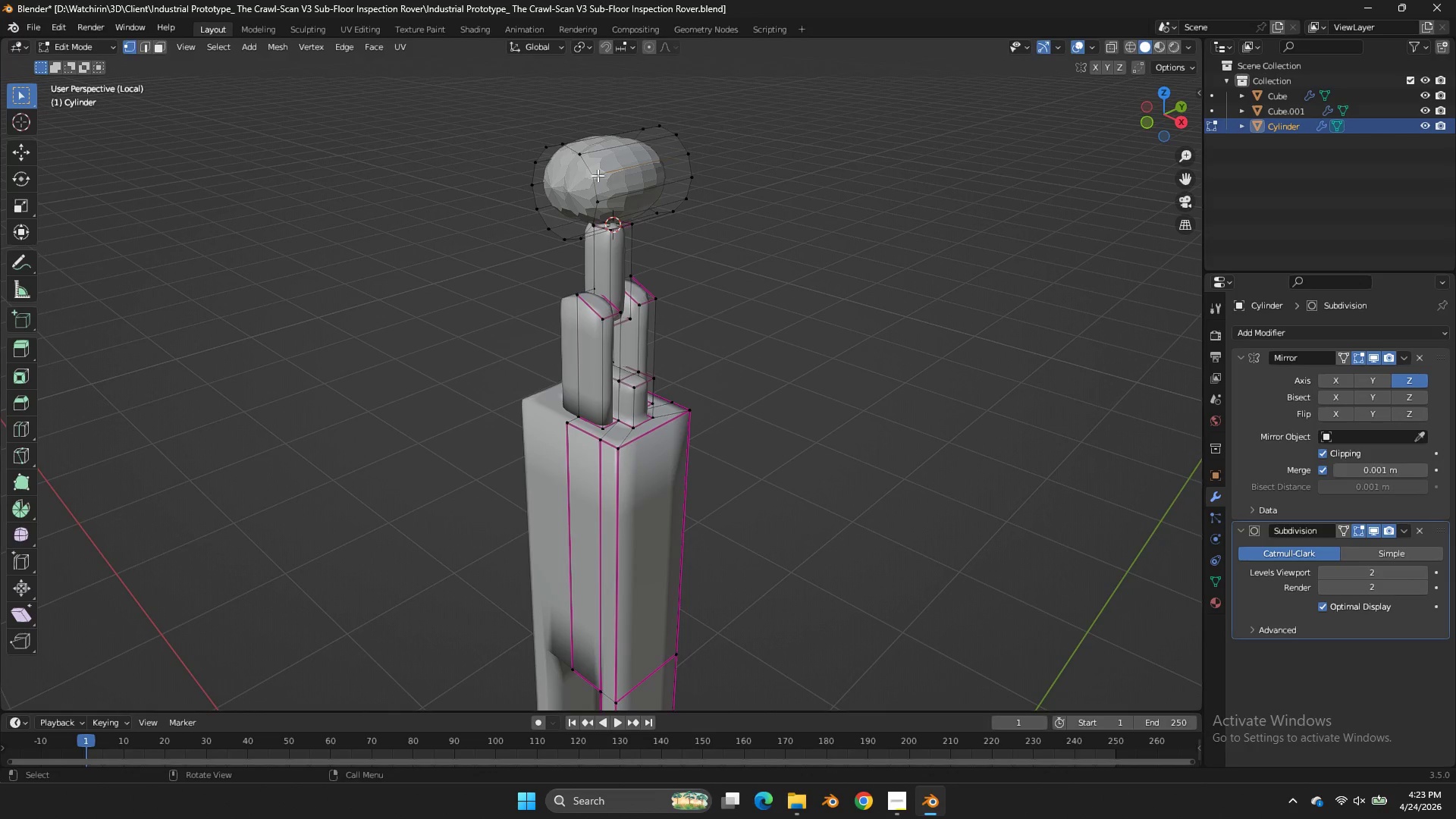 
scroll: coordinate [613, 172], scroll_direction: none, amount: 0.0
 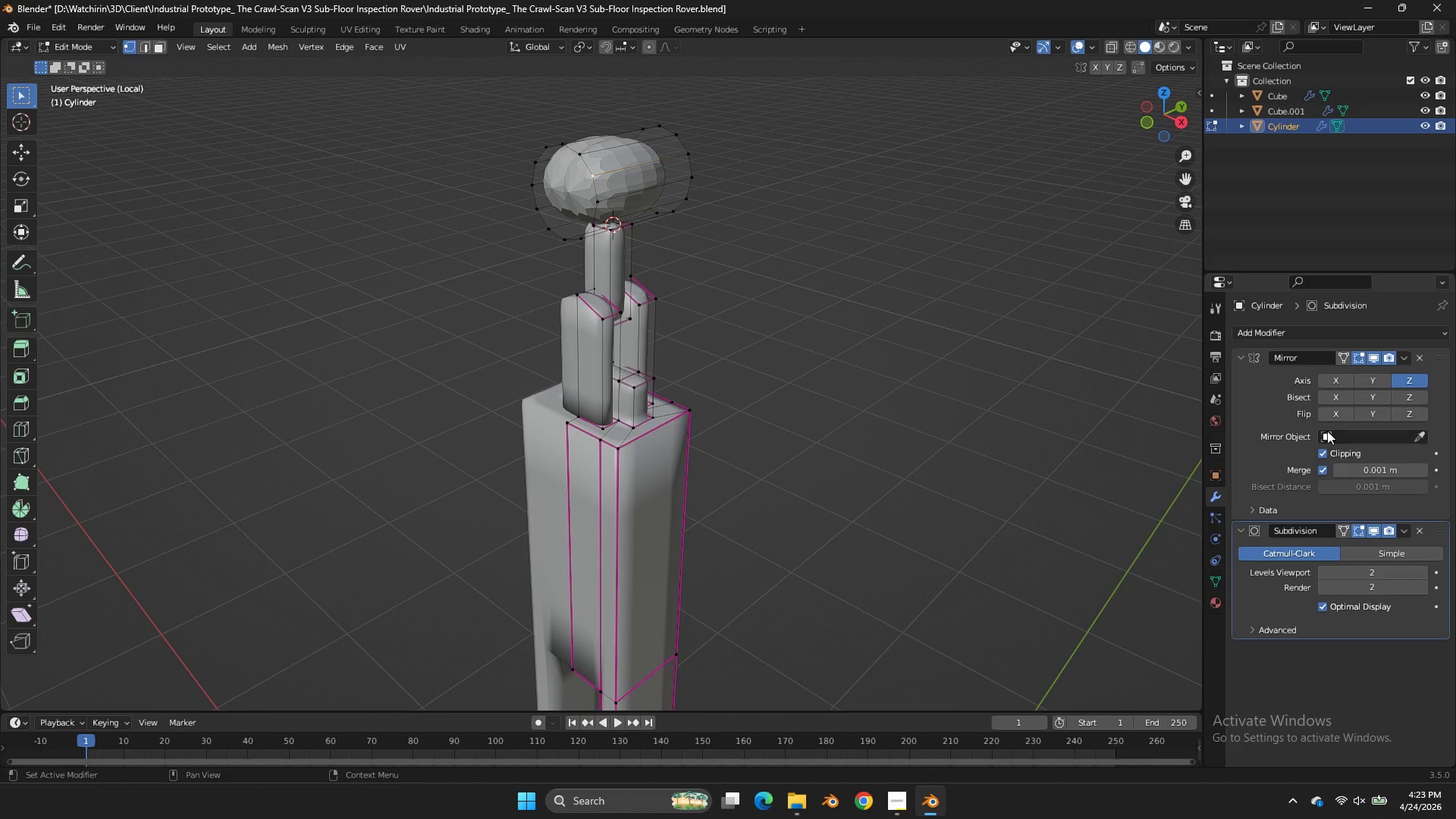 
left_click([1332, 454])
 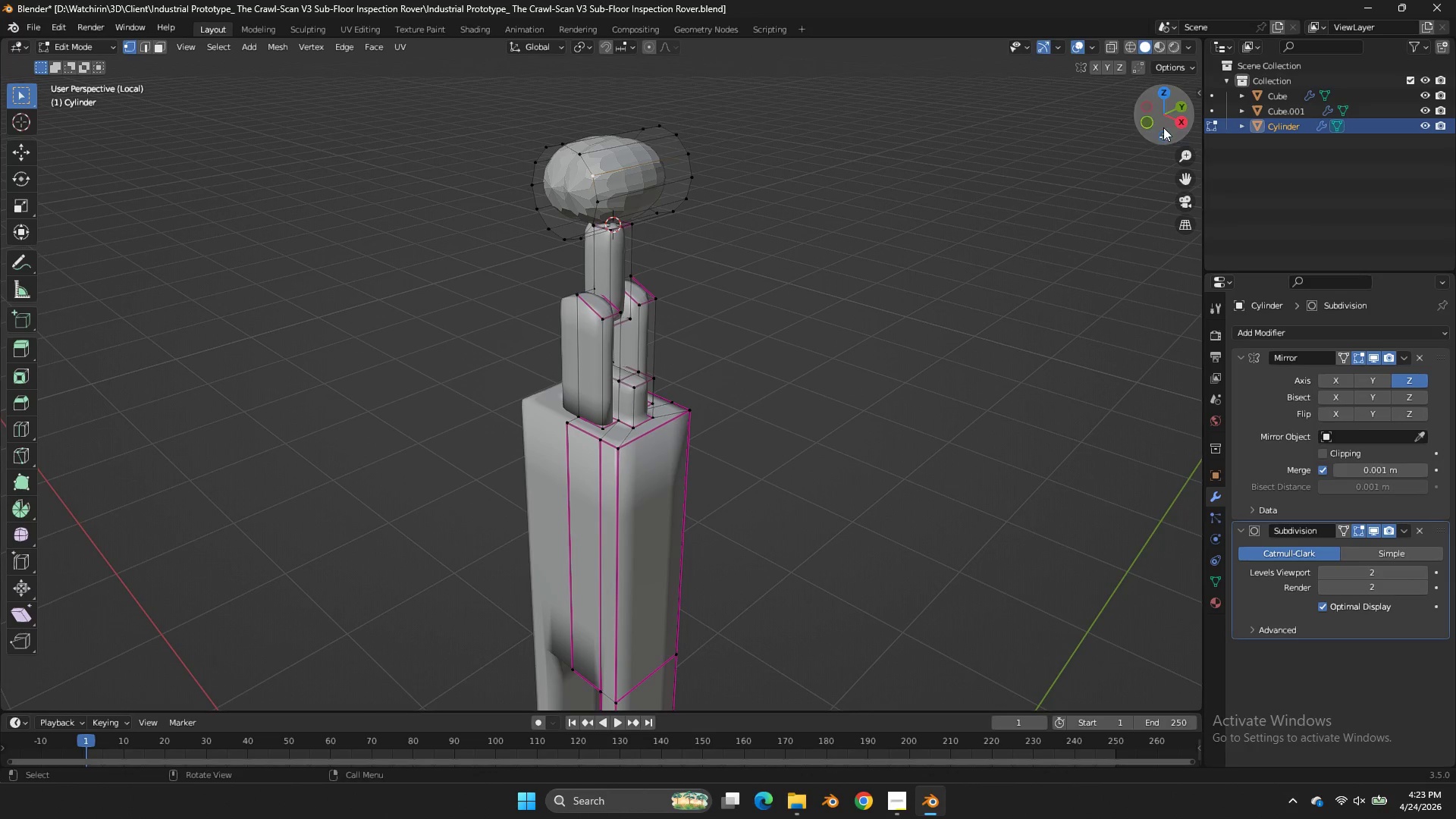 
left_click_drag(start_coordinate=[1164, 127], to_coordinate=[46, 146])
 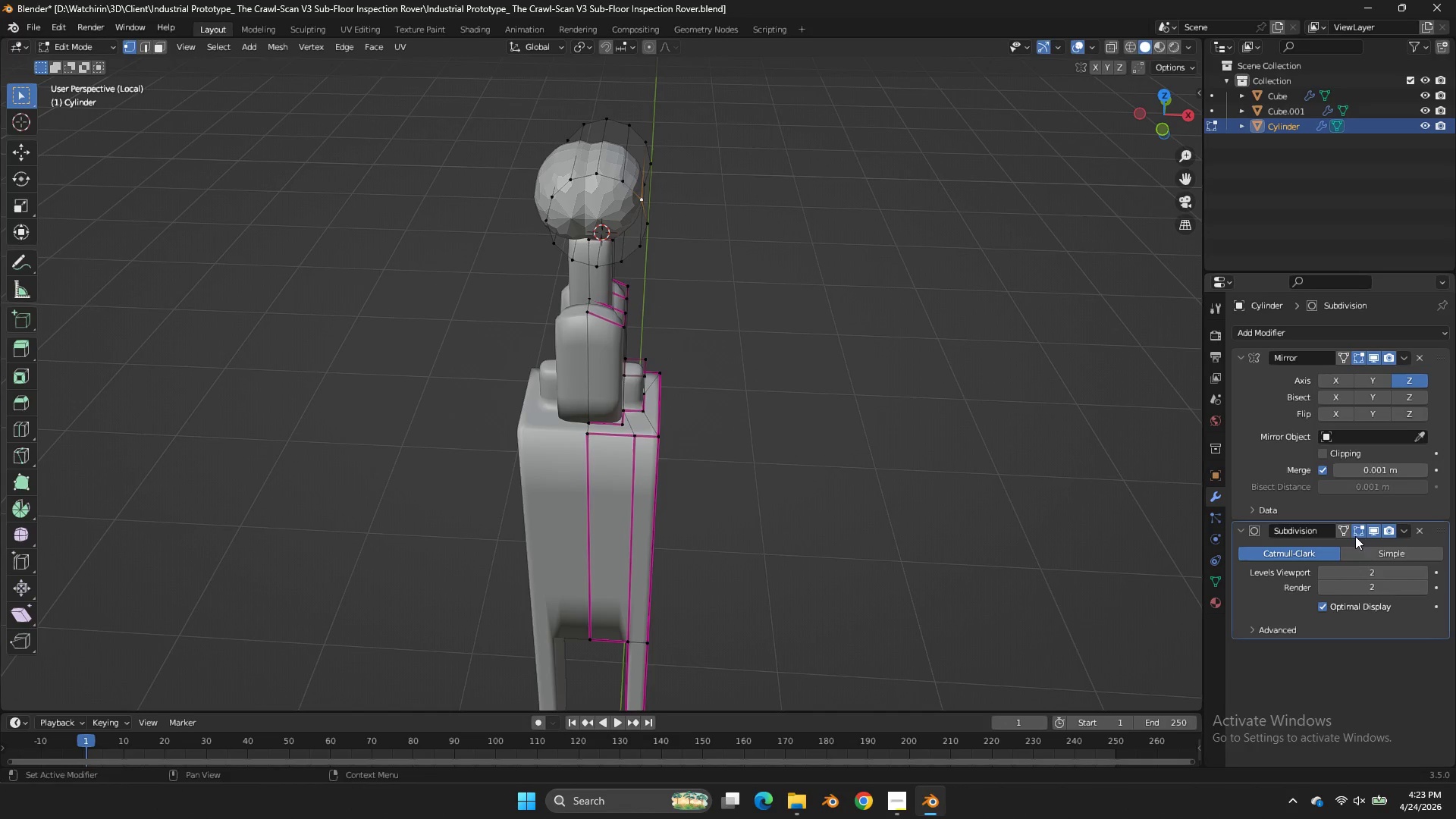 
left_click([1345, 533])
 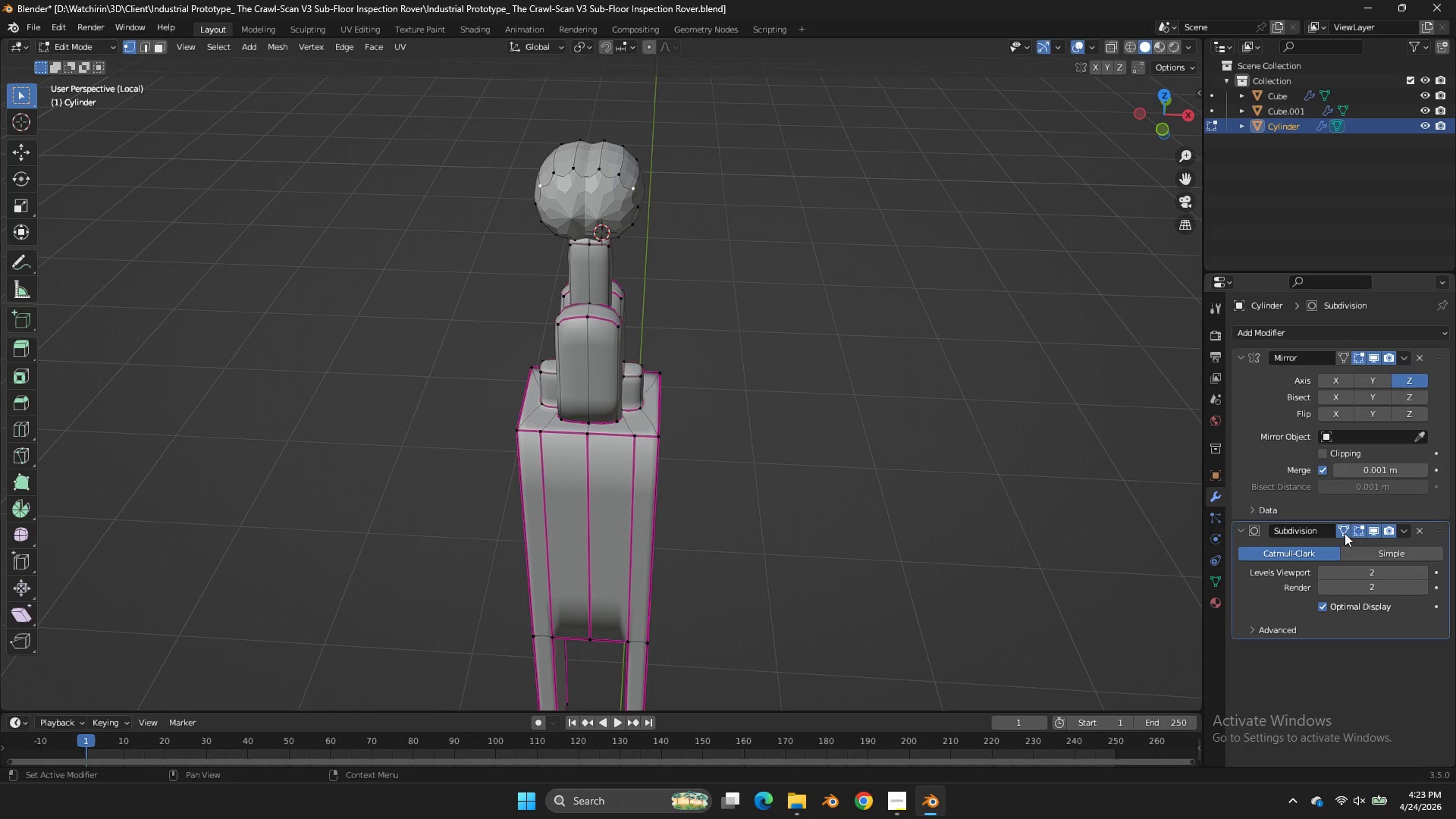 
left_click([1345, 533])
 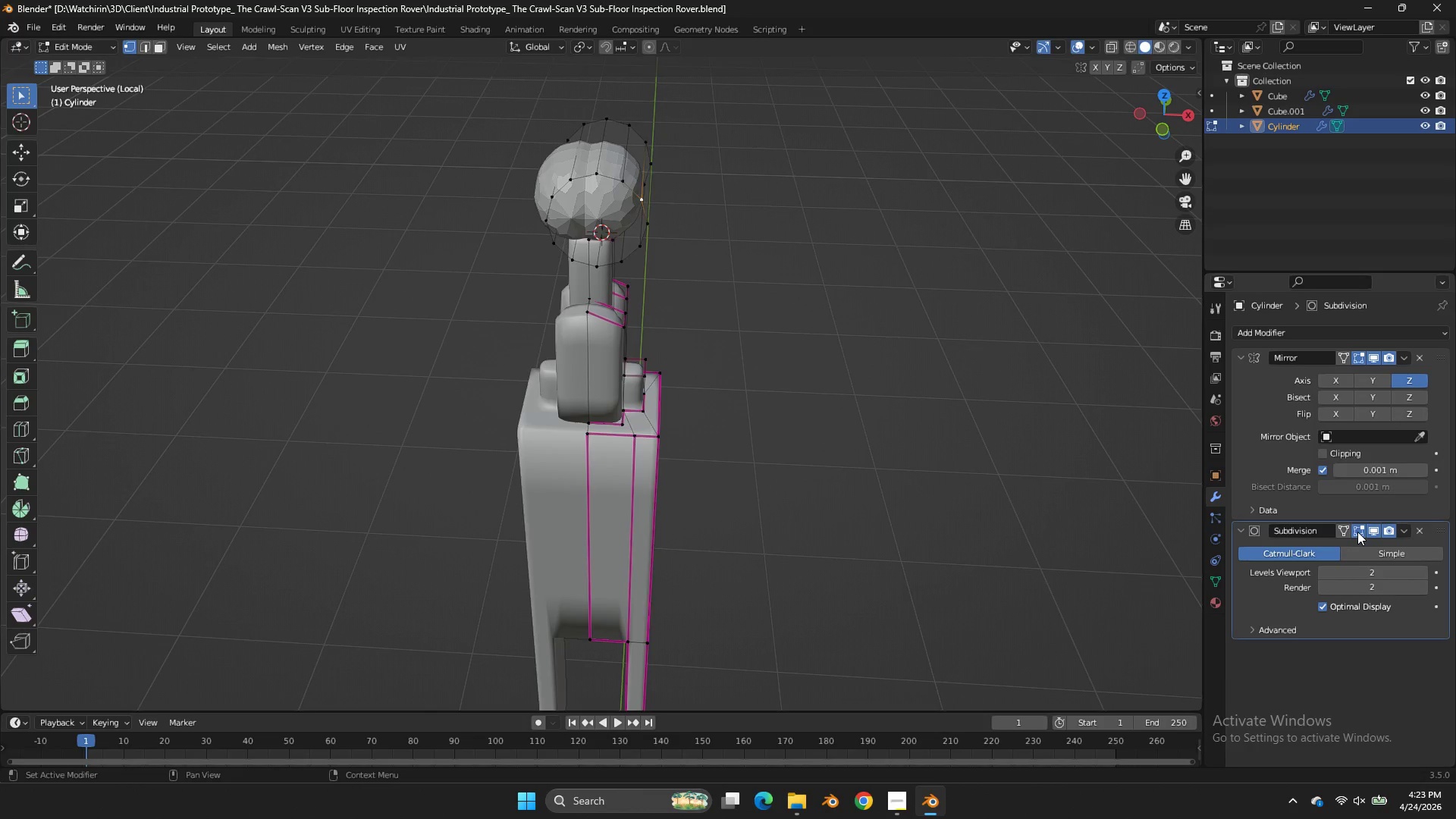 
left_click([1357, 532])
 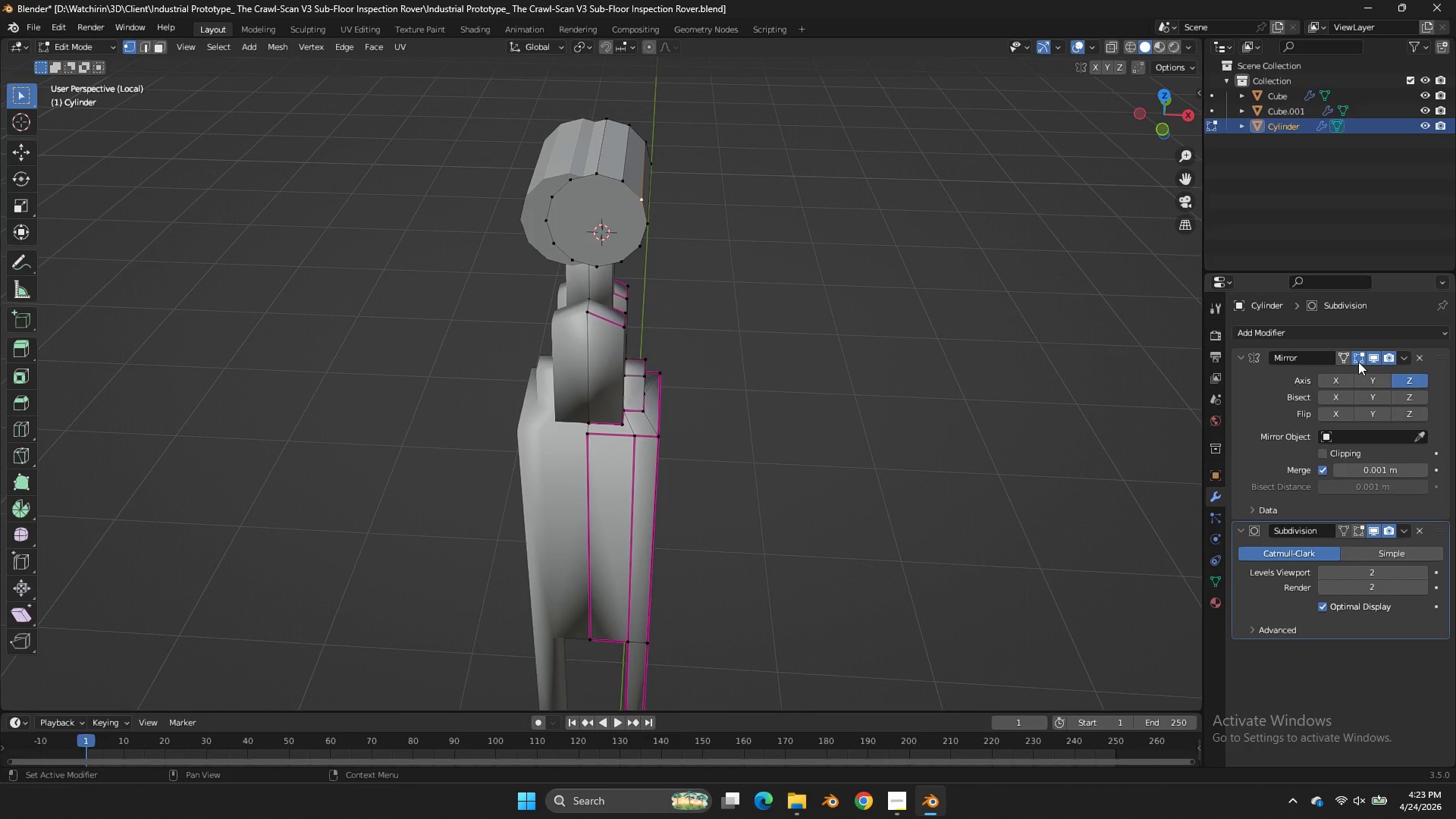 
left_click([1358, 362])
 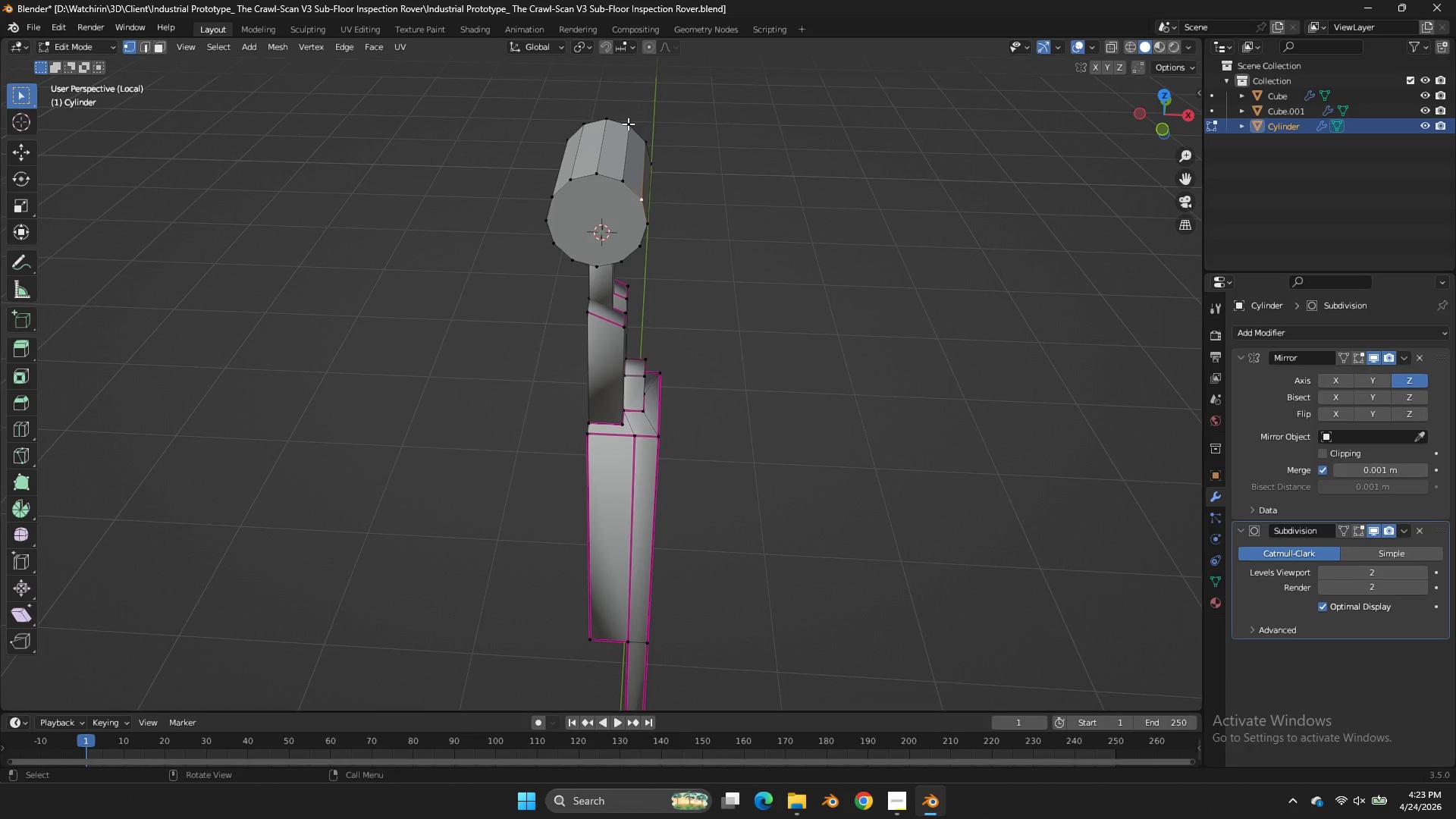 
key(Tab)
 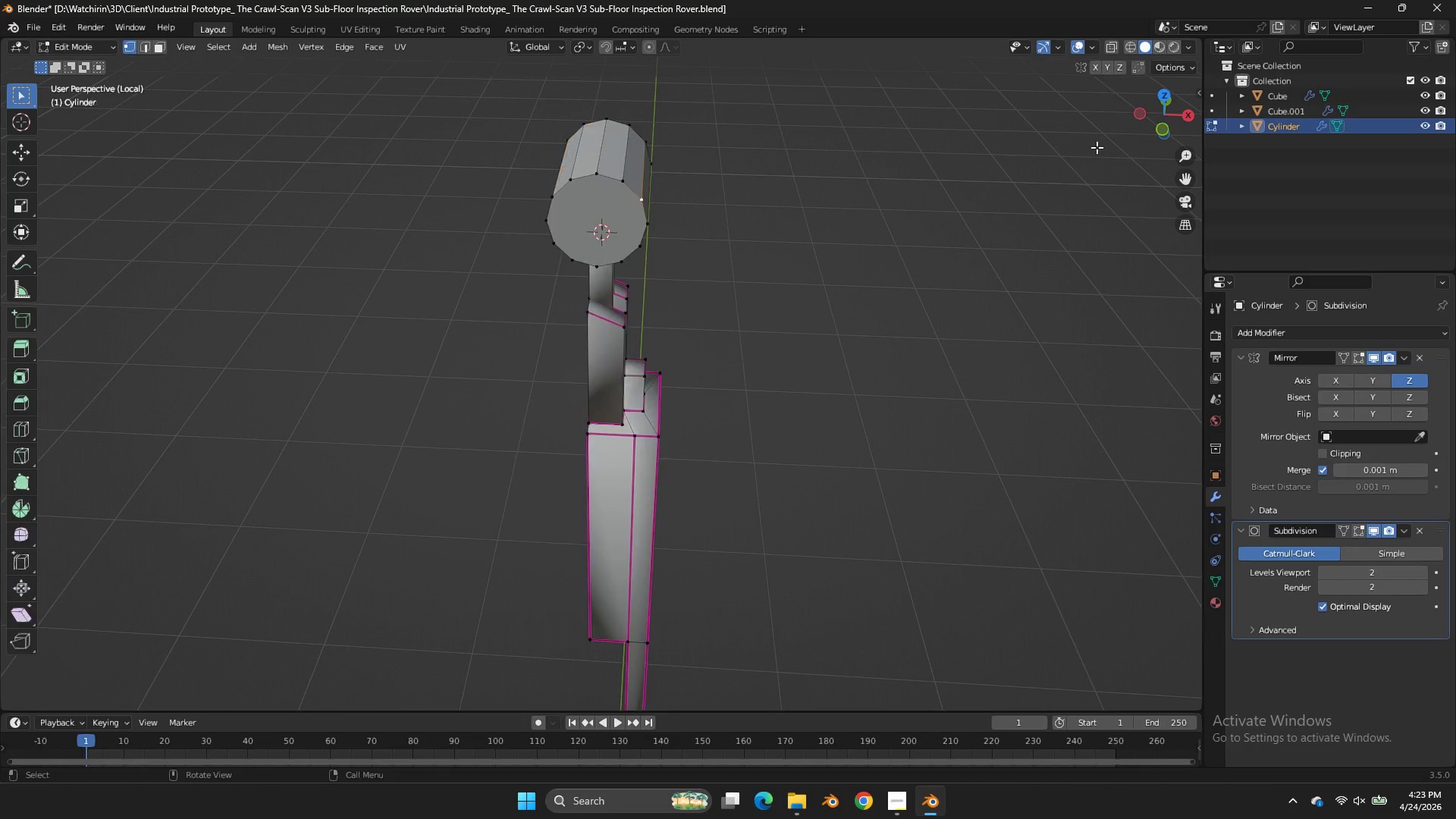 
key(Tab)
 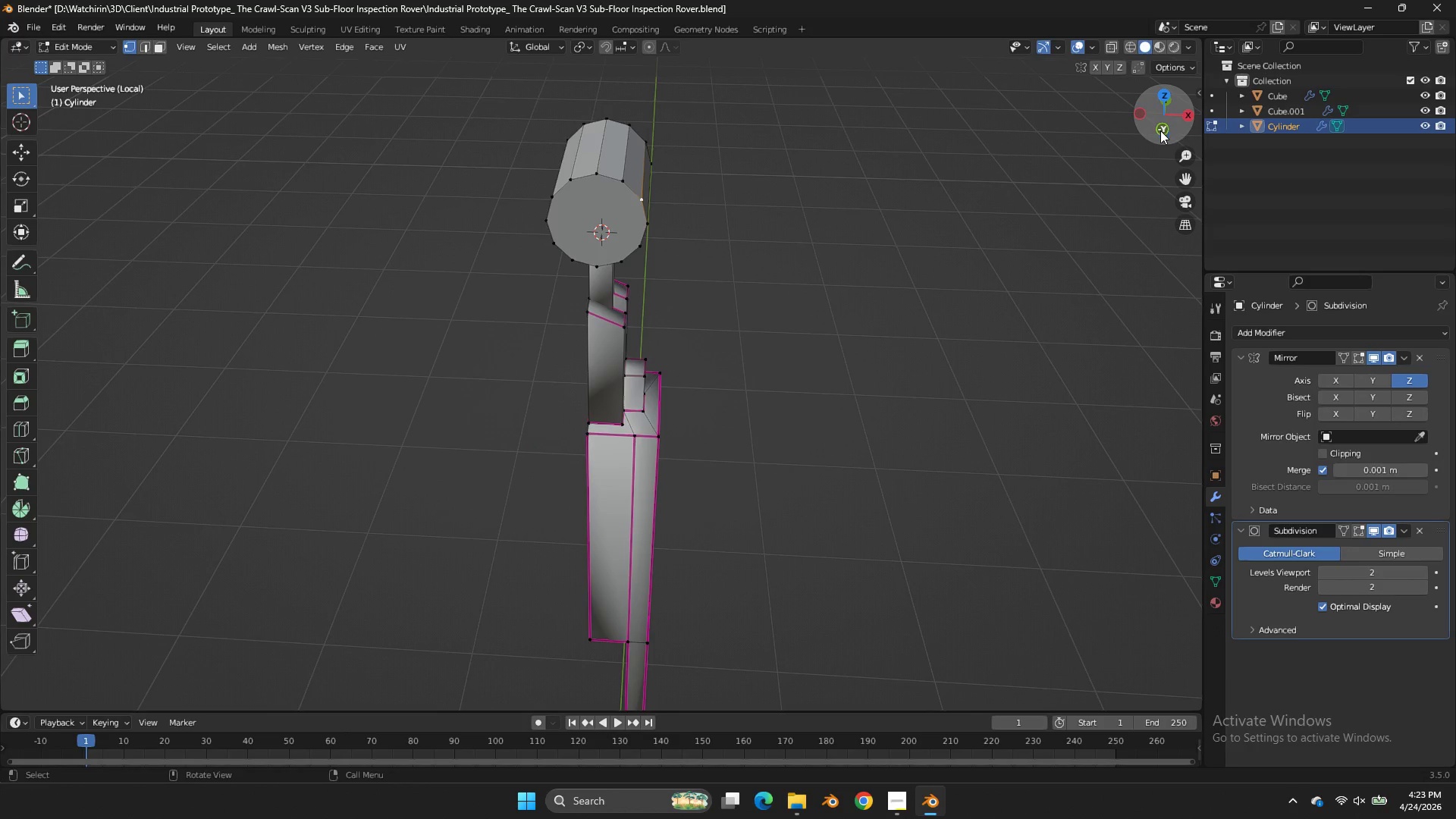 
left_click([1160, 130])
 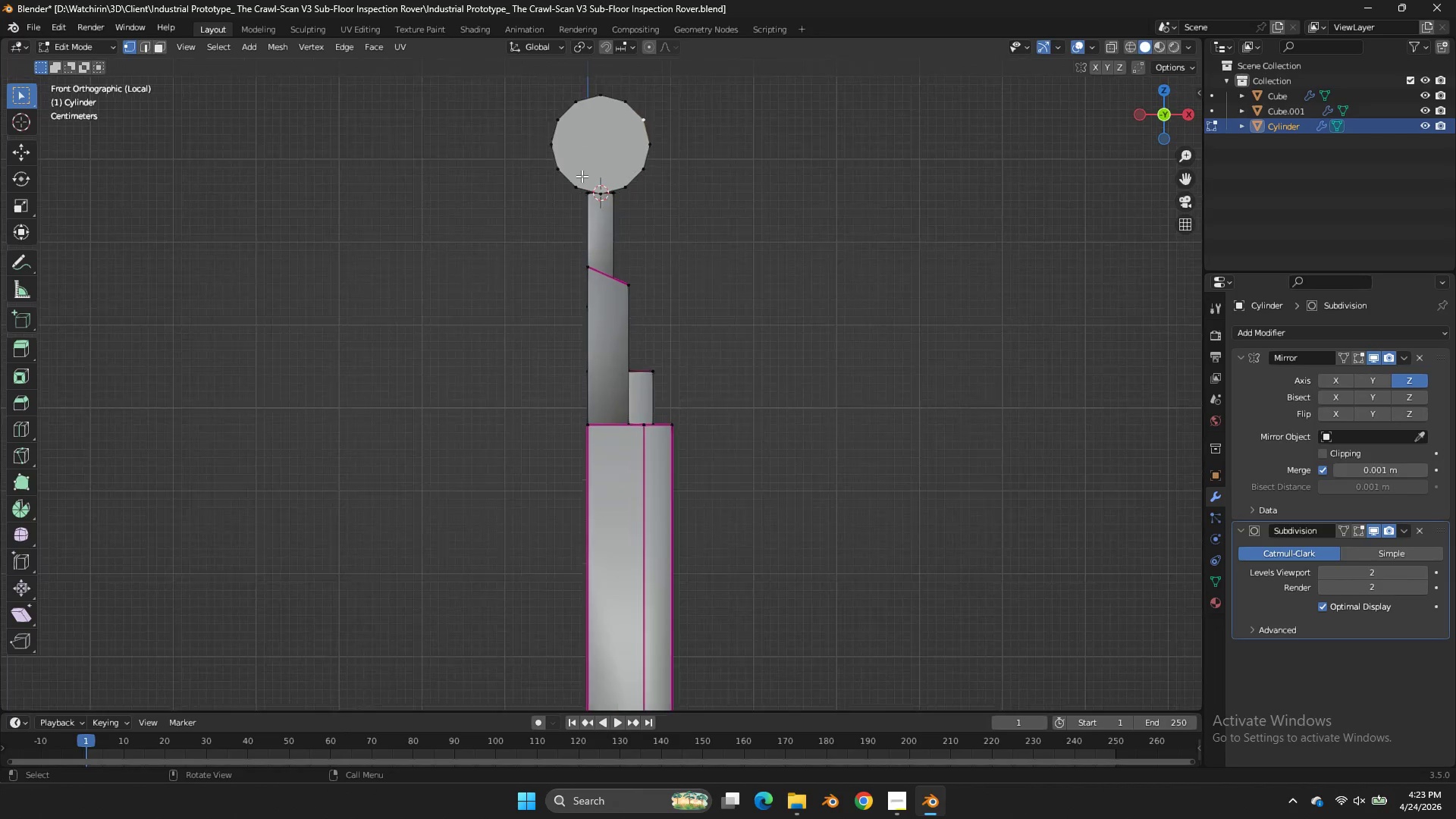 
key(A)
 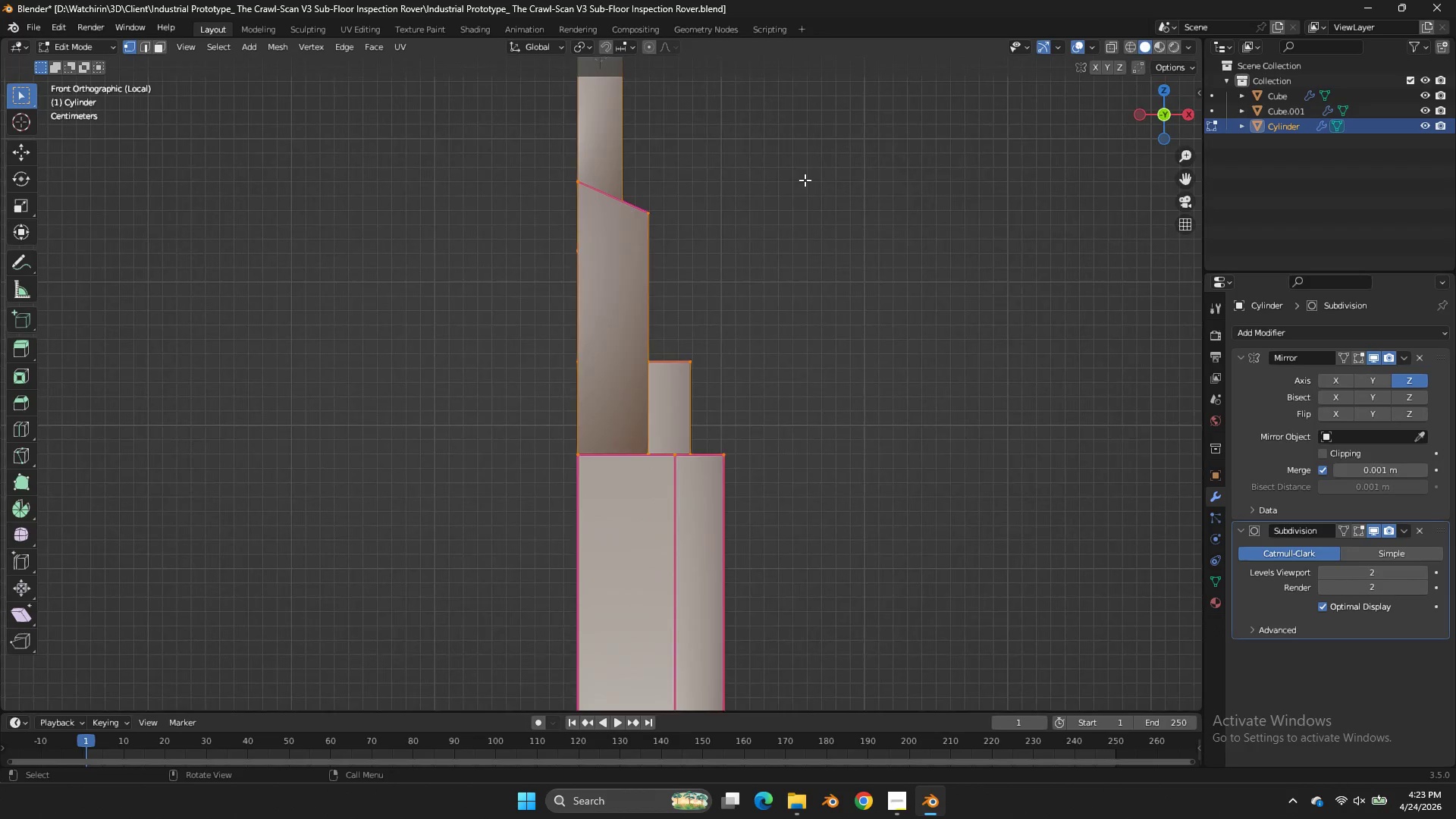 
scroll: coordinate [582, 176], scroll_direction: up, amount: 3.0
 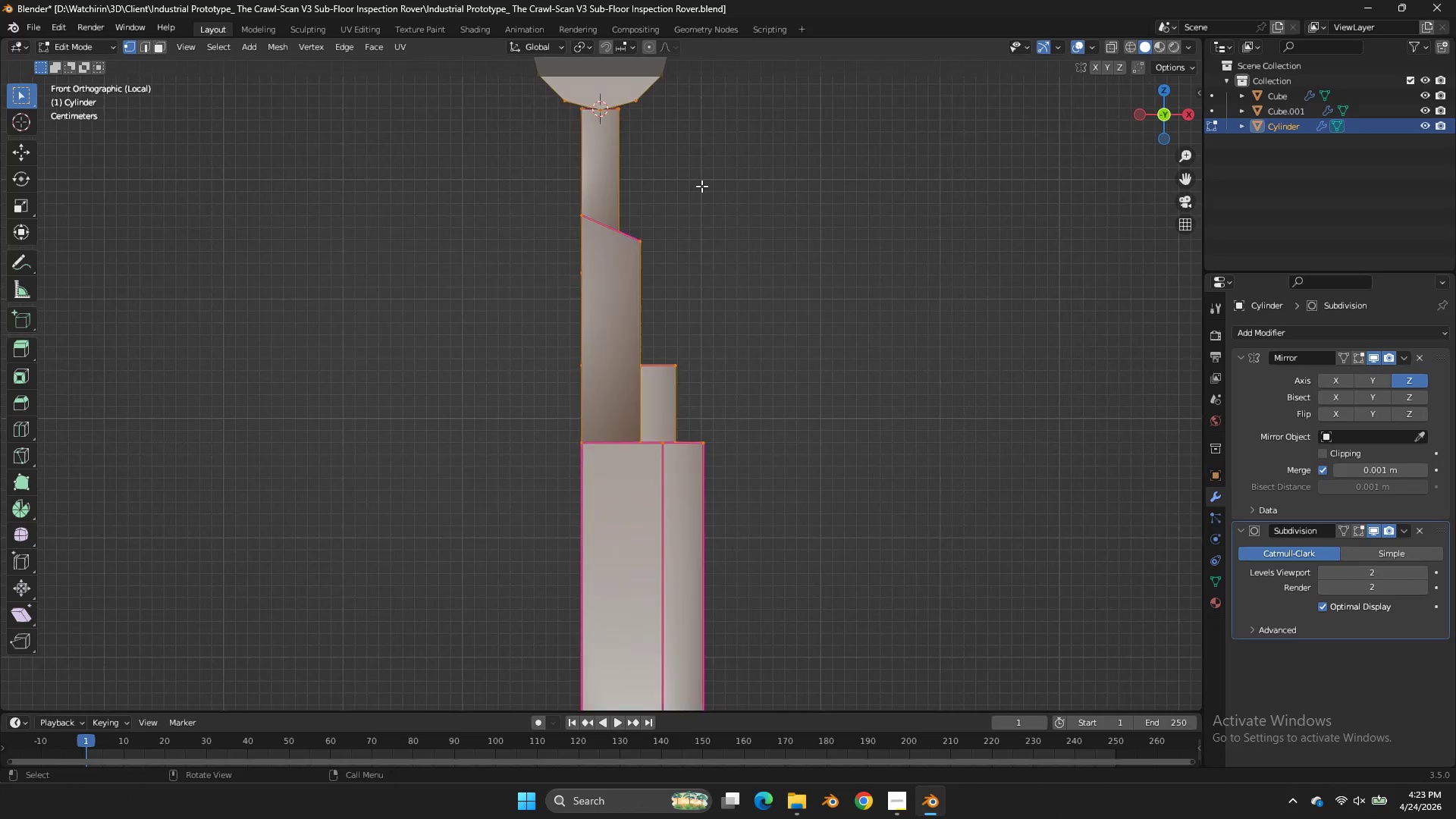 
scroll: coordinate [1092, 184], scroll_direction: down, amount: 2.0
 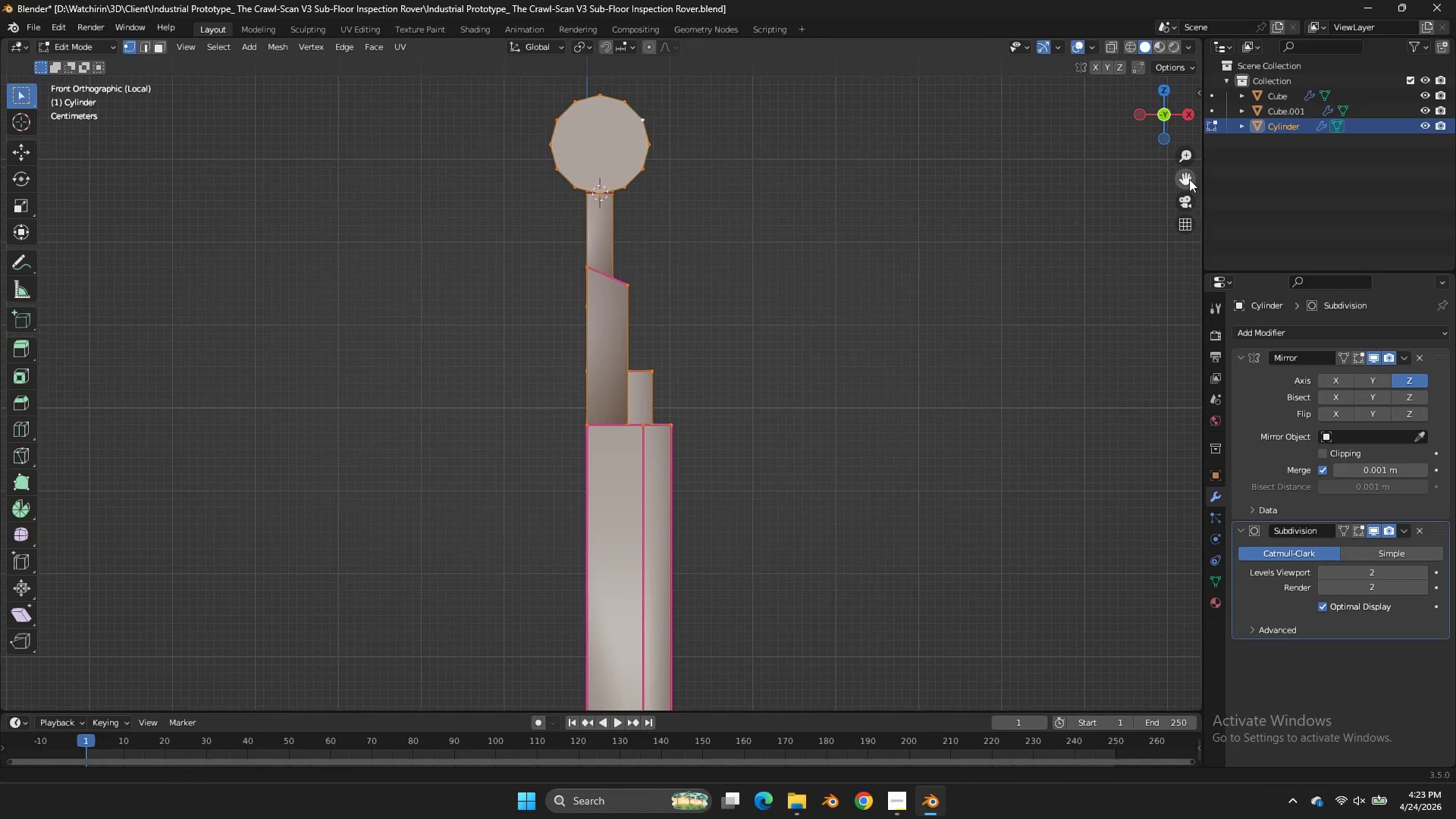 
left_click_drag(start_coordinate=[1190, 177], to_coordinate=[21, 278])
 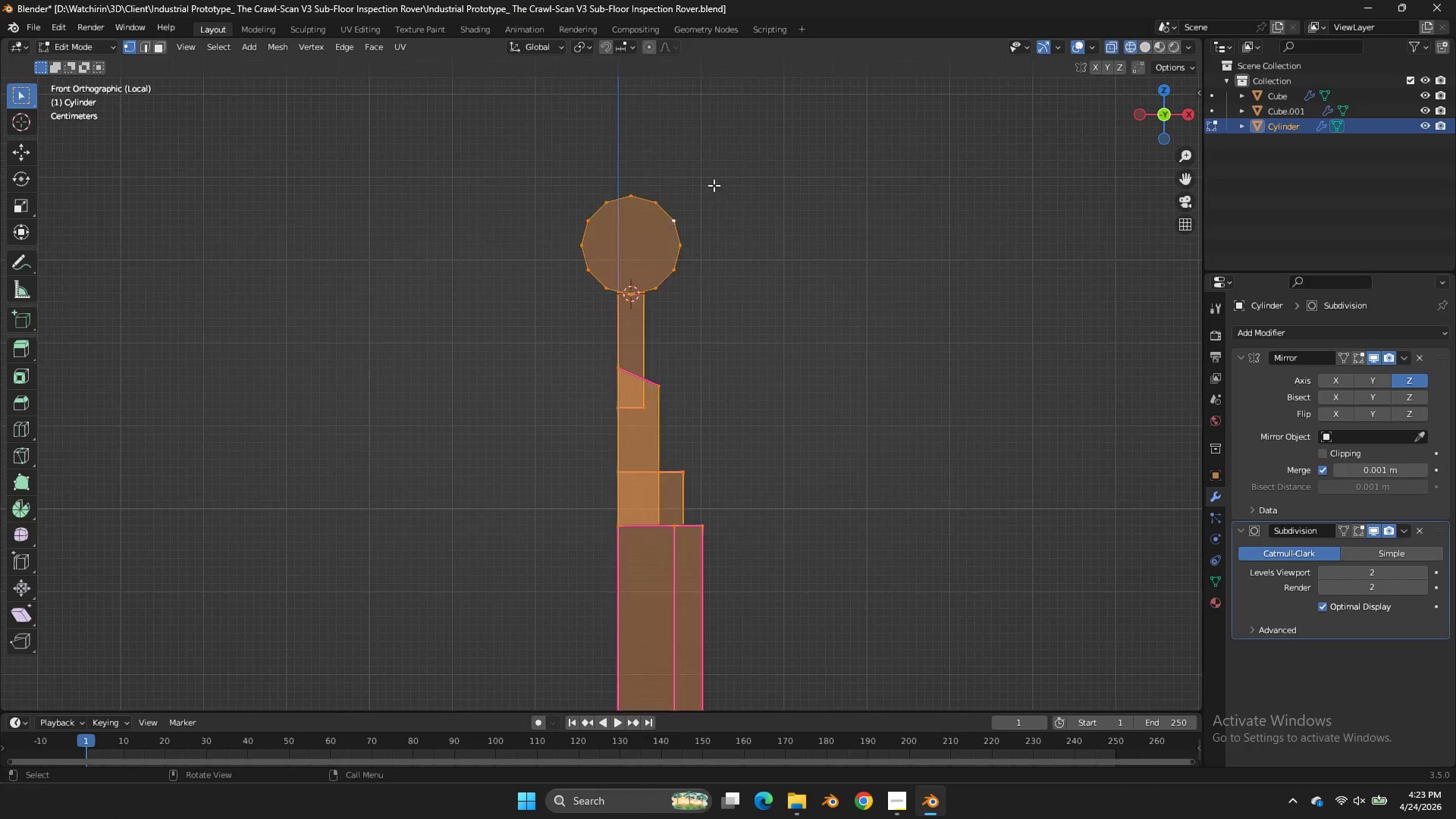 
key(Z)
 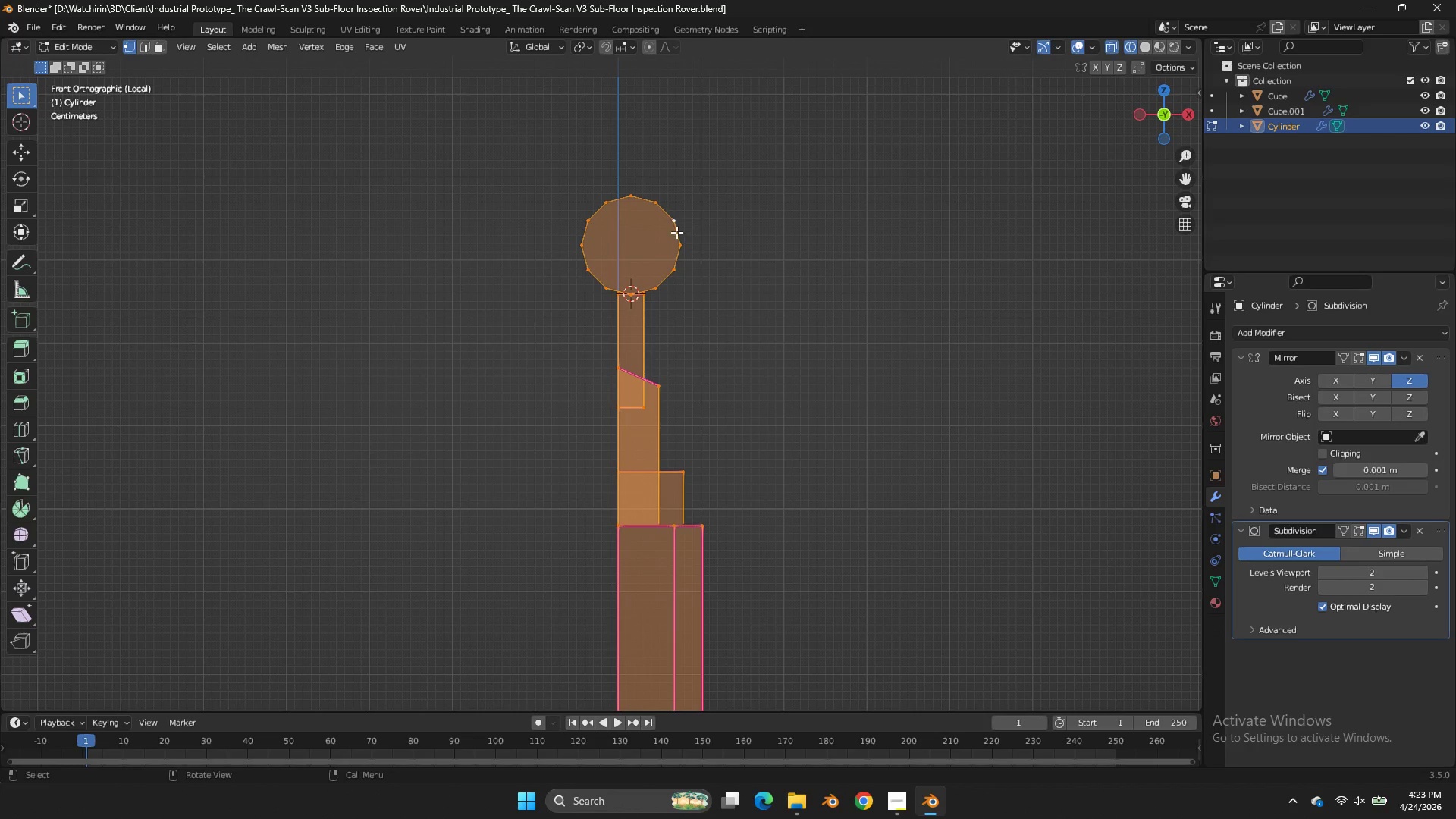 
hold_key(key=AltLeft, duration=0.58)
left_click([676, 232])
 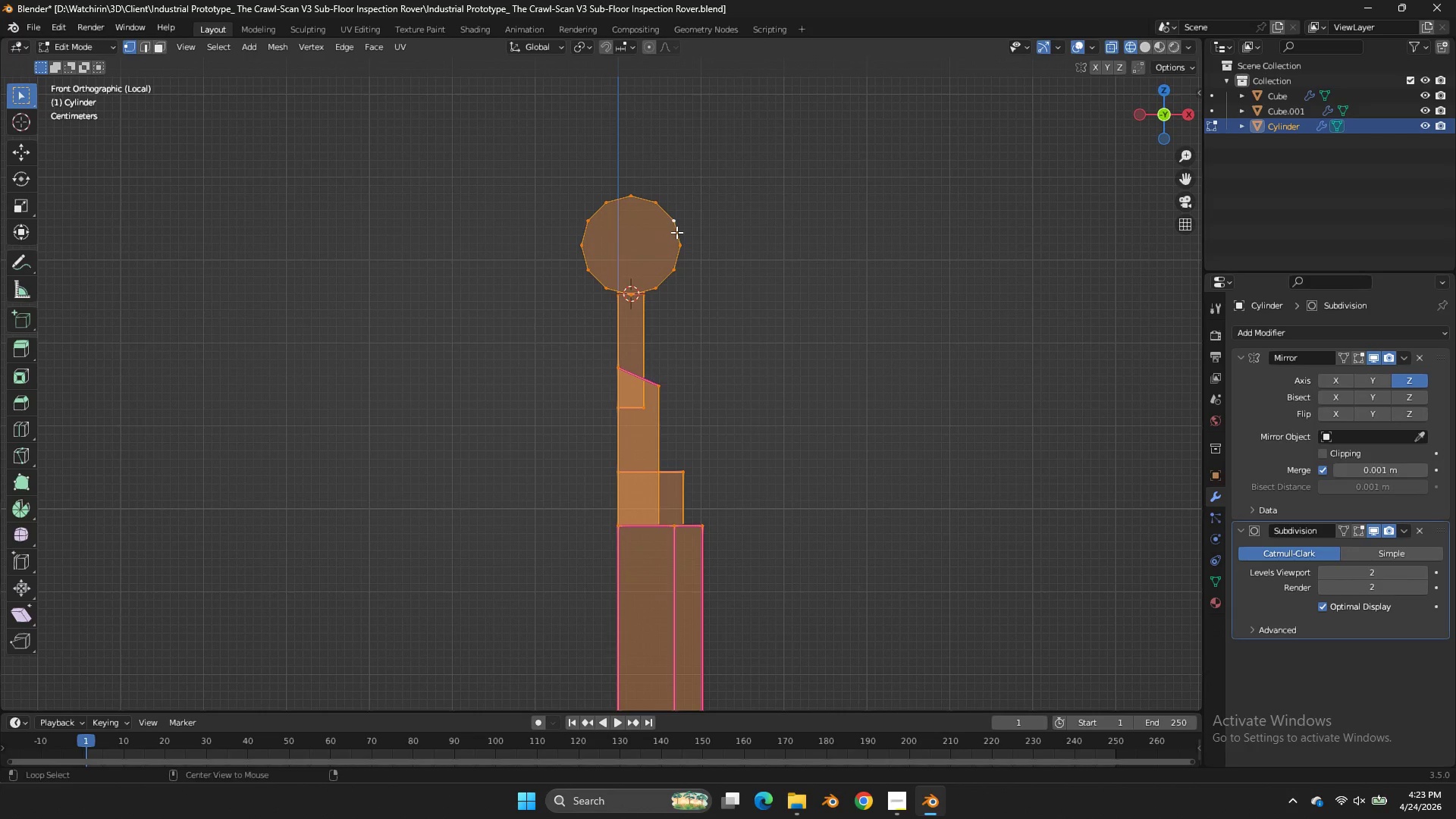 
left_click([679, 231])
 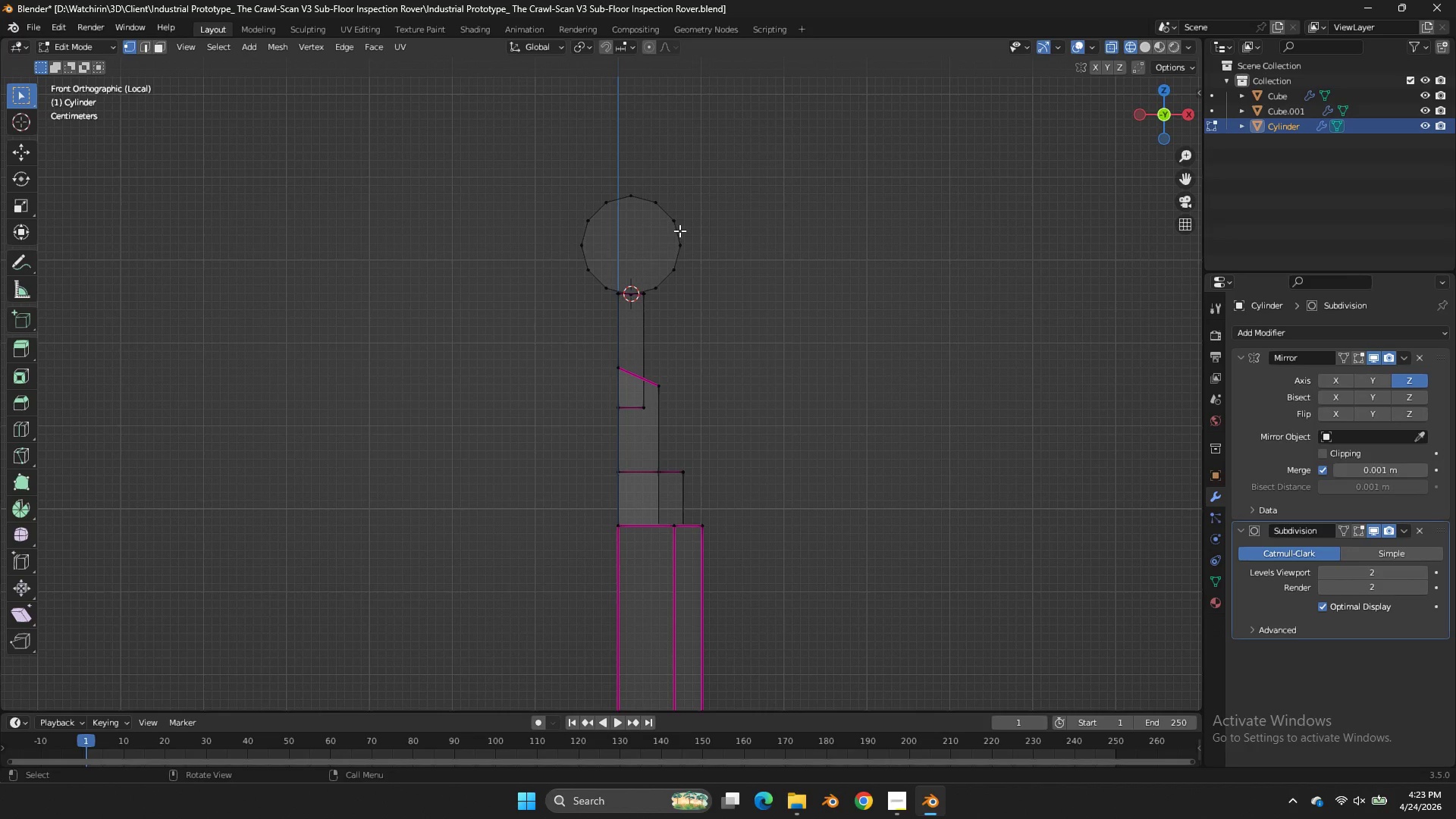 
key(L)
 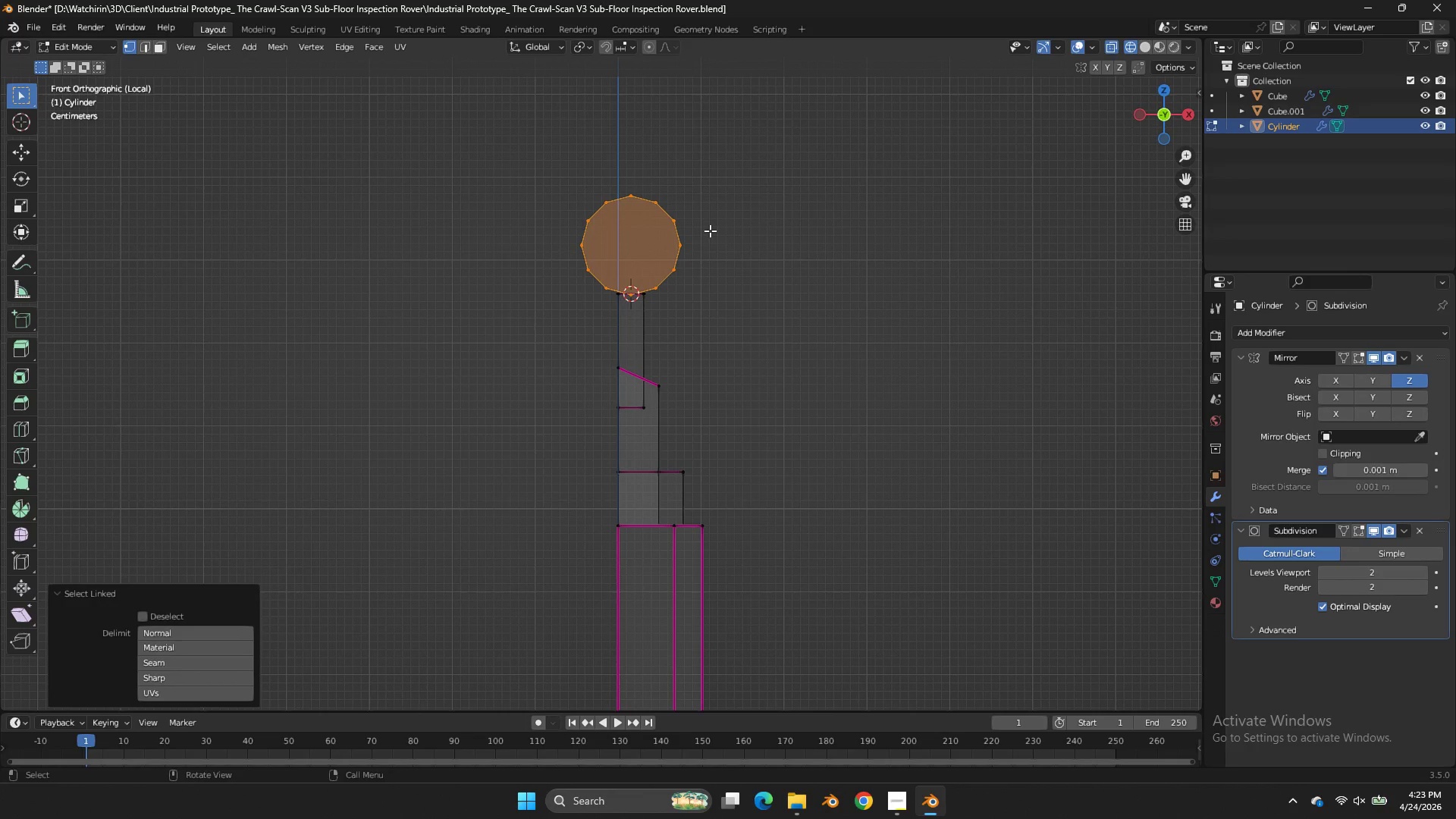 
key(G)
 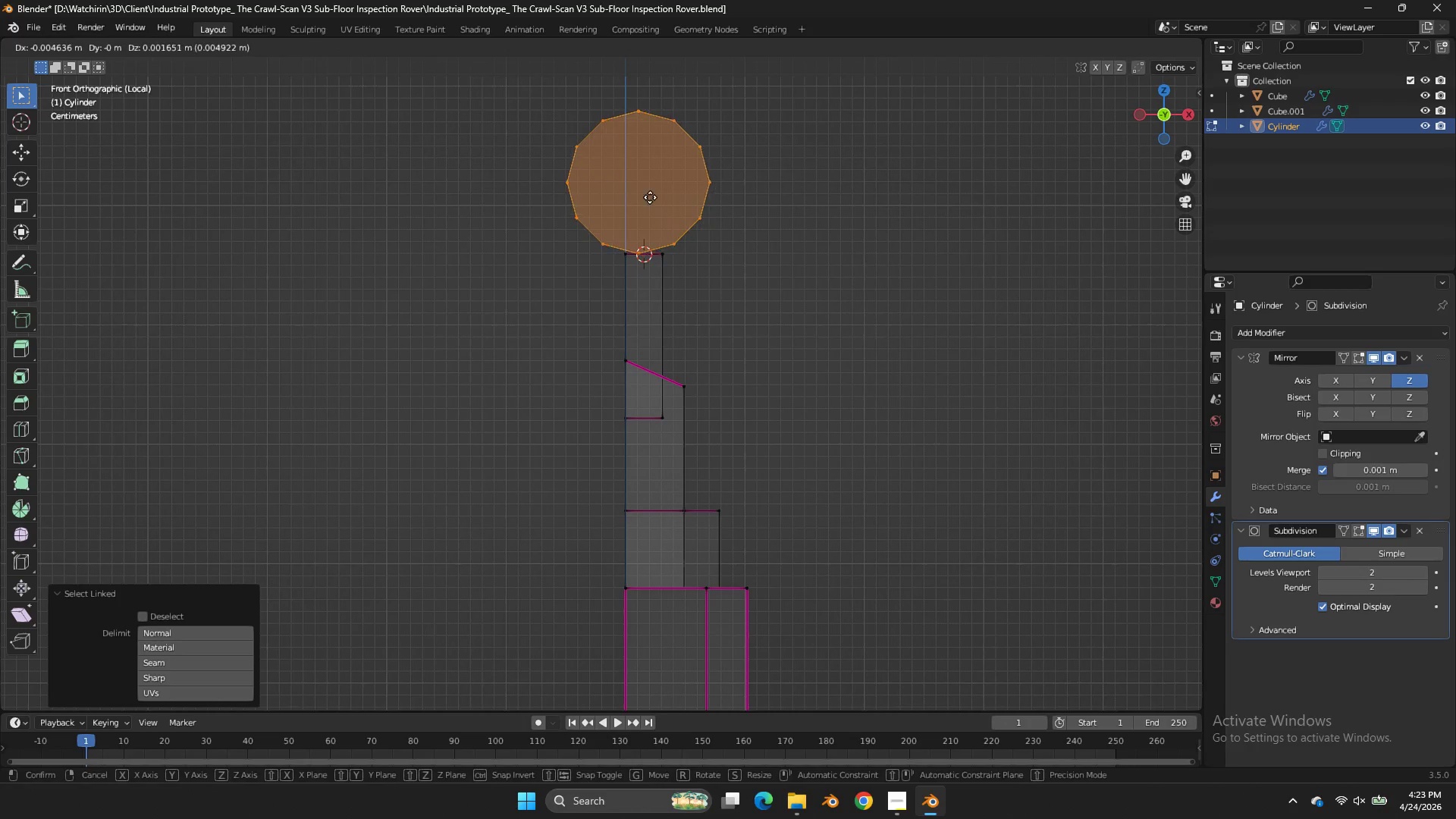 
hold_key(key=ShiftLeft, duration=3.88)
 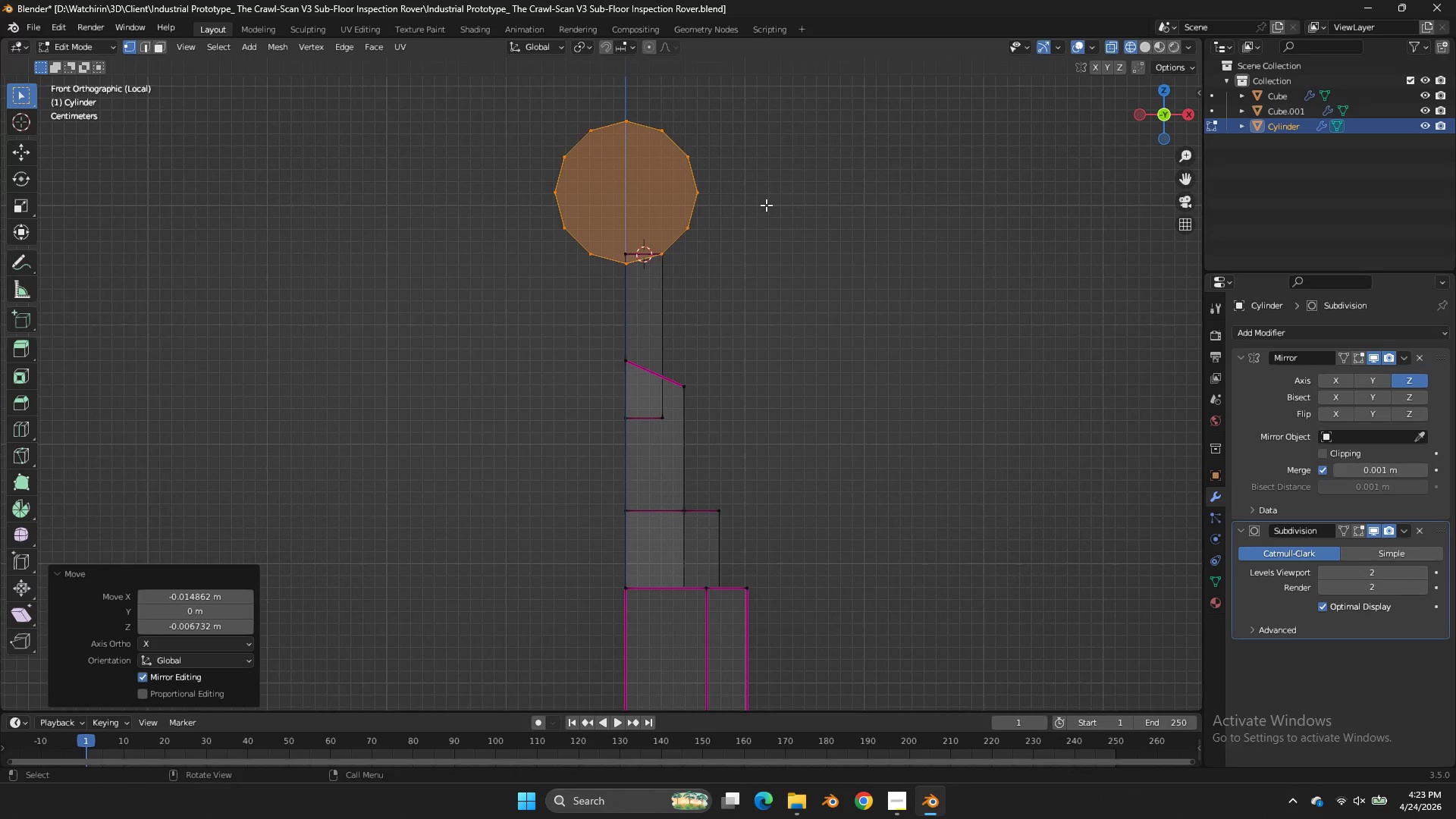 
scroll: coordinate [733, 227], scroll_direction: up, amount: 2.0
 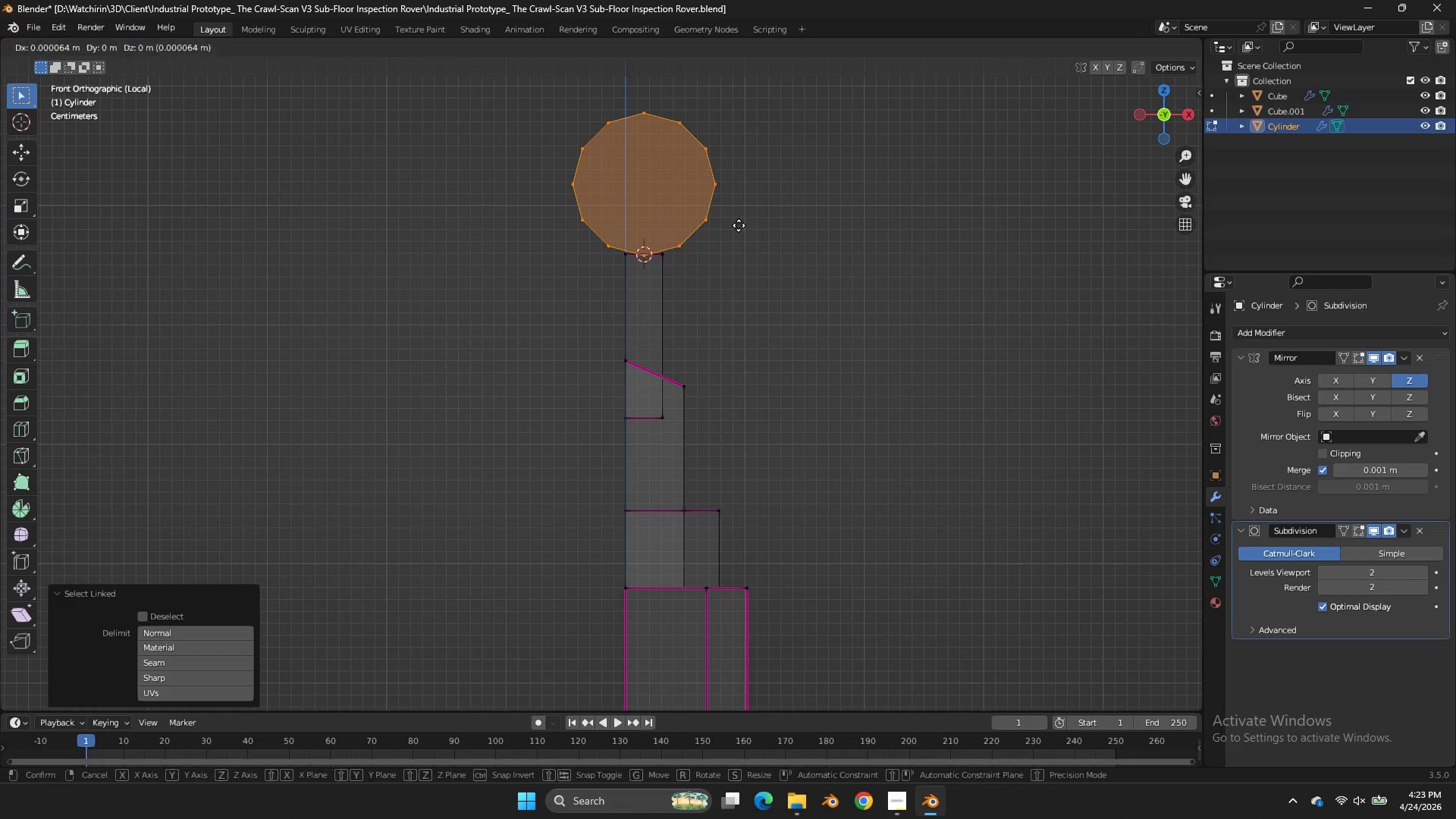 
left_click([560, 306])
 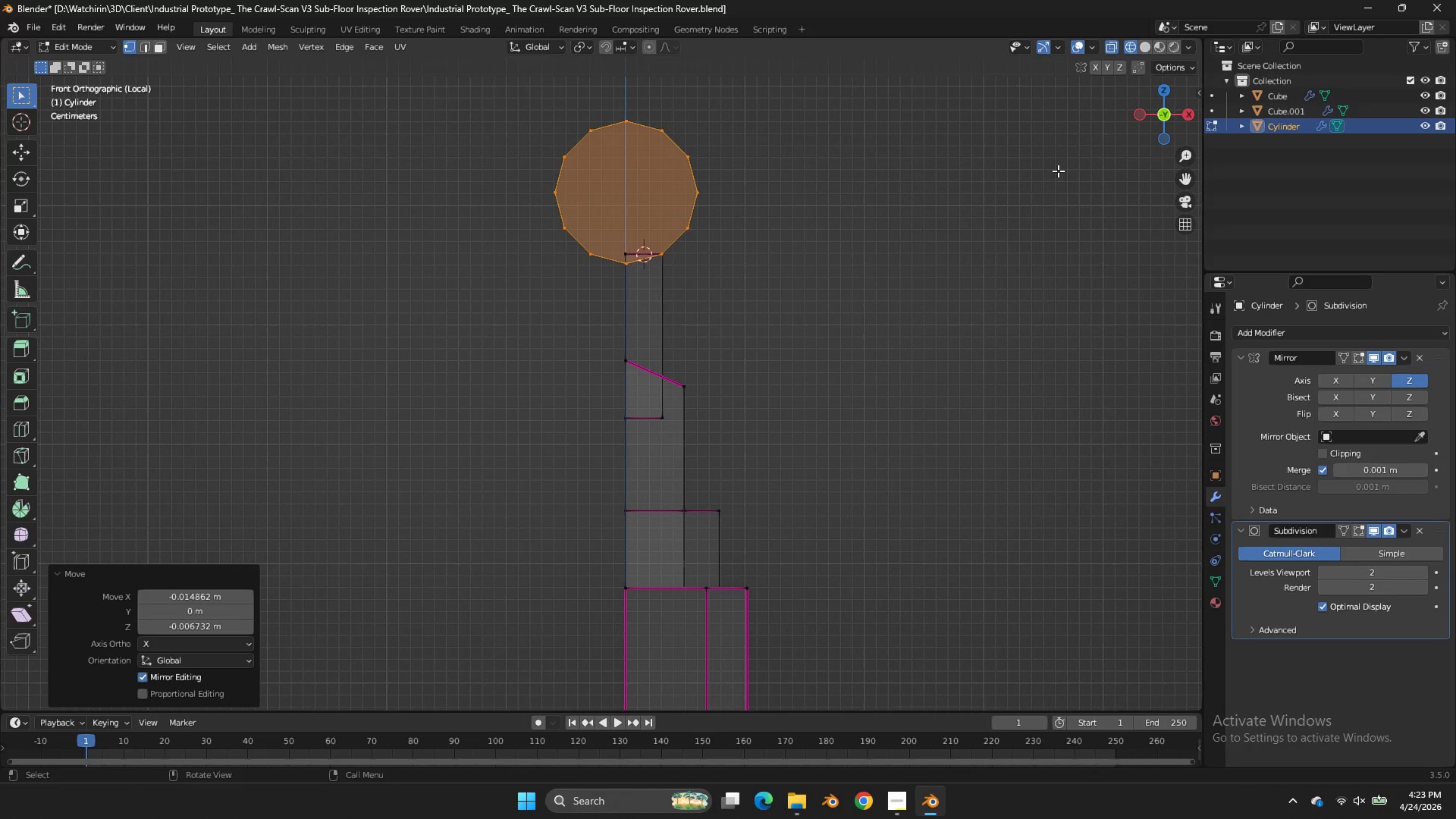 
left_click([1191, 114])
 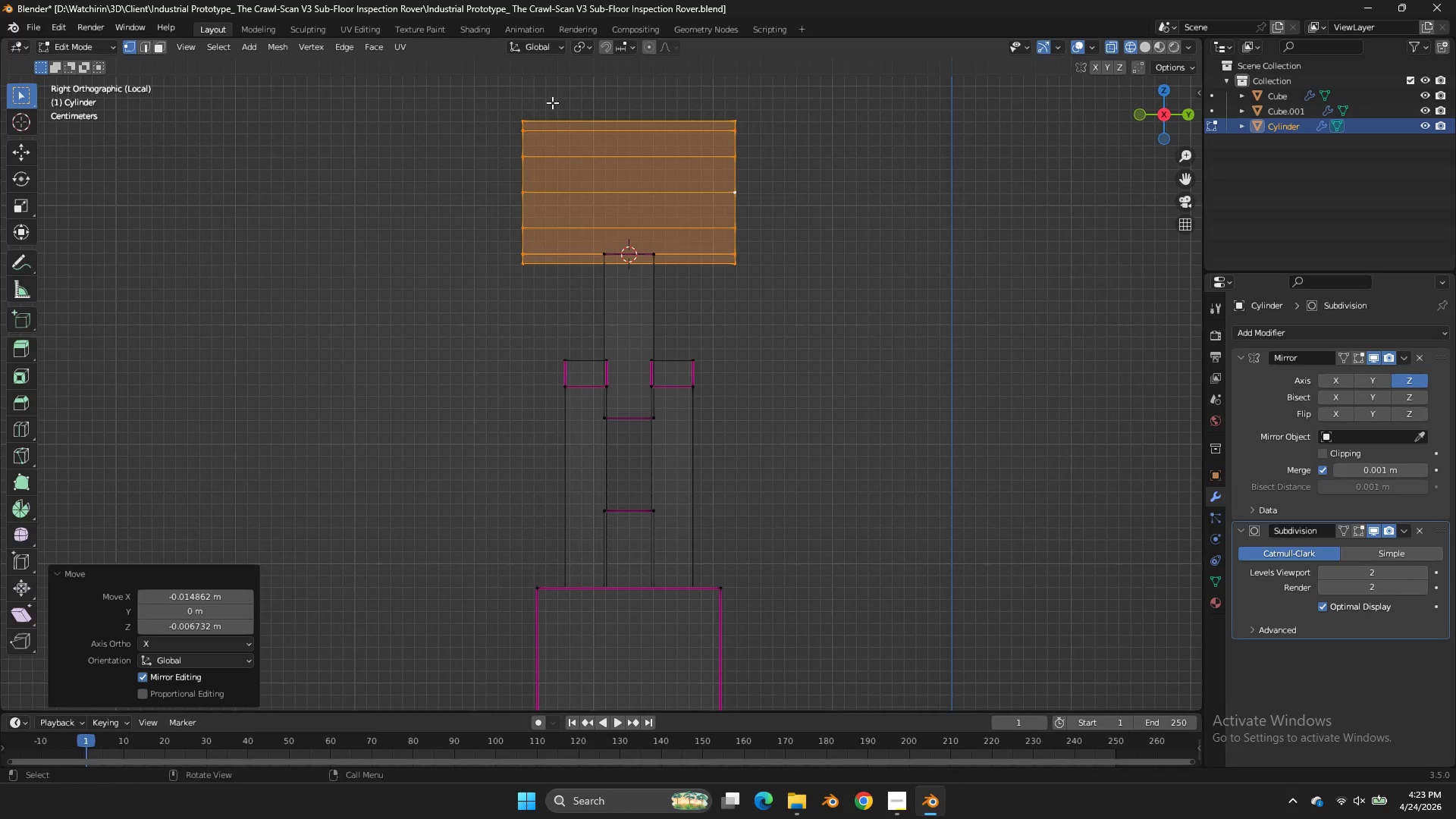 
left_click_drag(start_coordinate=[557, 105], to_coordinate=[406, 338])
 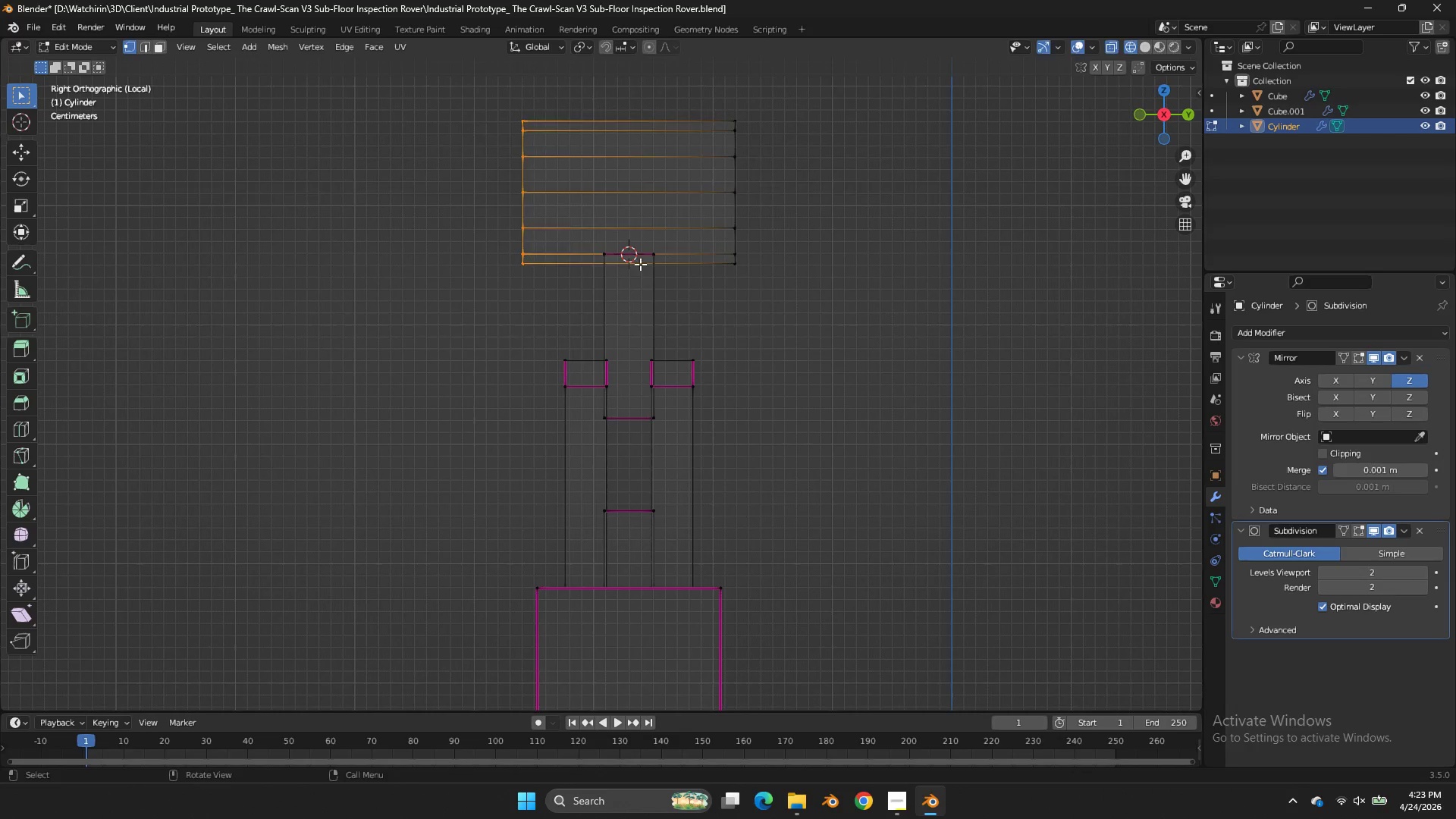 
key(E)
 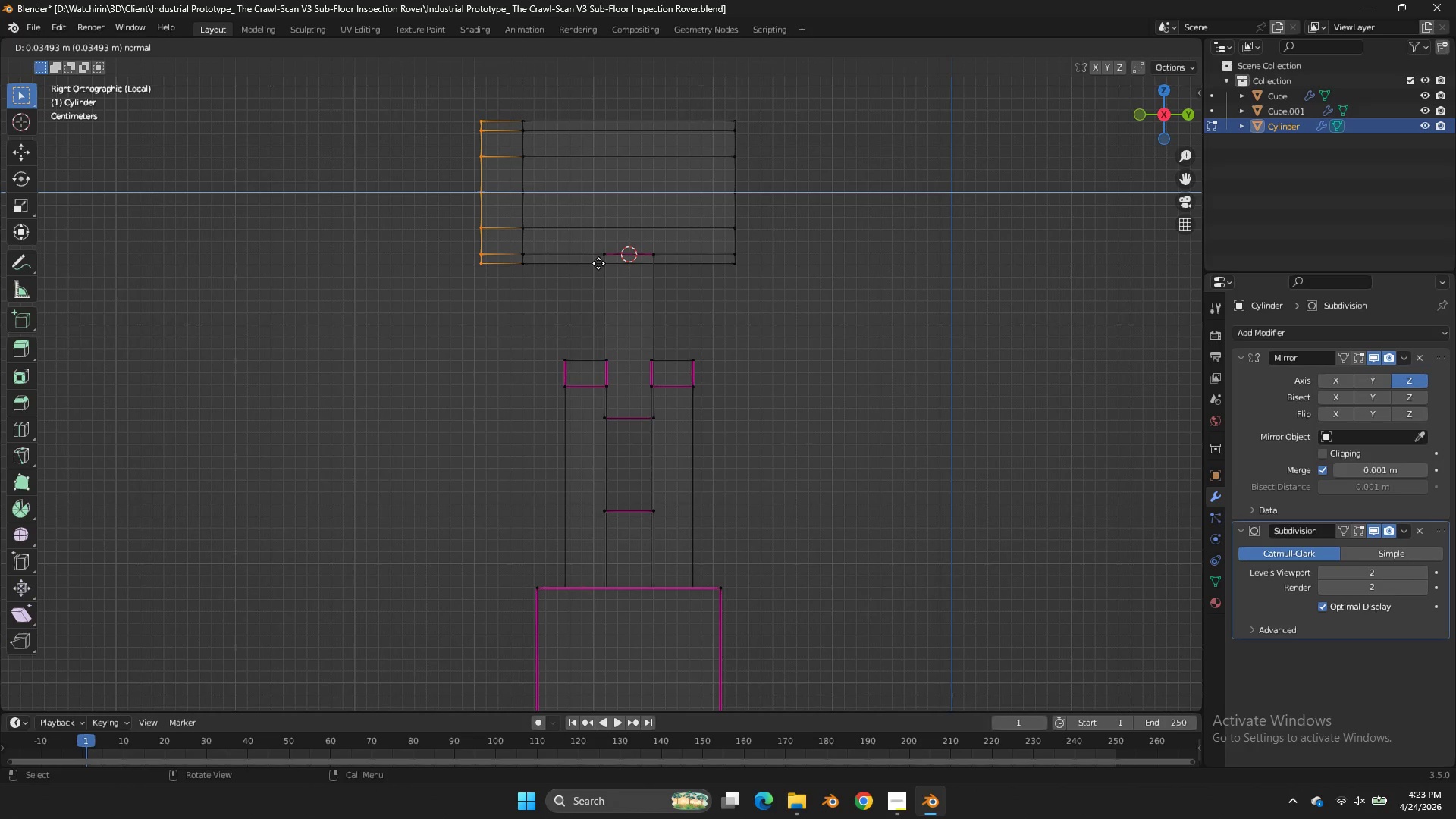 
left_click([595, 263])
 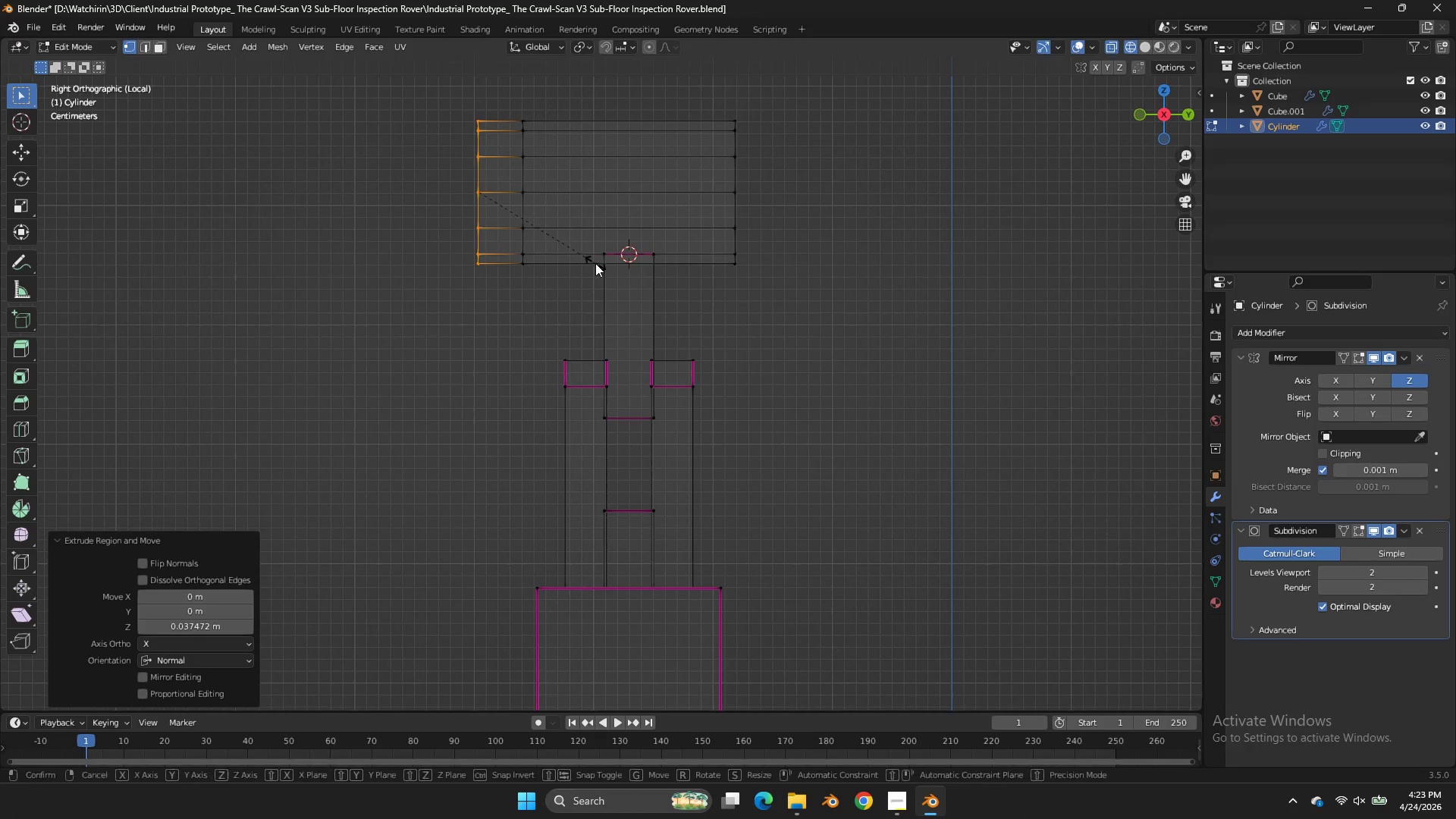 
key(S)
 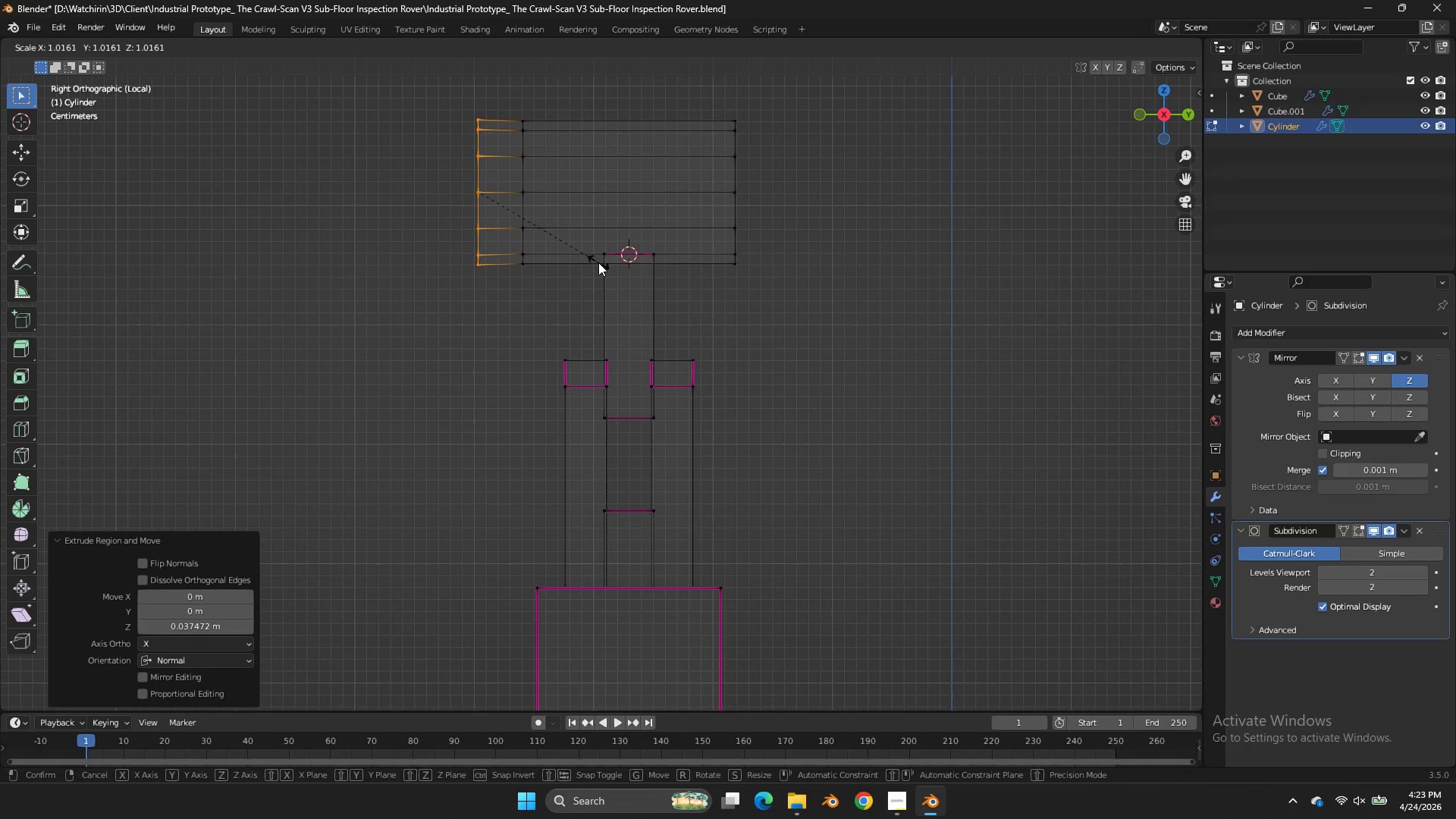 
right_click([598, 262])
 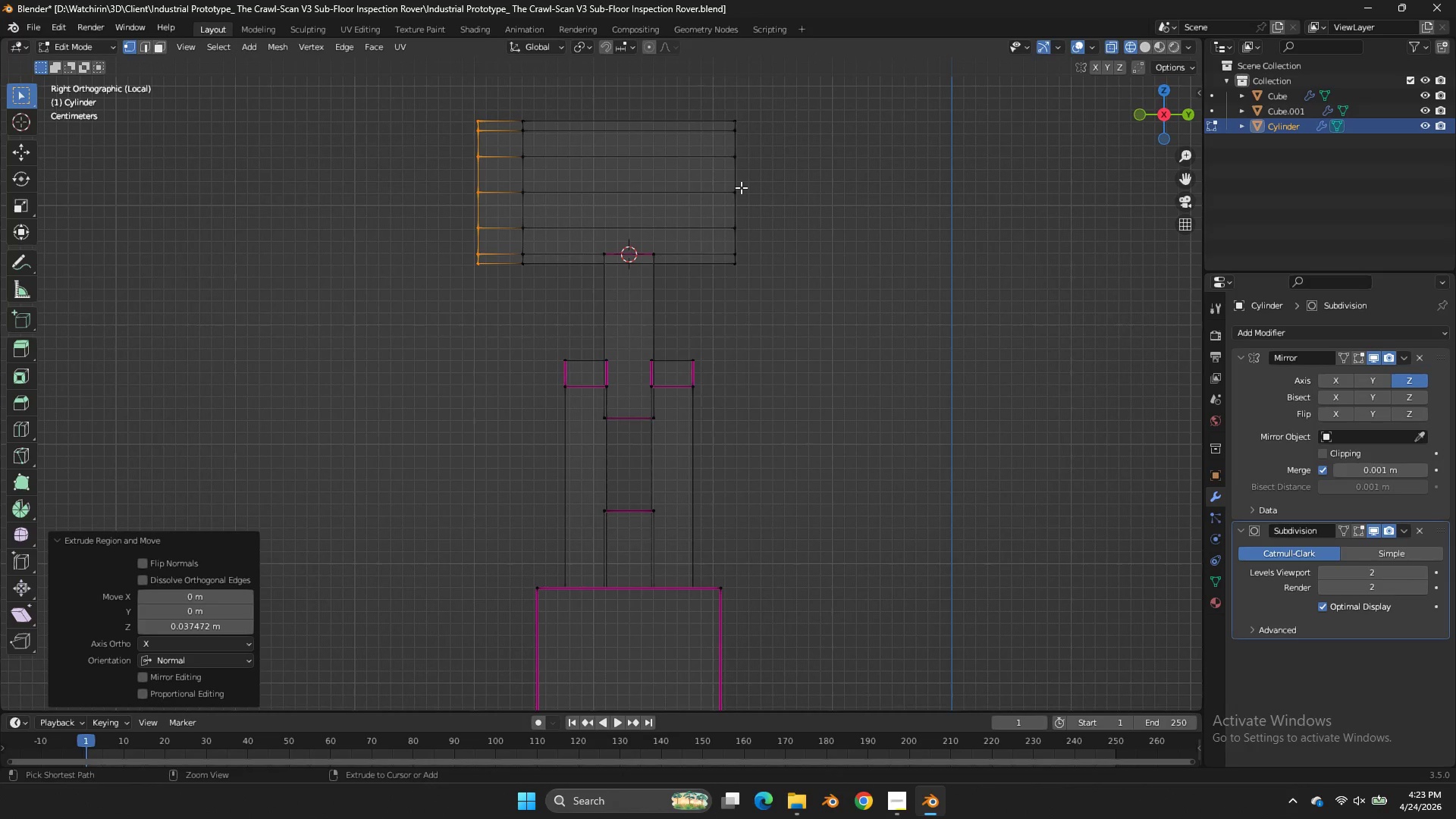 
key(Control+ControlLeft)
 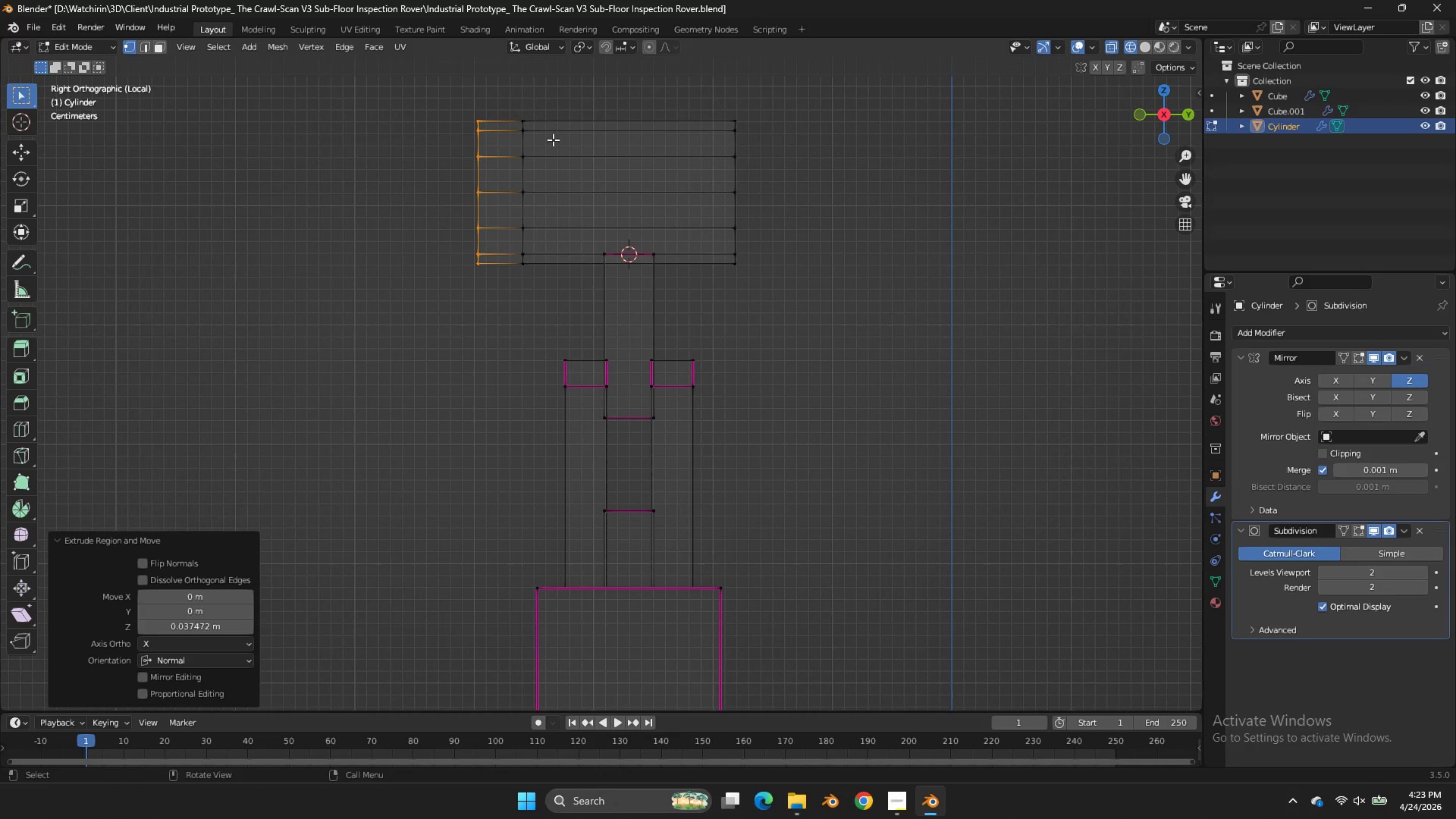 
scroll: coordinate [556, 149], scroll_direction: none, amount: 0.0
 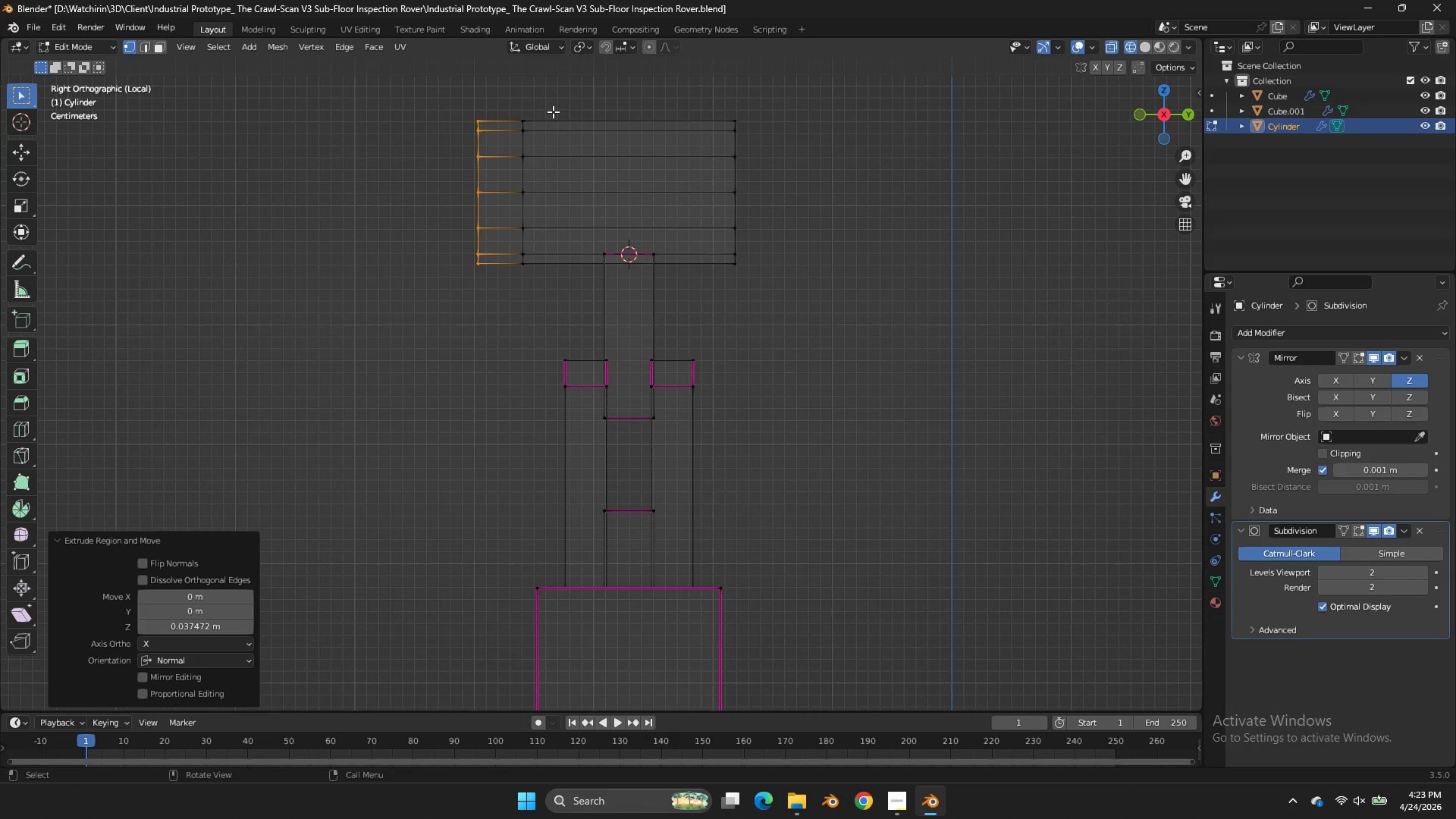 
left_click_drag(start_coordinate=[553, 111], to_coordinate=[512, 300])
 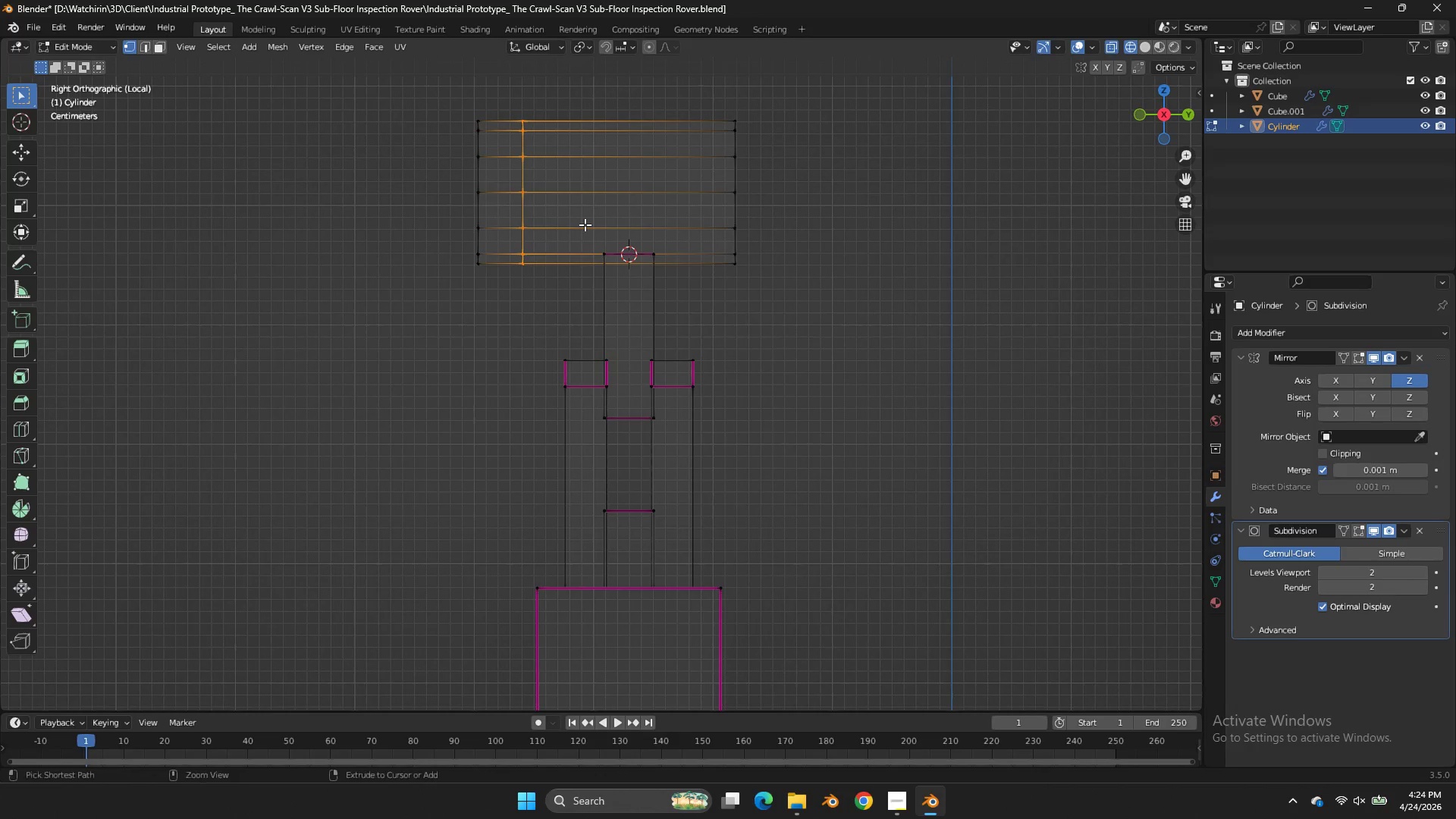 
key(Control+B)
 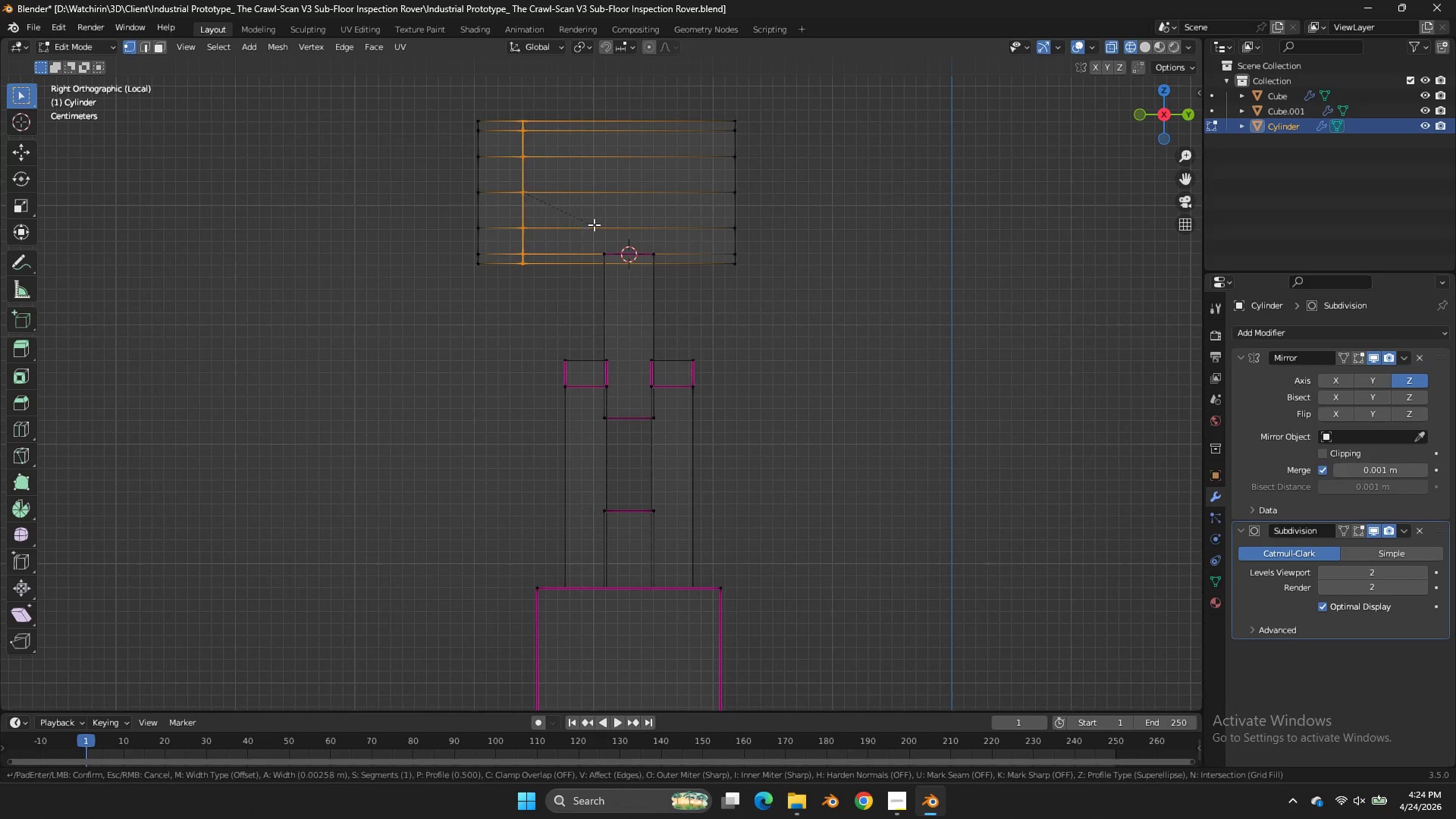 
hold_key(key=ShiftLeft, duration=2.66)
scroll: coordinate [608, 223], scroll_direction: up, amount: 1.0
 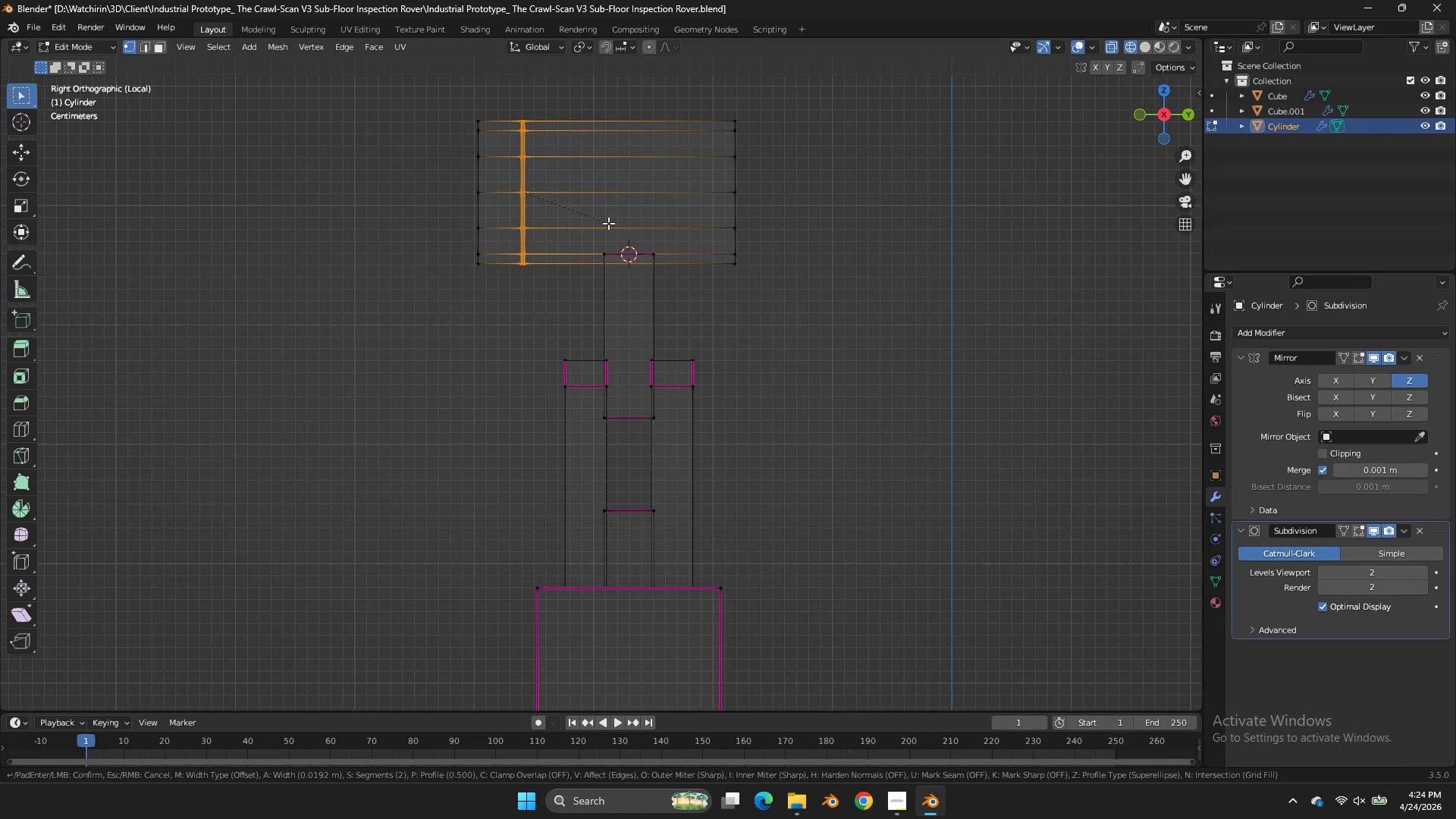 
left_click([608, 223])
 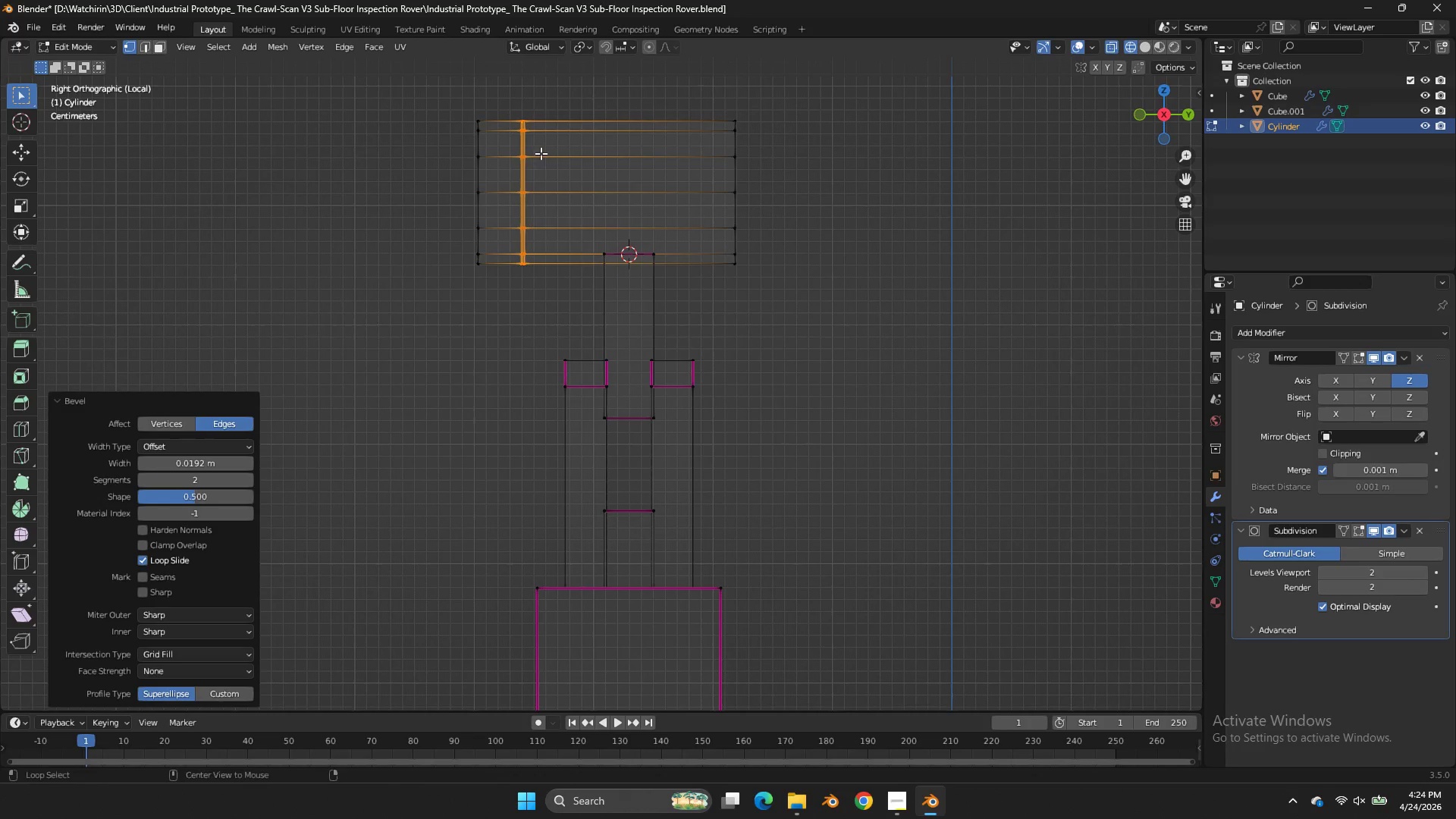 
hold_key(key=AltLeft, duration=1.51)
double_click([522, 143])
 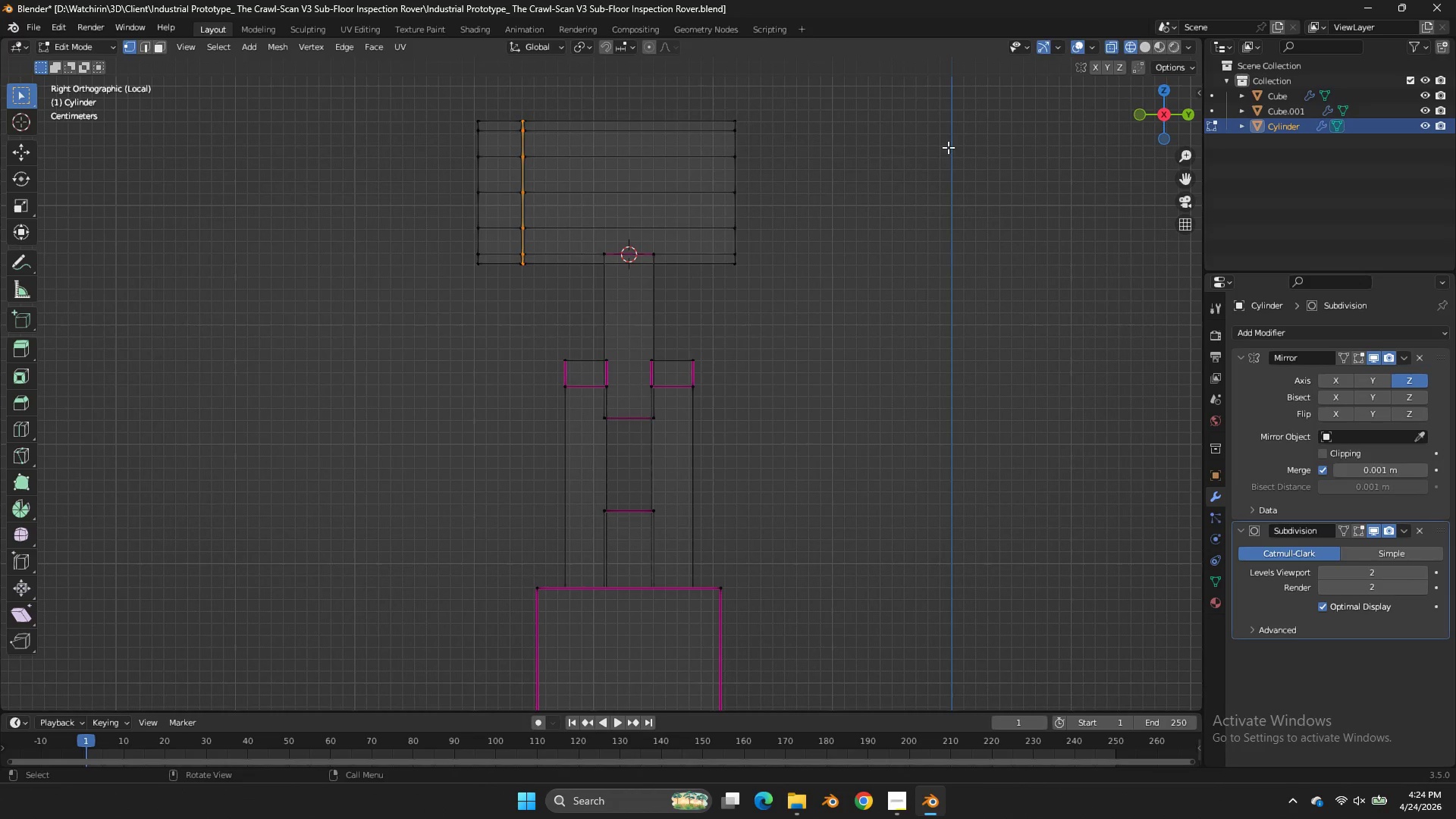 
key(S)
 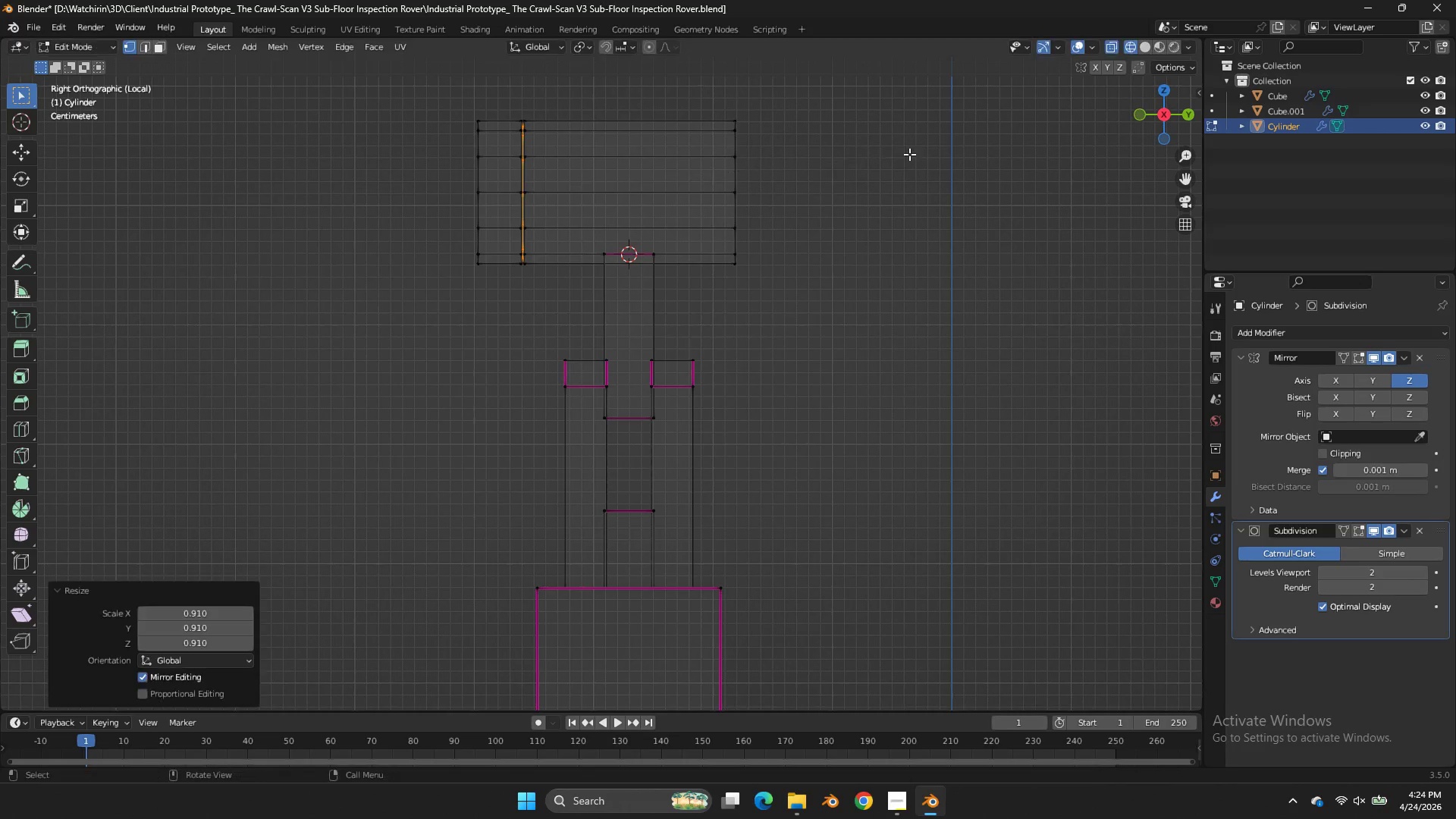 
left_click([909, 154])
 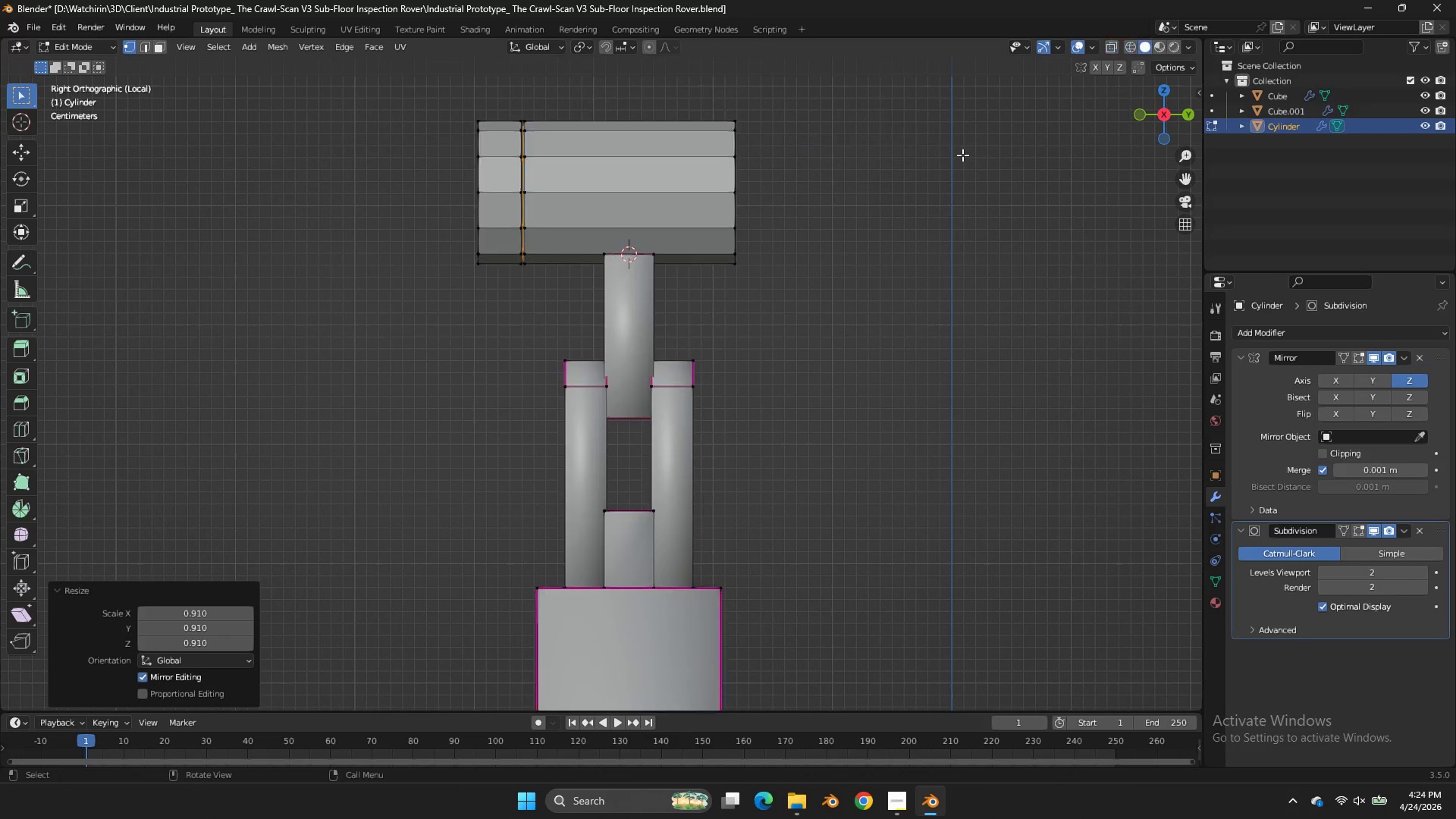 
key(Z)
 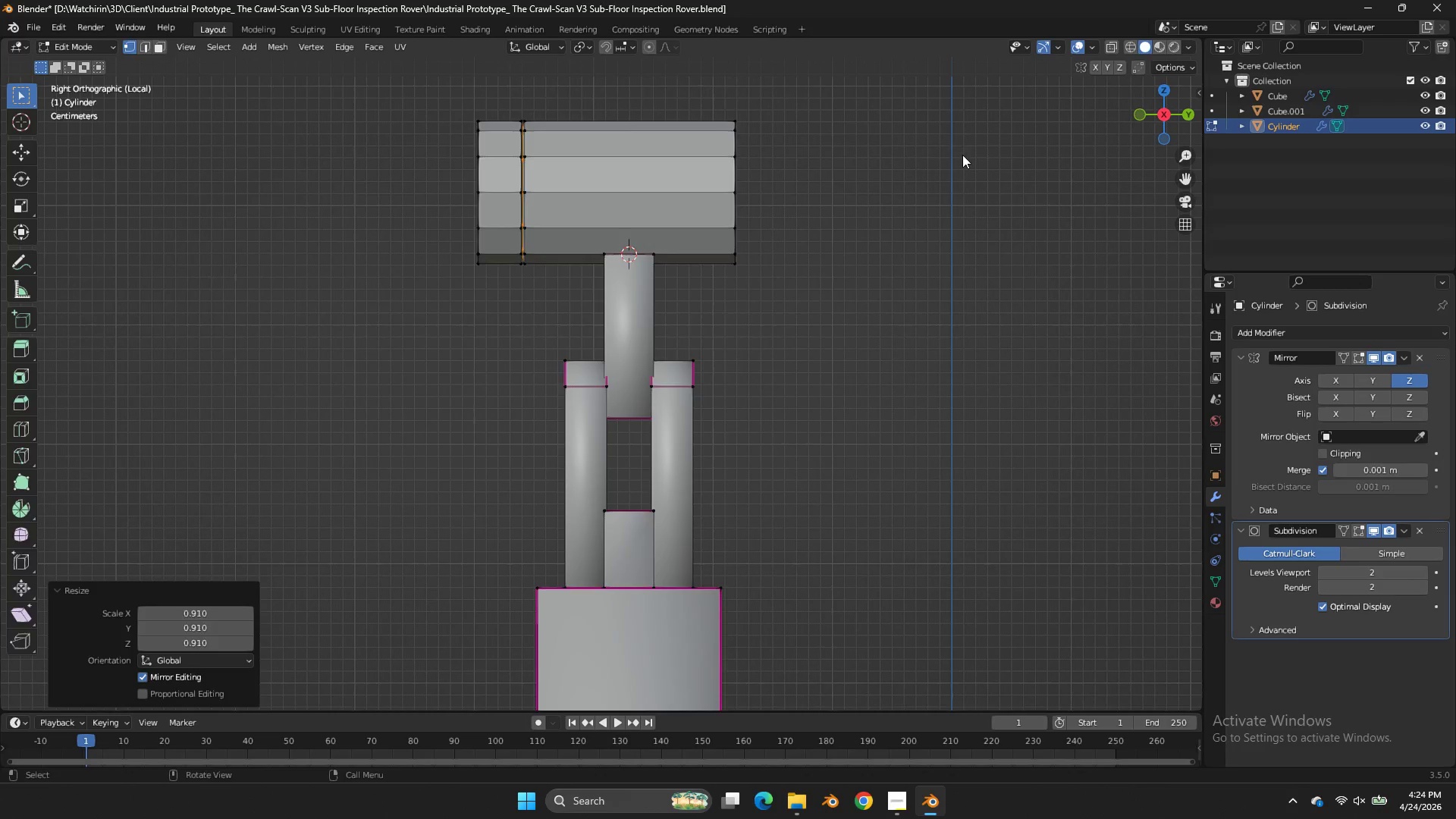 
key(Tab)
 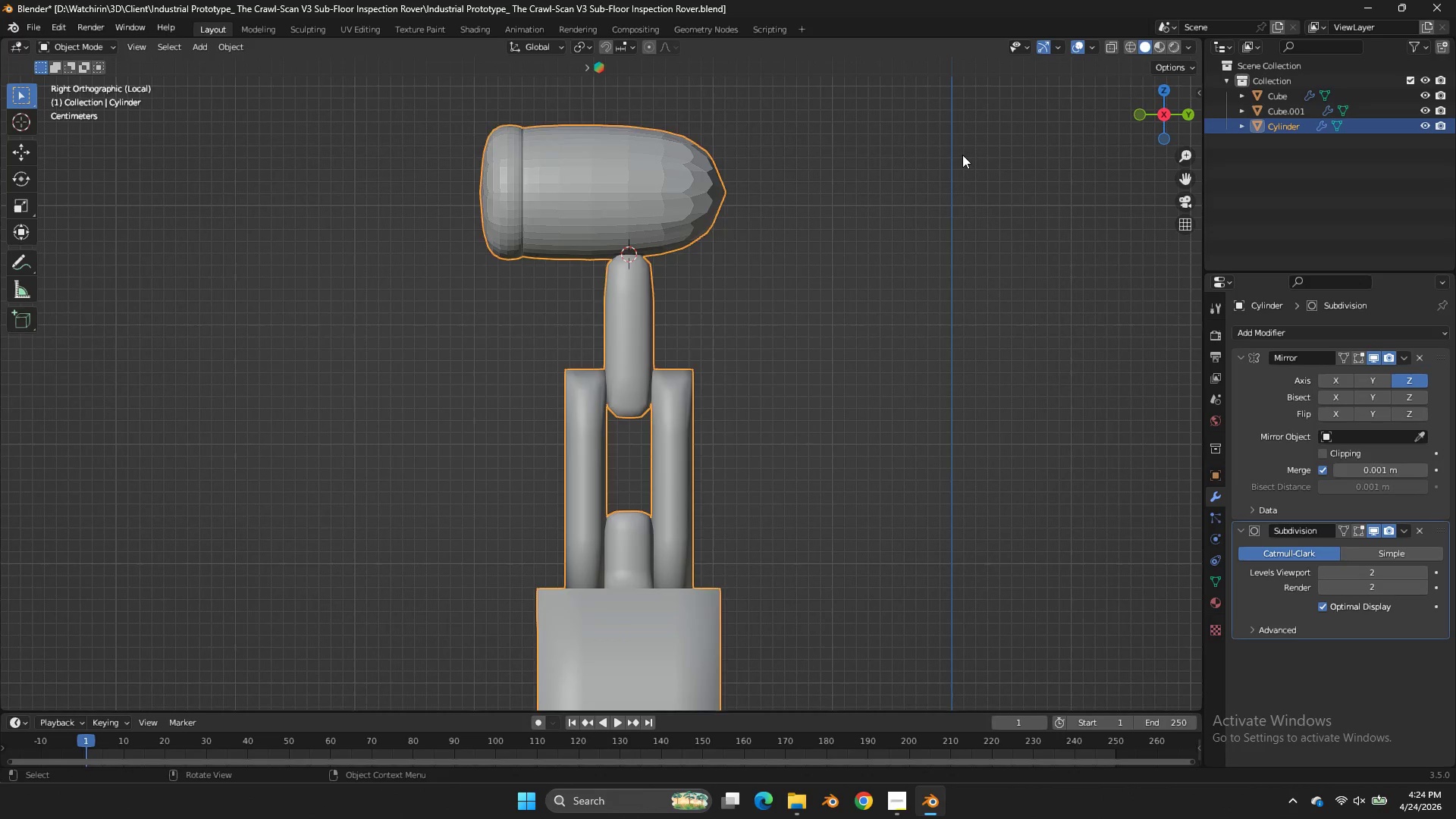 
key(Tab)
 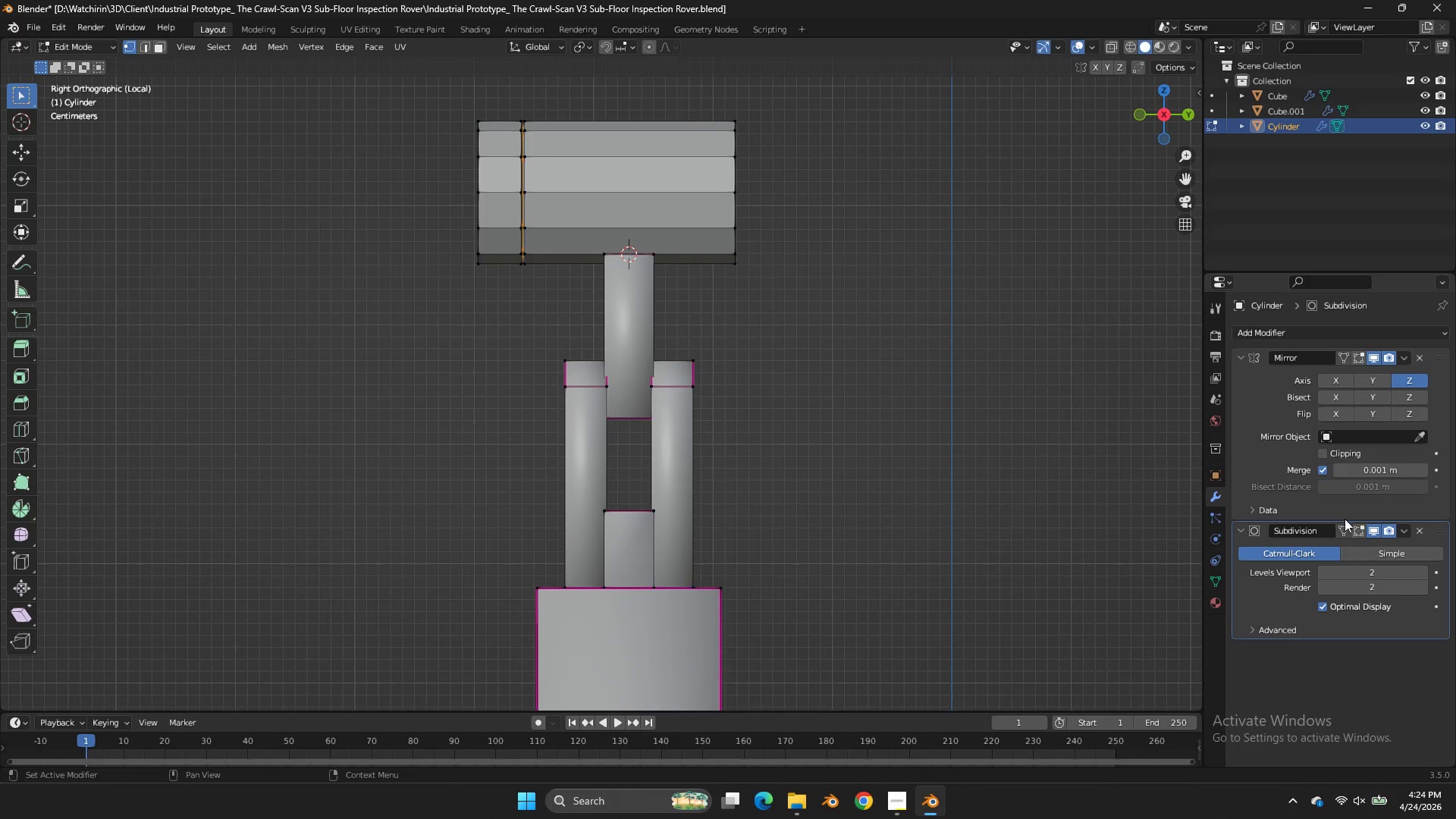 
left_click([1360, 532])
 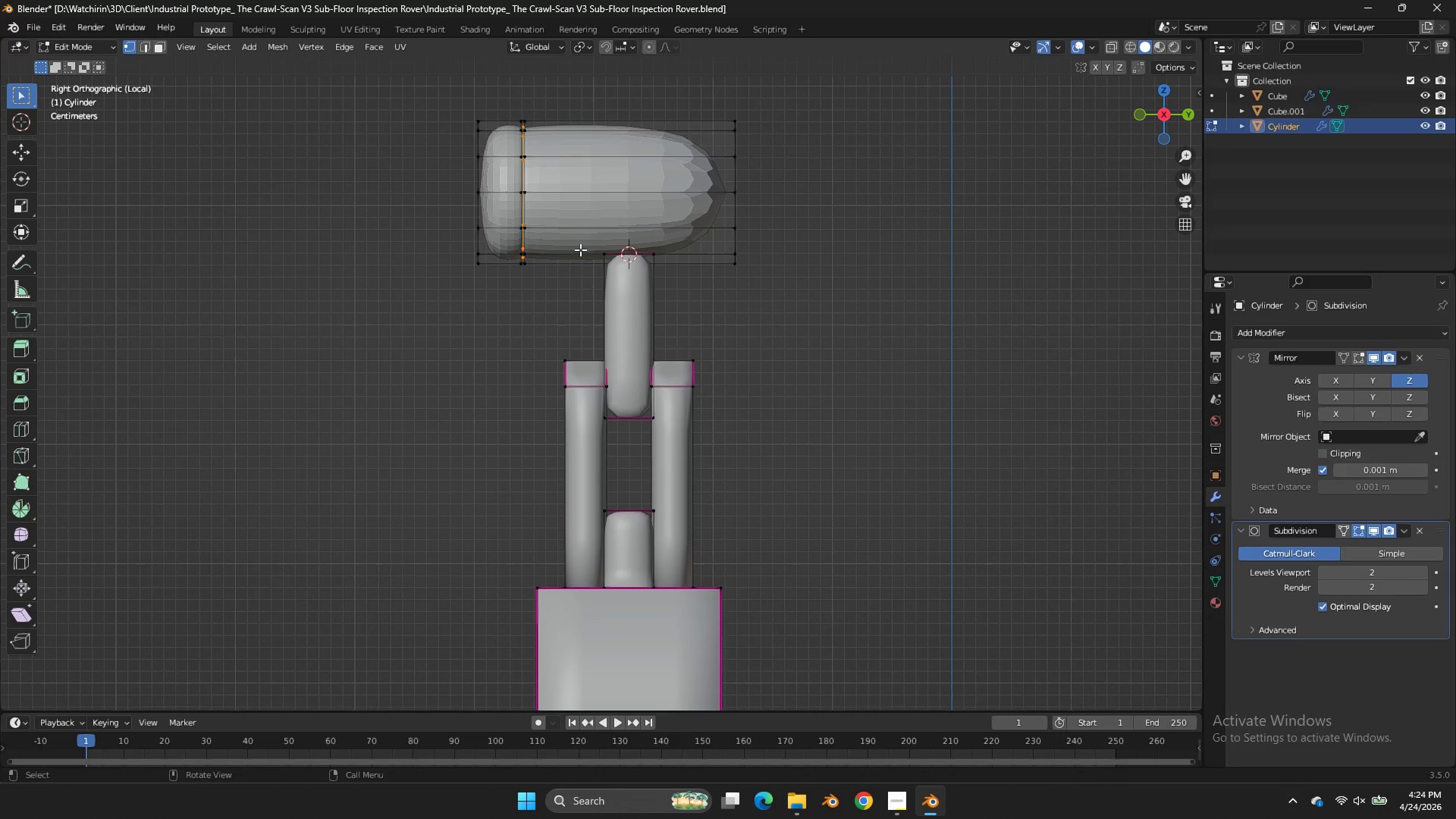 
key(Tab)
key(Tab)
type(zE)
 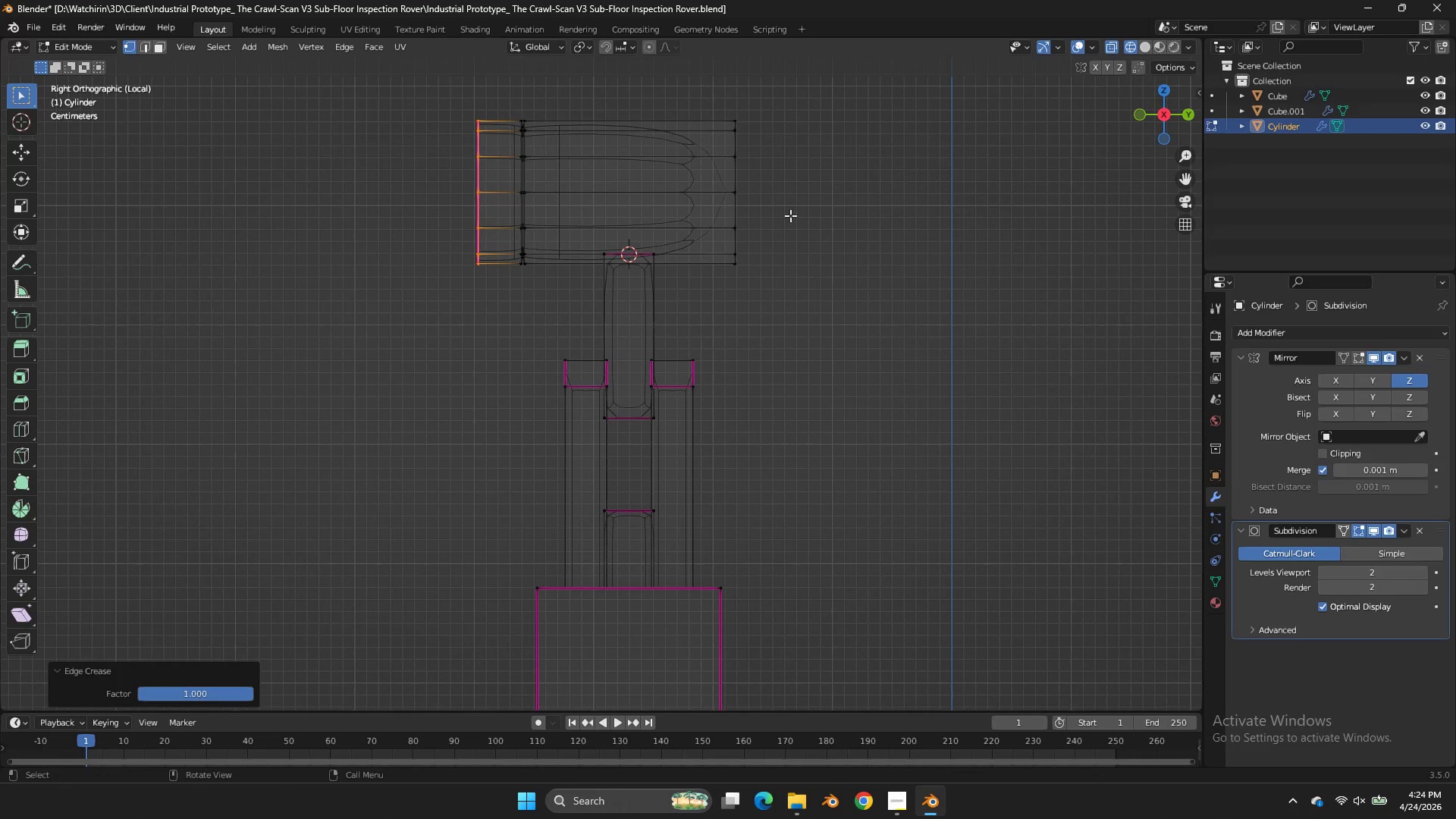 
left_click_drag(start_coordinate=[493, 99], to_coordinate=[300, 412])
 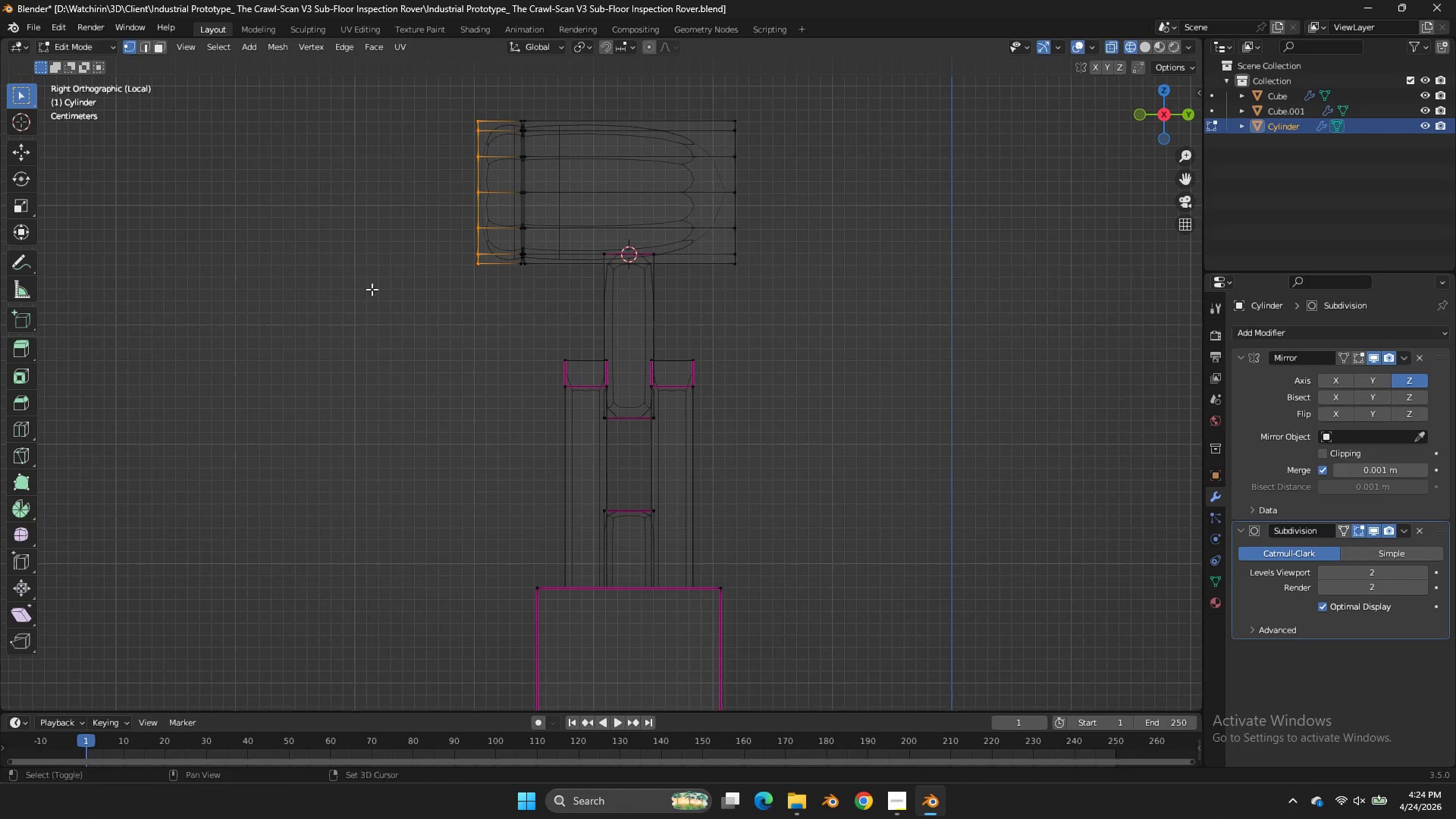 
left_click([1058, 289])
 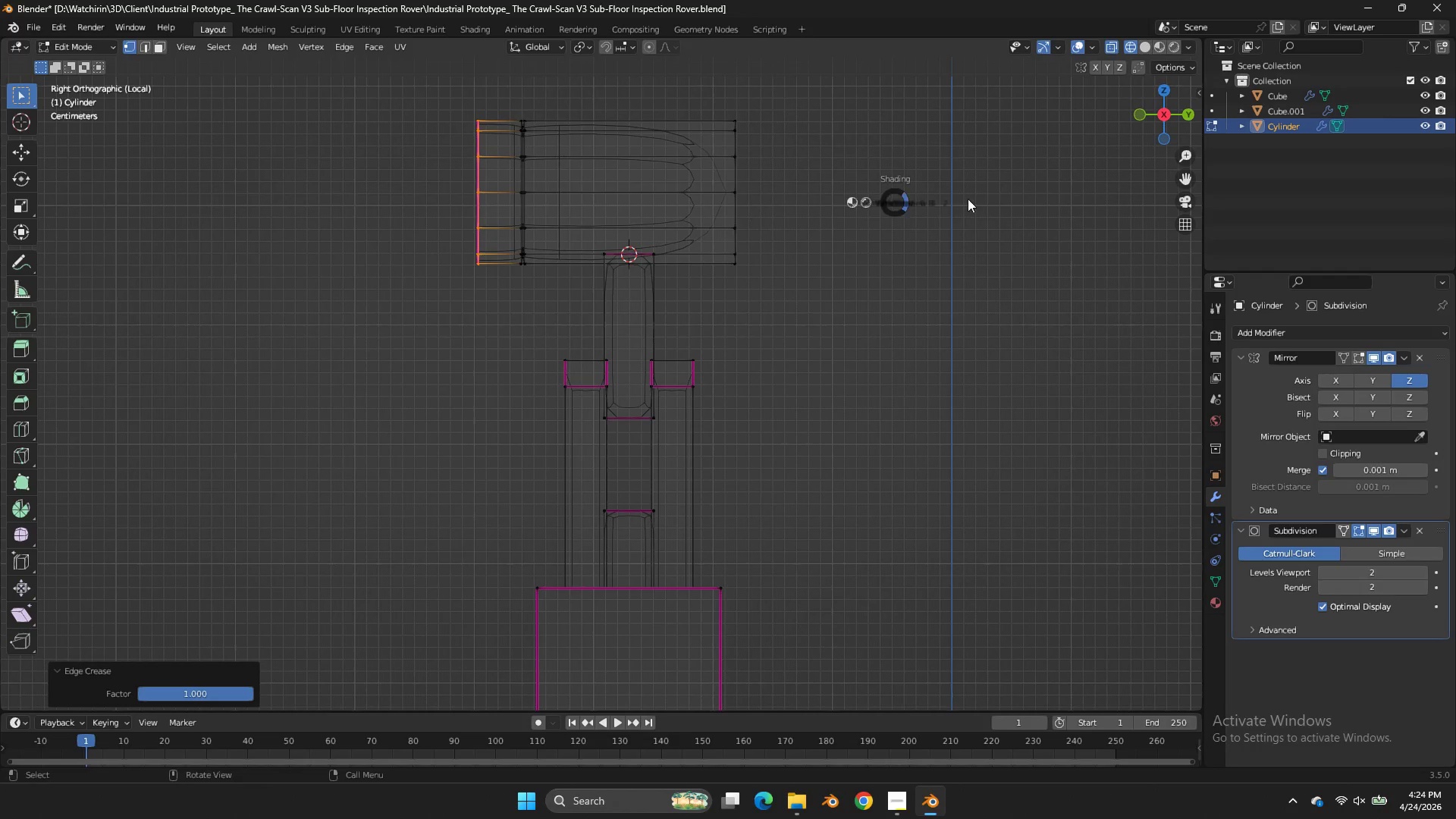 
key(Z)
 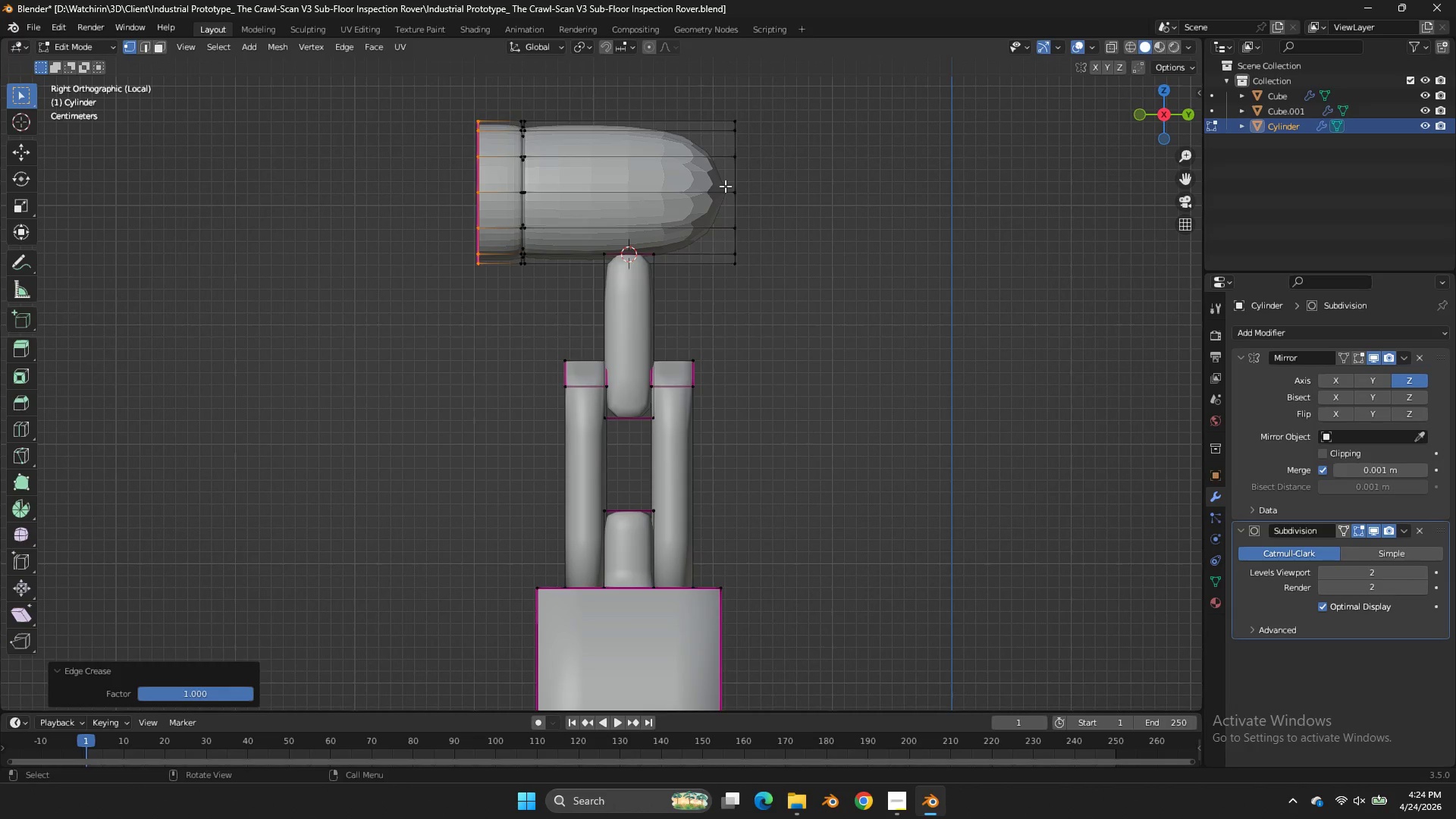 
key(Tab)
 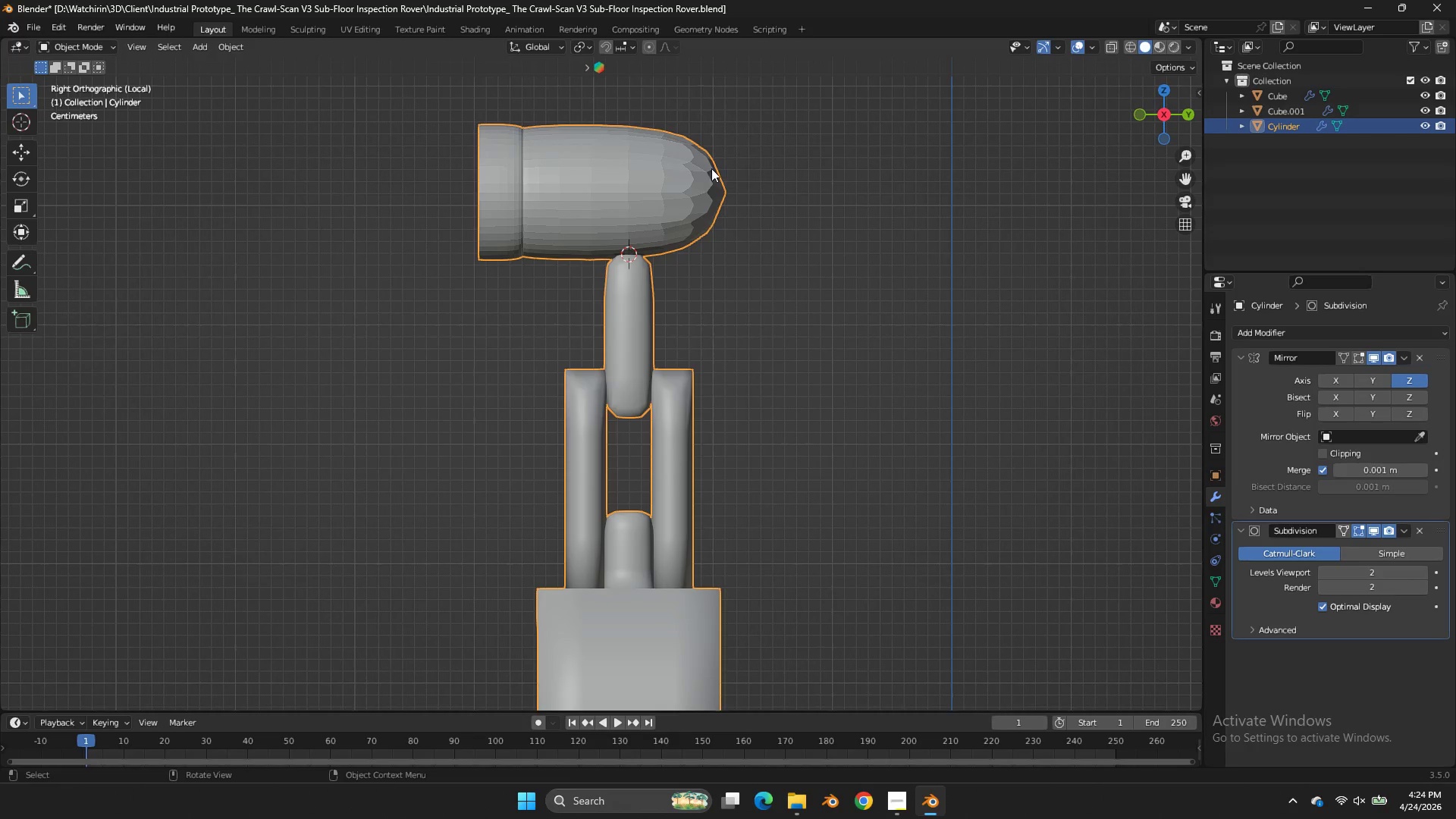 
right_click([711, 168])
 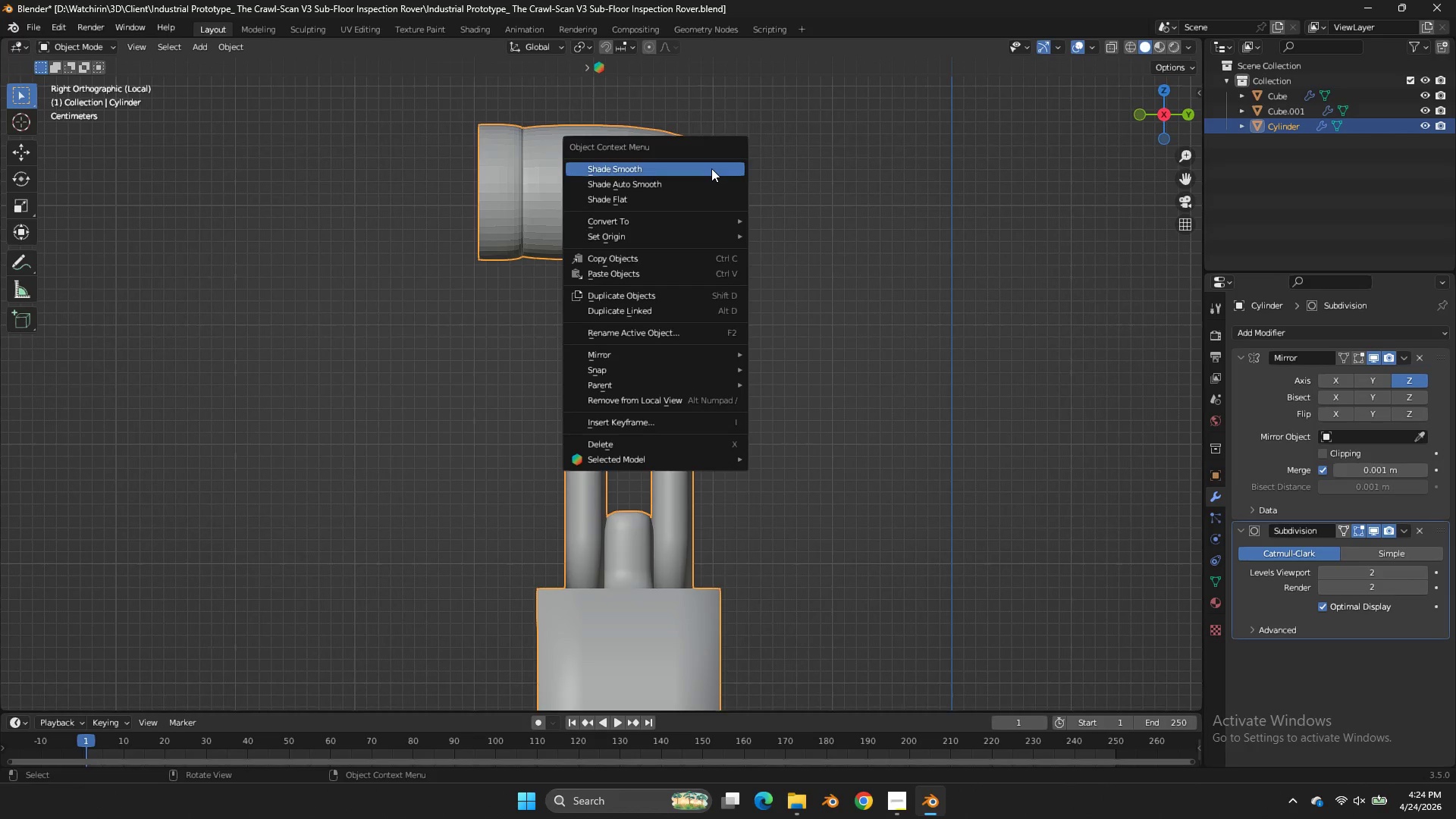 
left_click([711, 168])
 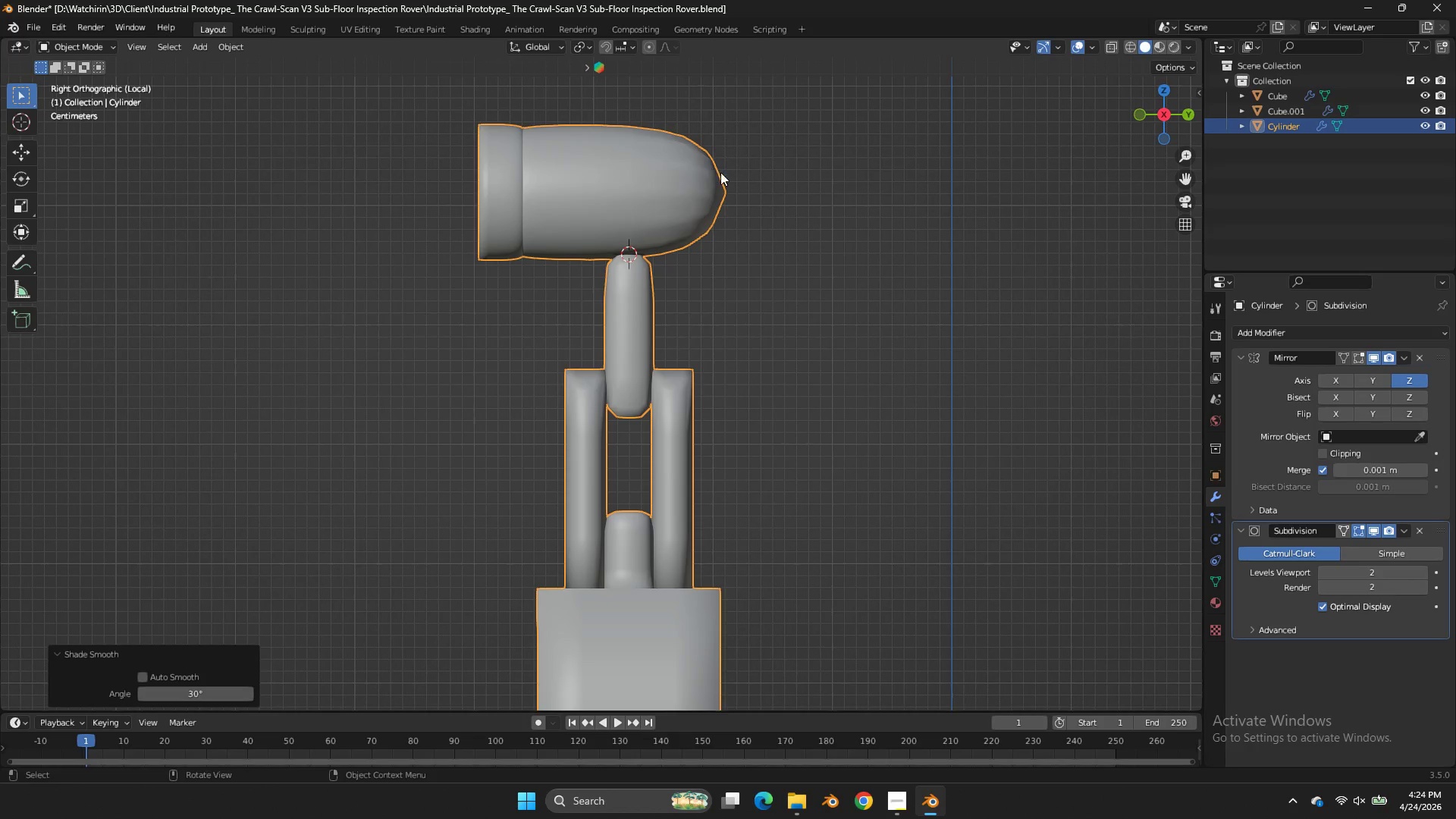 
key(Tab)
 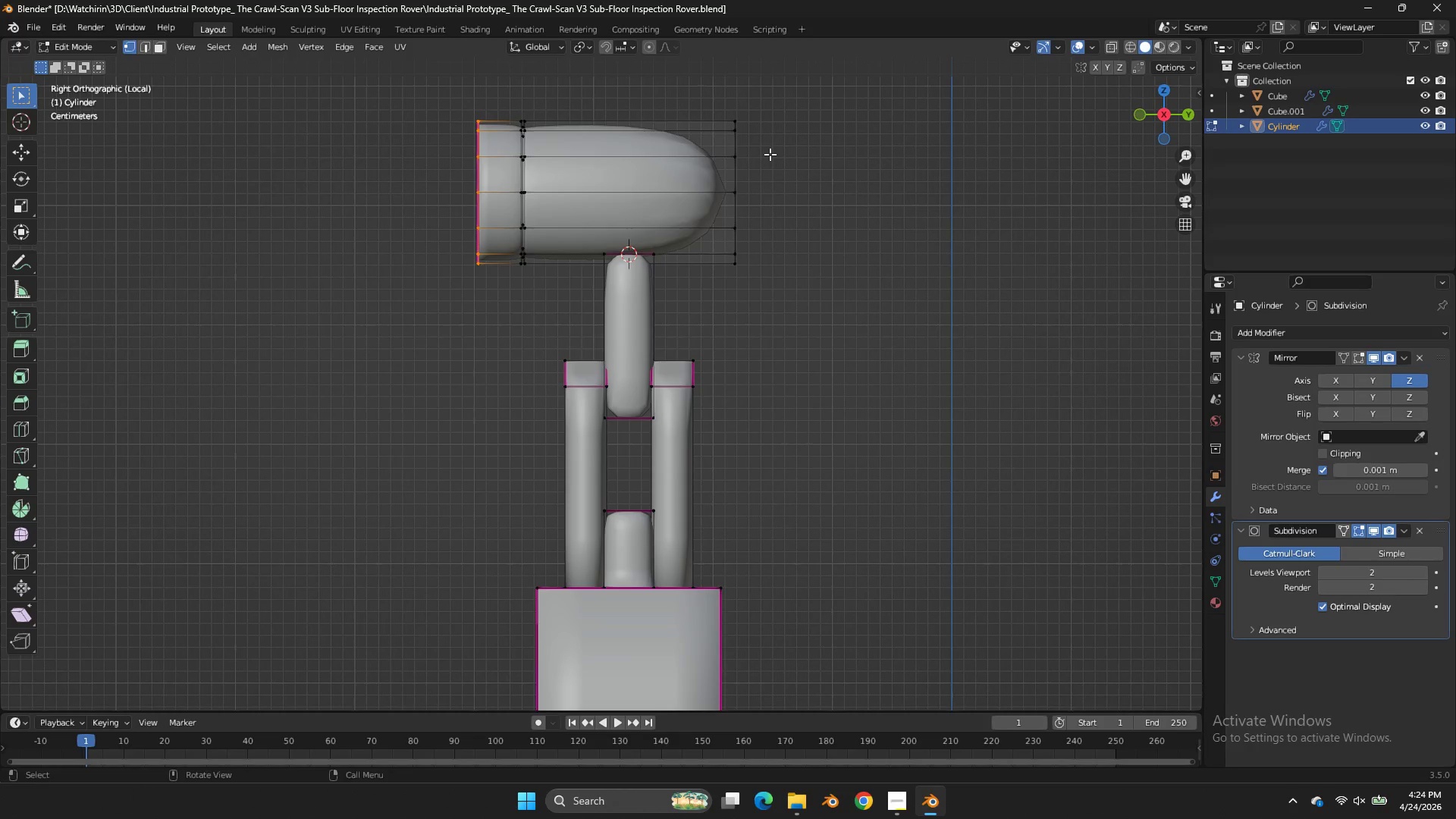 
key(Z)
 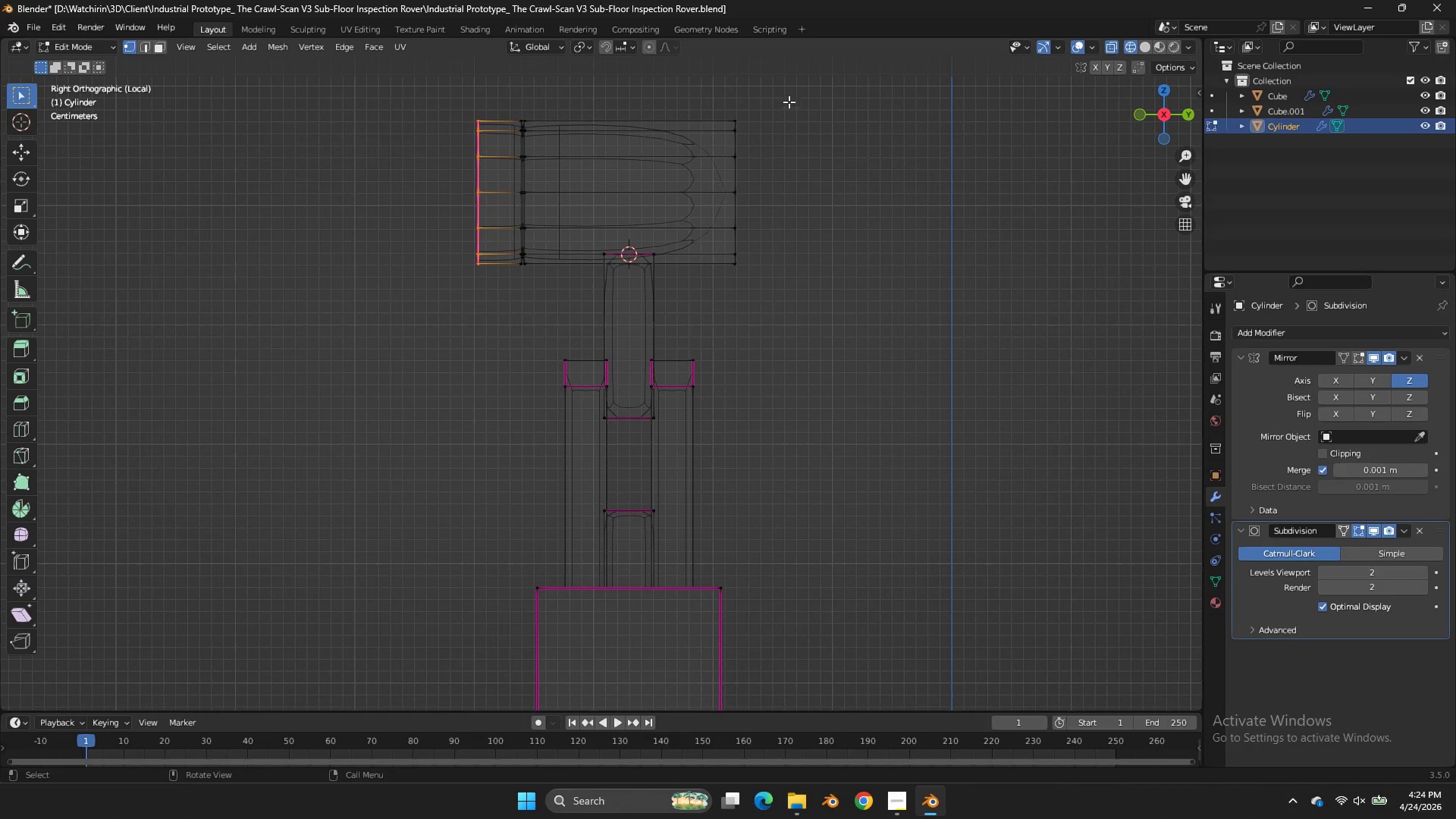 
left_click_drag(start_coordinate=[779, 148], to_coordinate=[718, 315])
 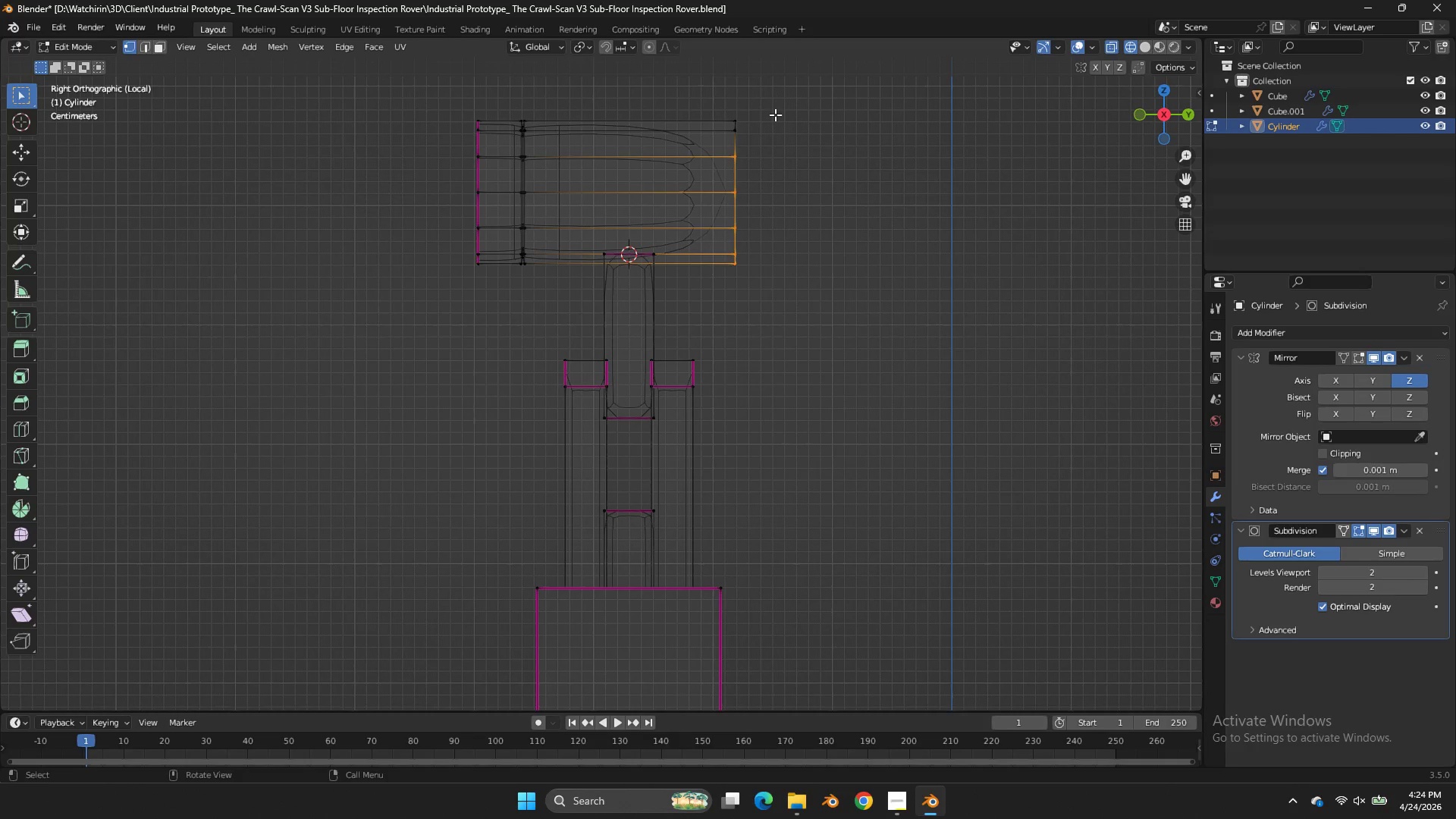 
left_click_drag(start_coordinate=[775, 102], to_coordinate=[708, 314])
 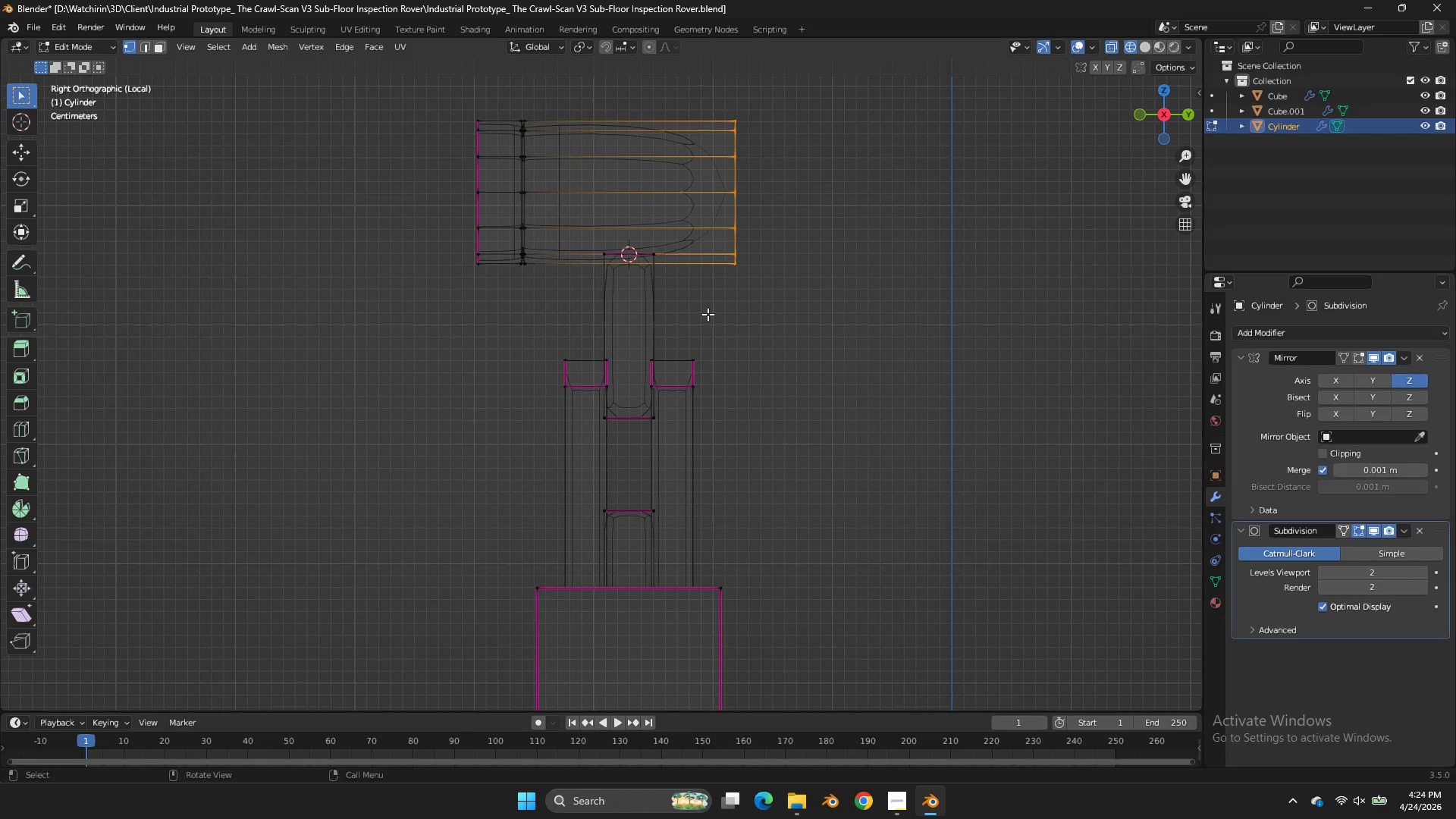 
wait(30.09)
 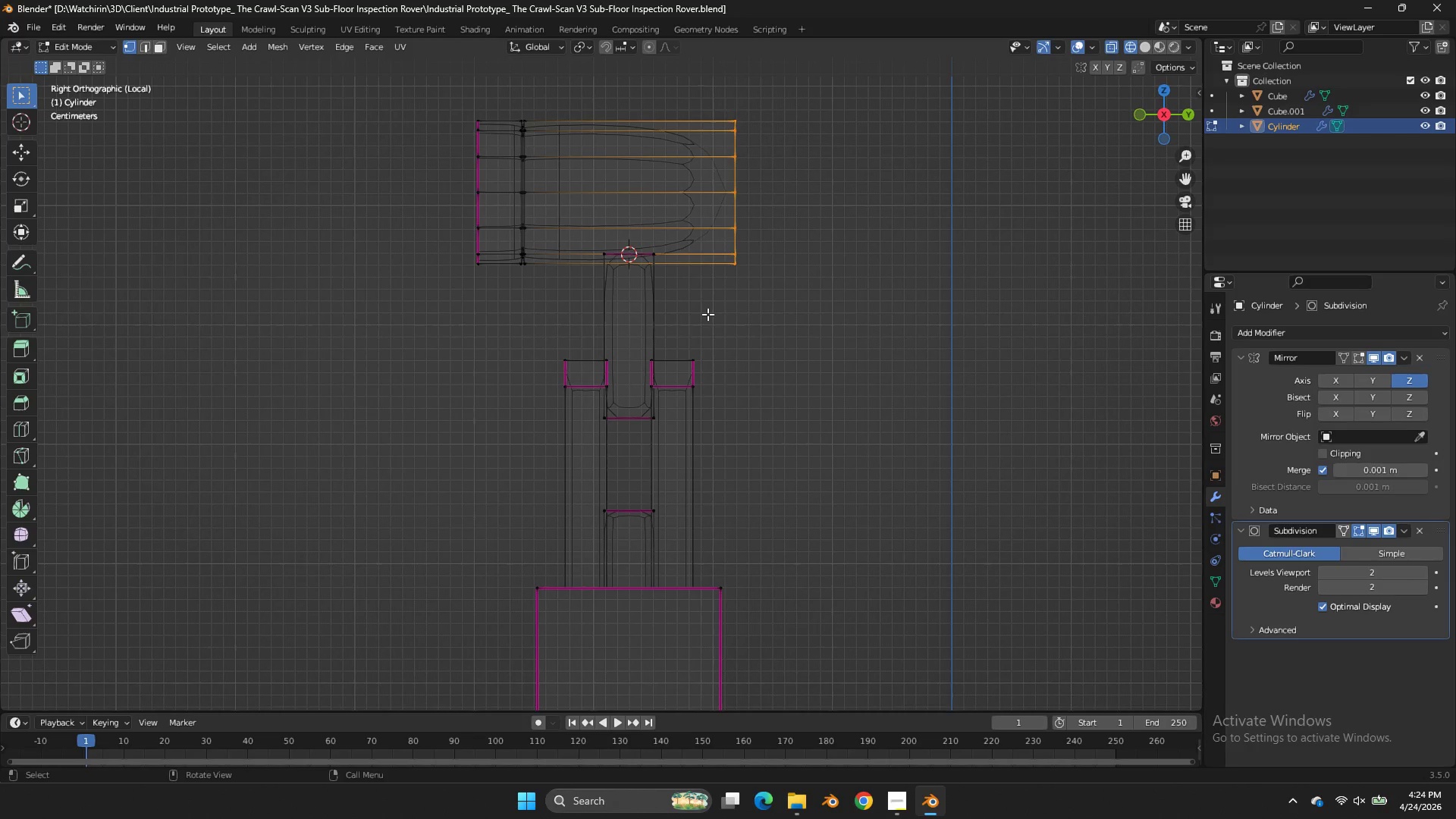 
key(E)
 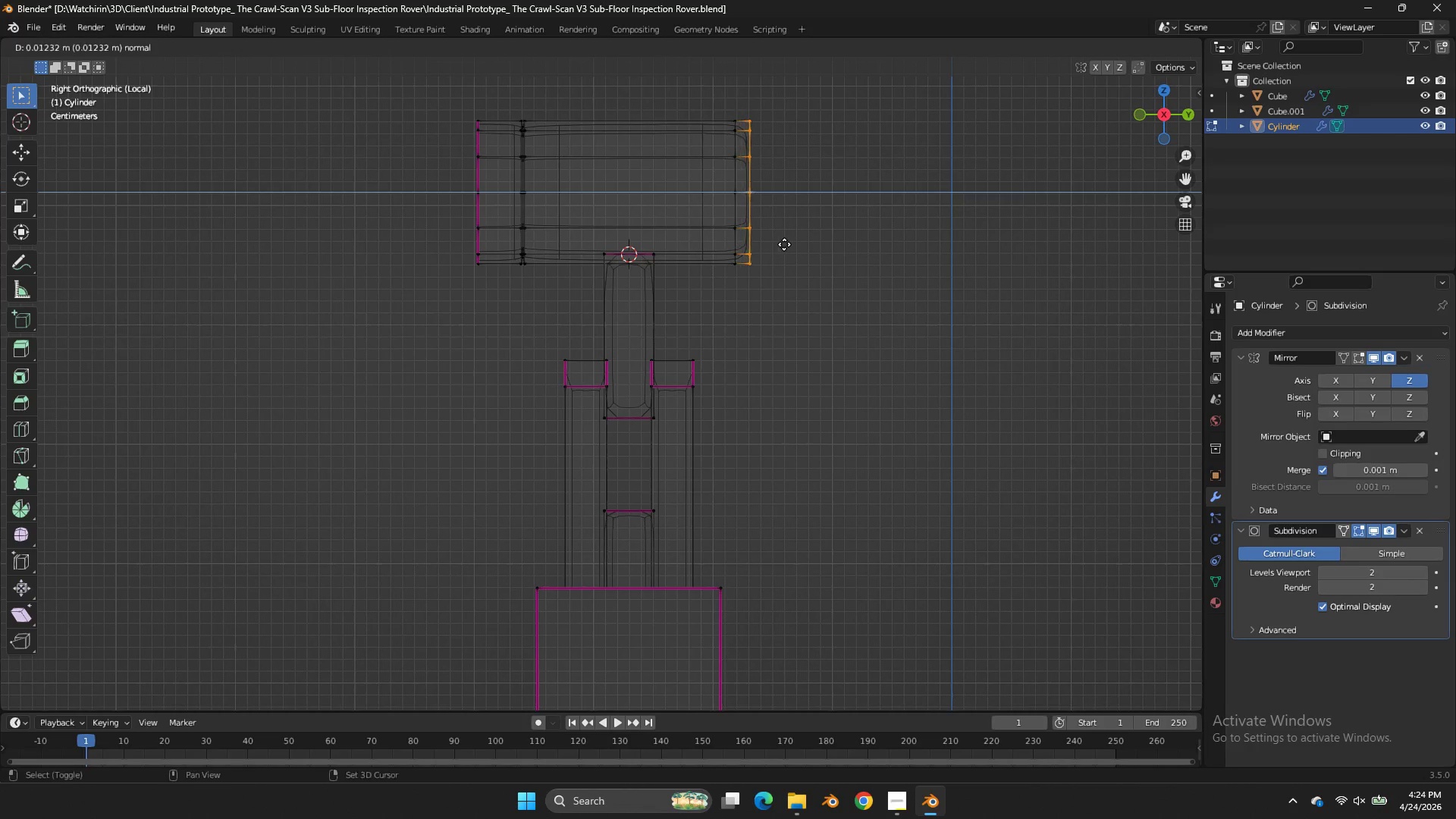 
key(Shift+ShiftLeft)
 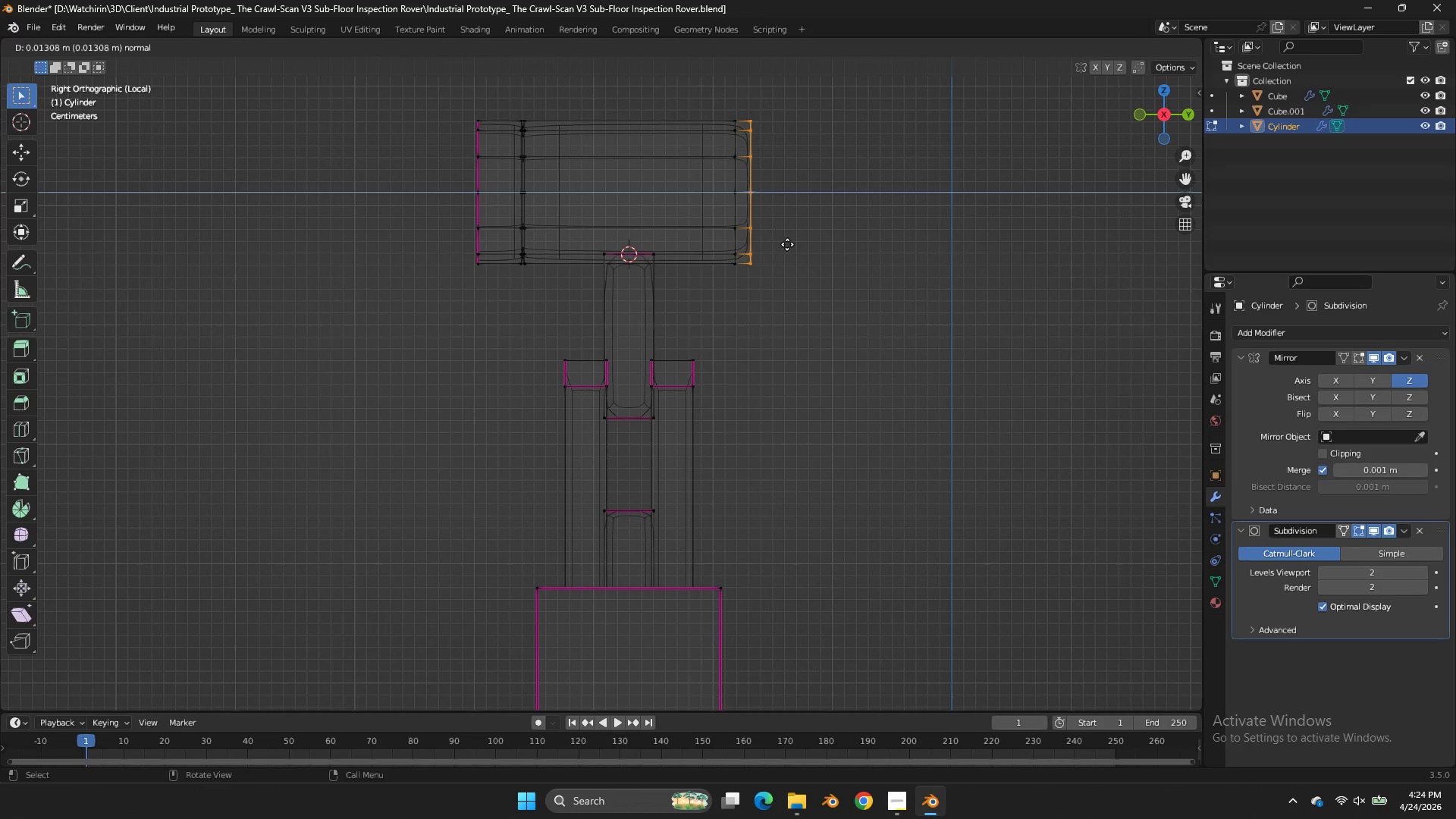 
hold_key(key=ShiftLeft, duration=0.47)
left_click([799, 246])
 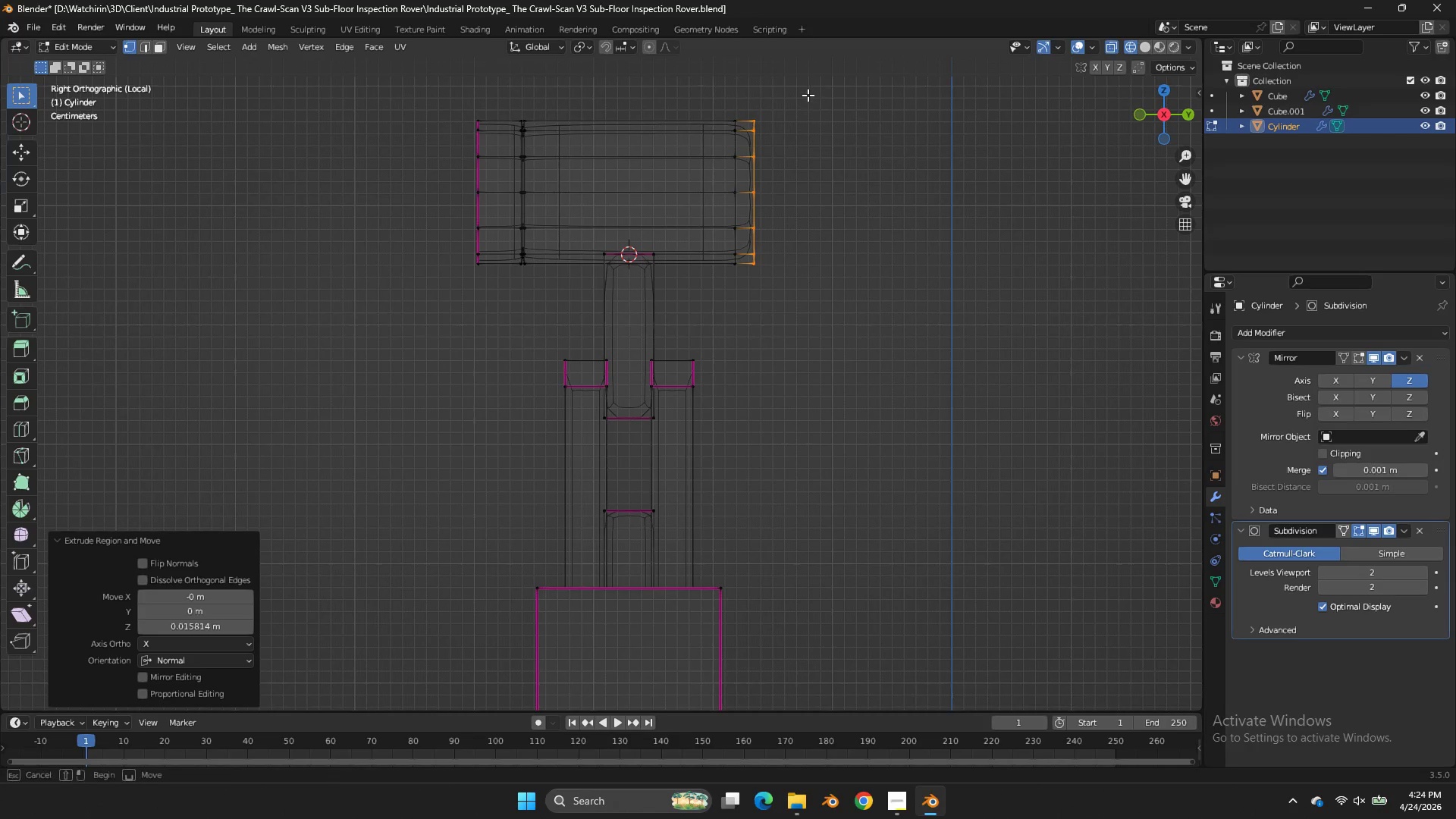 
left_click_drag(start_coordinate=[810, 92], to_coordinate=[679, 351])
 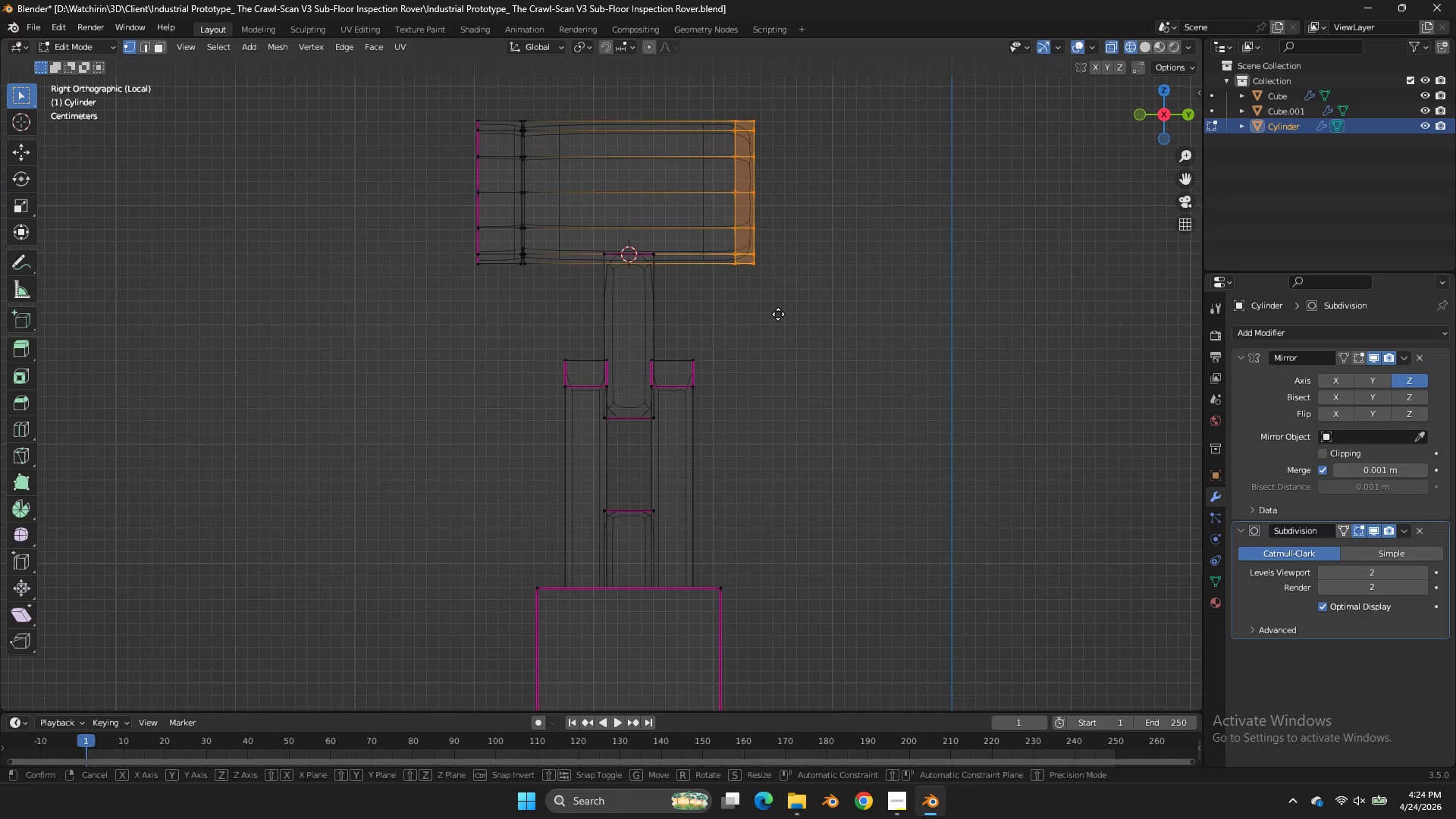 
type(gyE)
 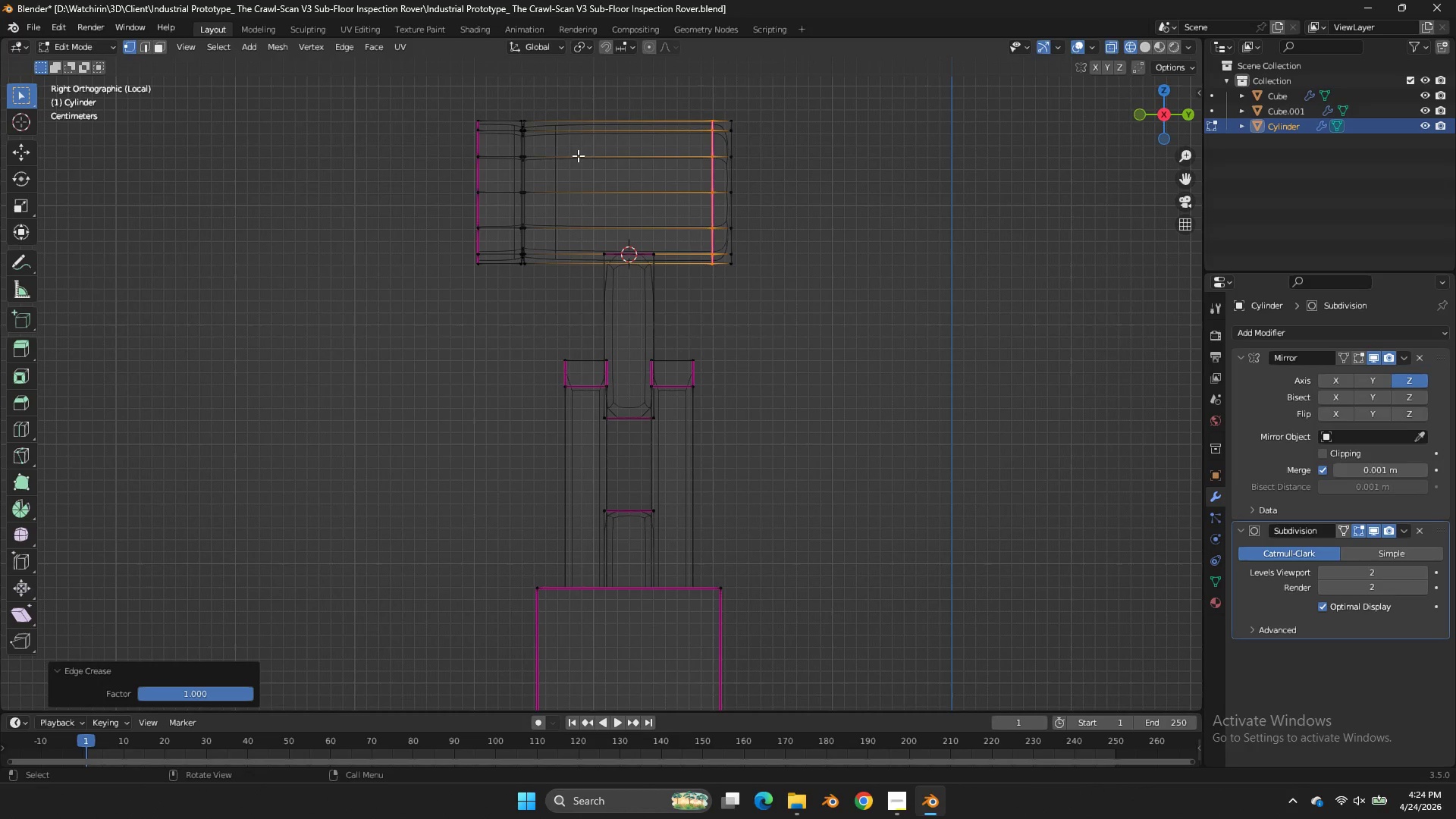 
left_click_drag(start_coordinate=[729, 108], to_coordinate=[704, 337])
 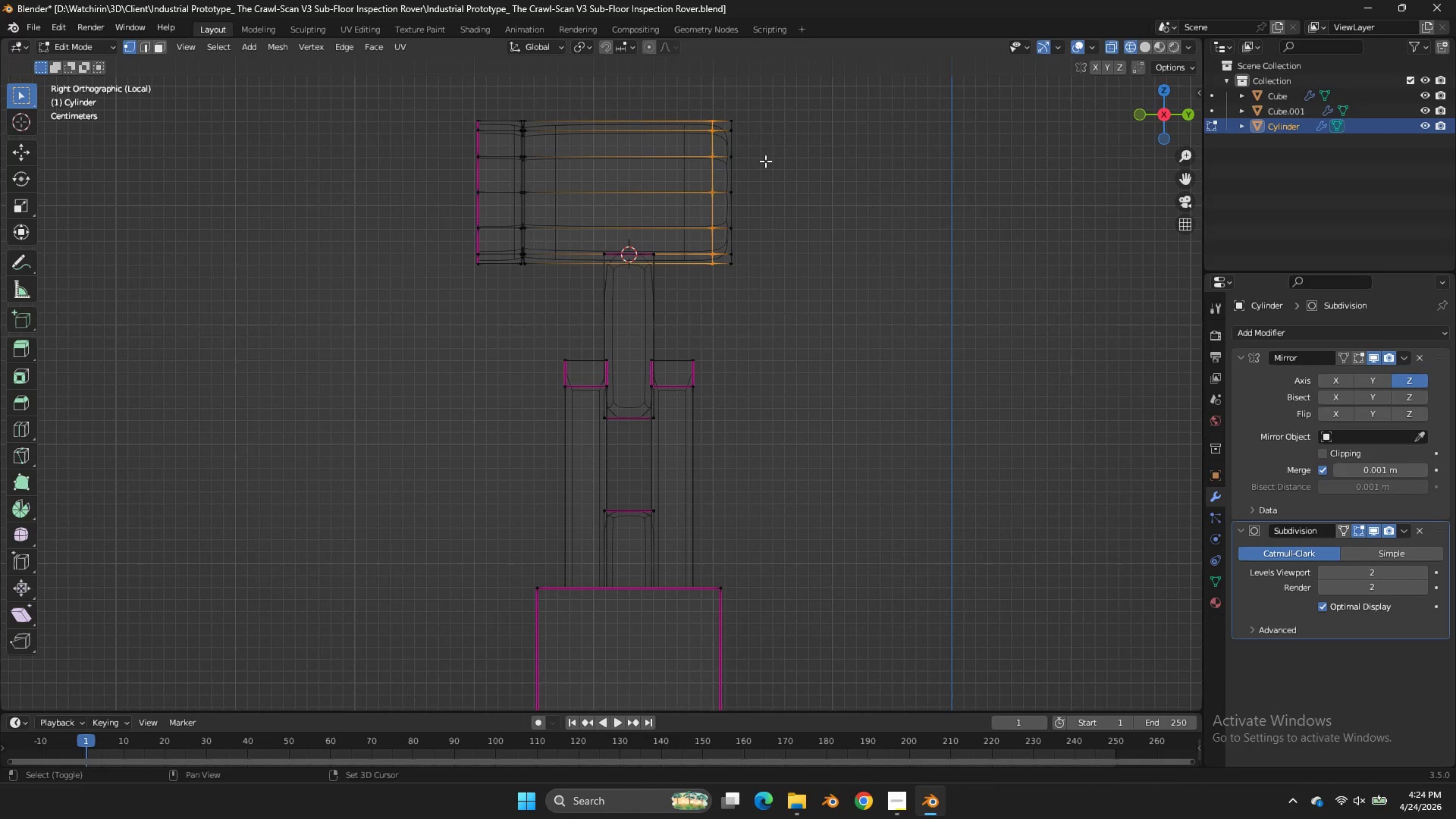 
left_click([287, 195])
 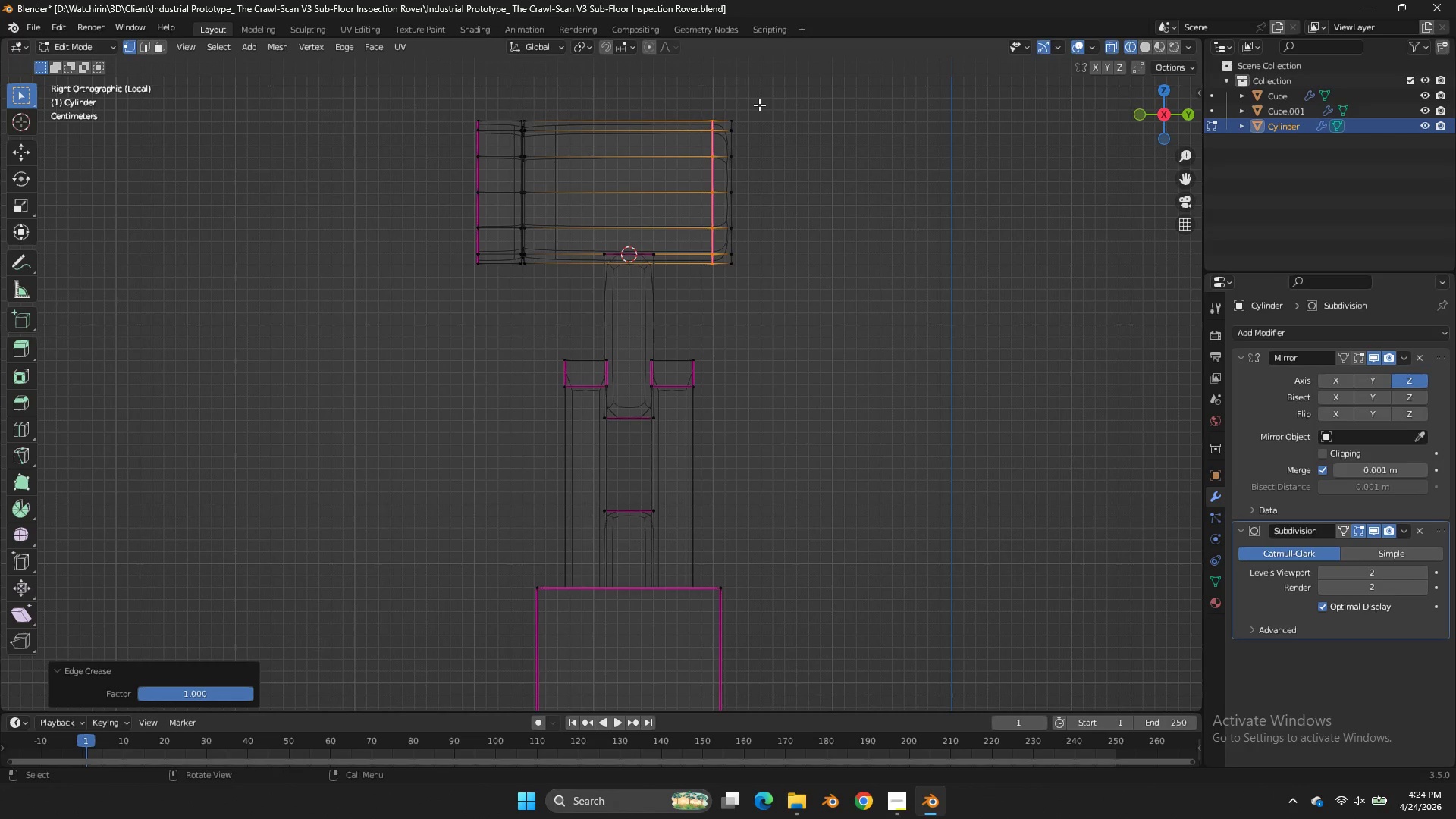 
left_click_drag(start_coordinate=[761, 105], to_coordinate=[725, 290])
 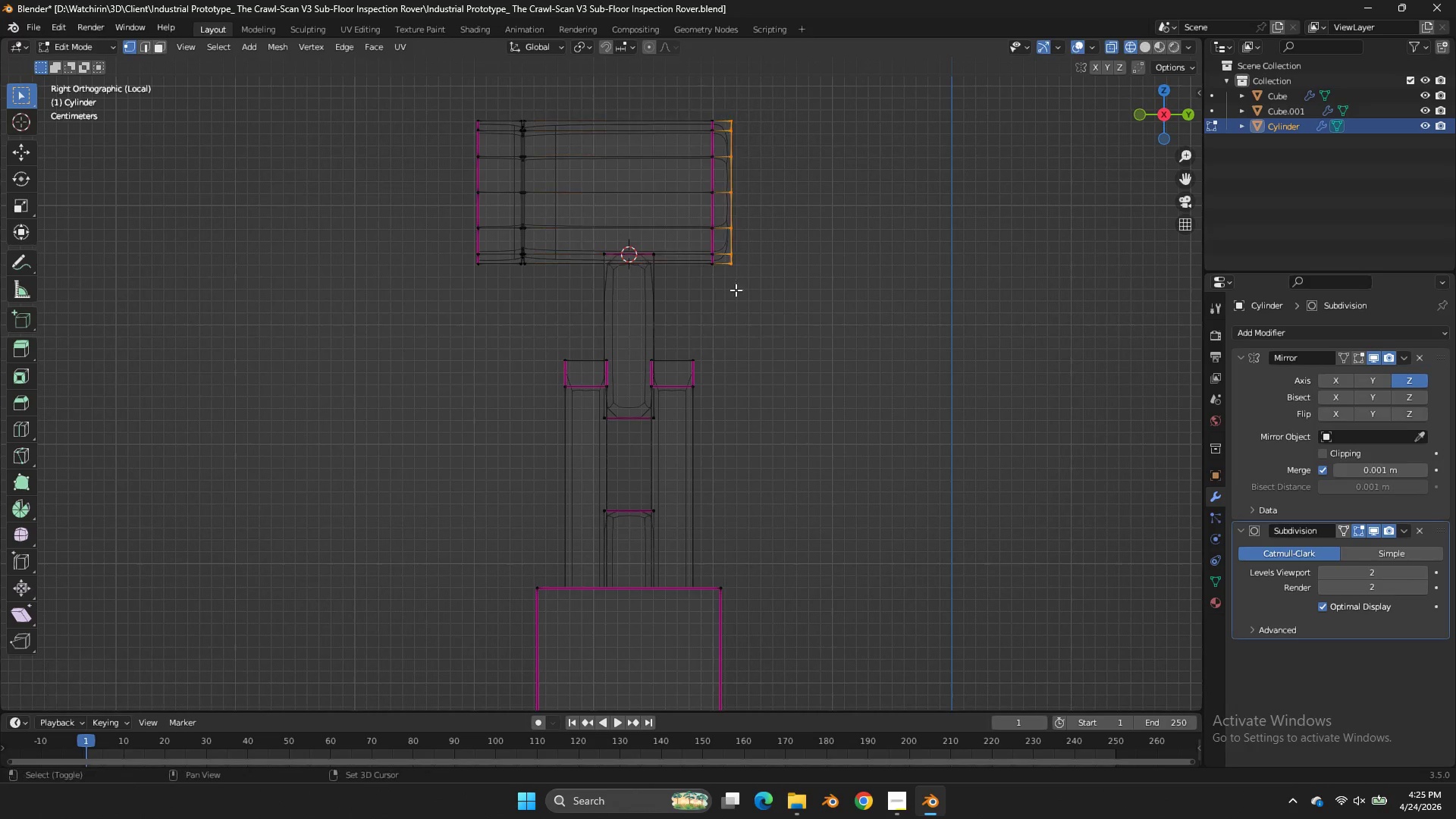 
type(Ez)
key(Tab)
key(Tab)
 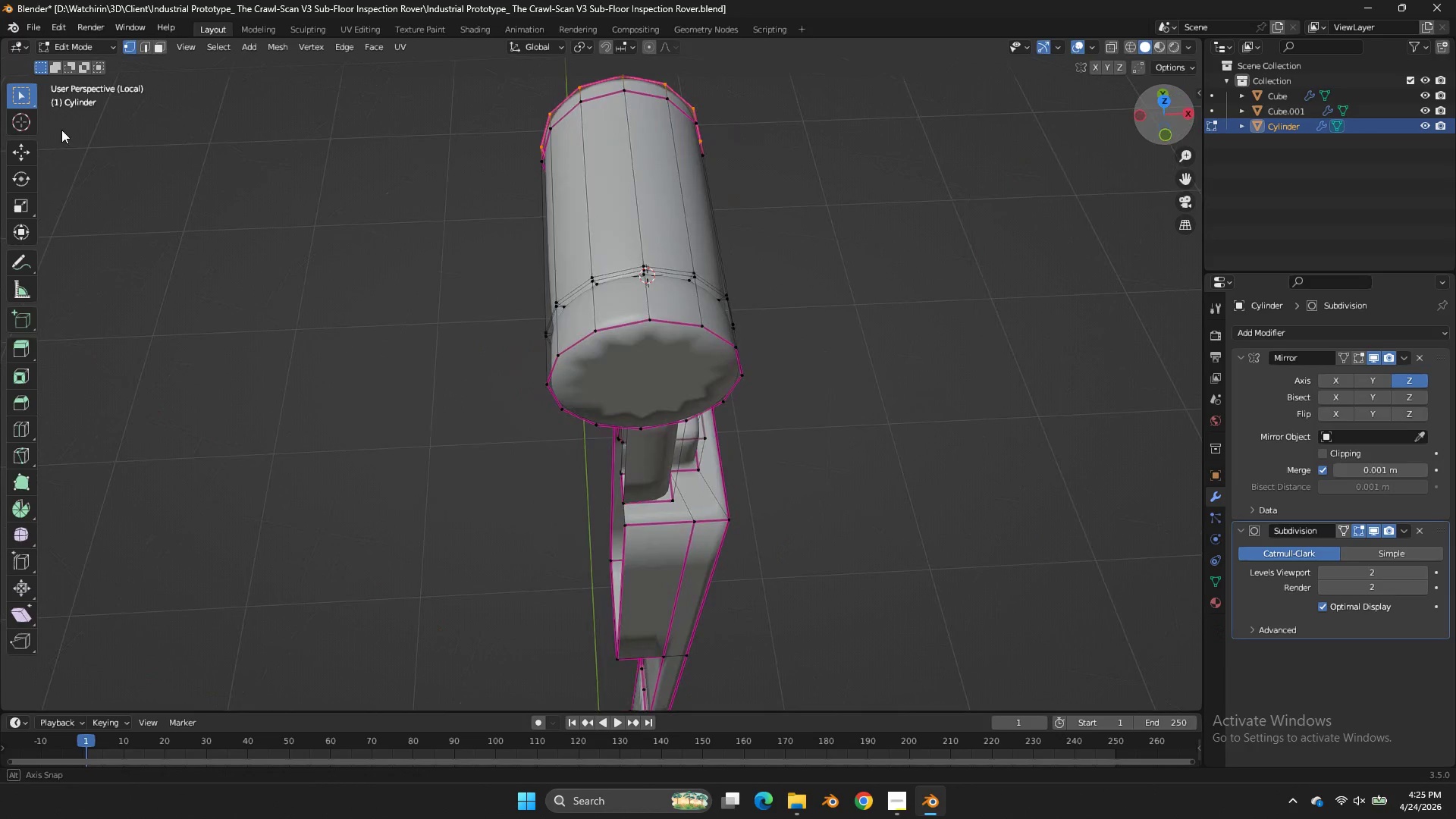 
left_click_drag(start_coordinate=[2, 253], to_coordinate=[71, 255])
 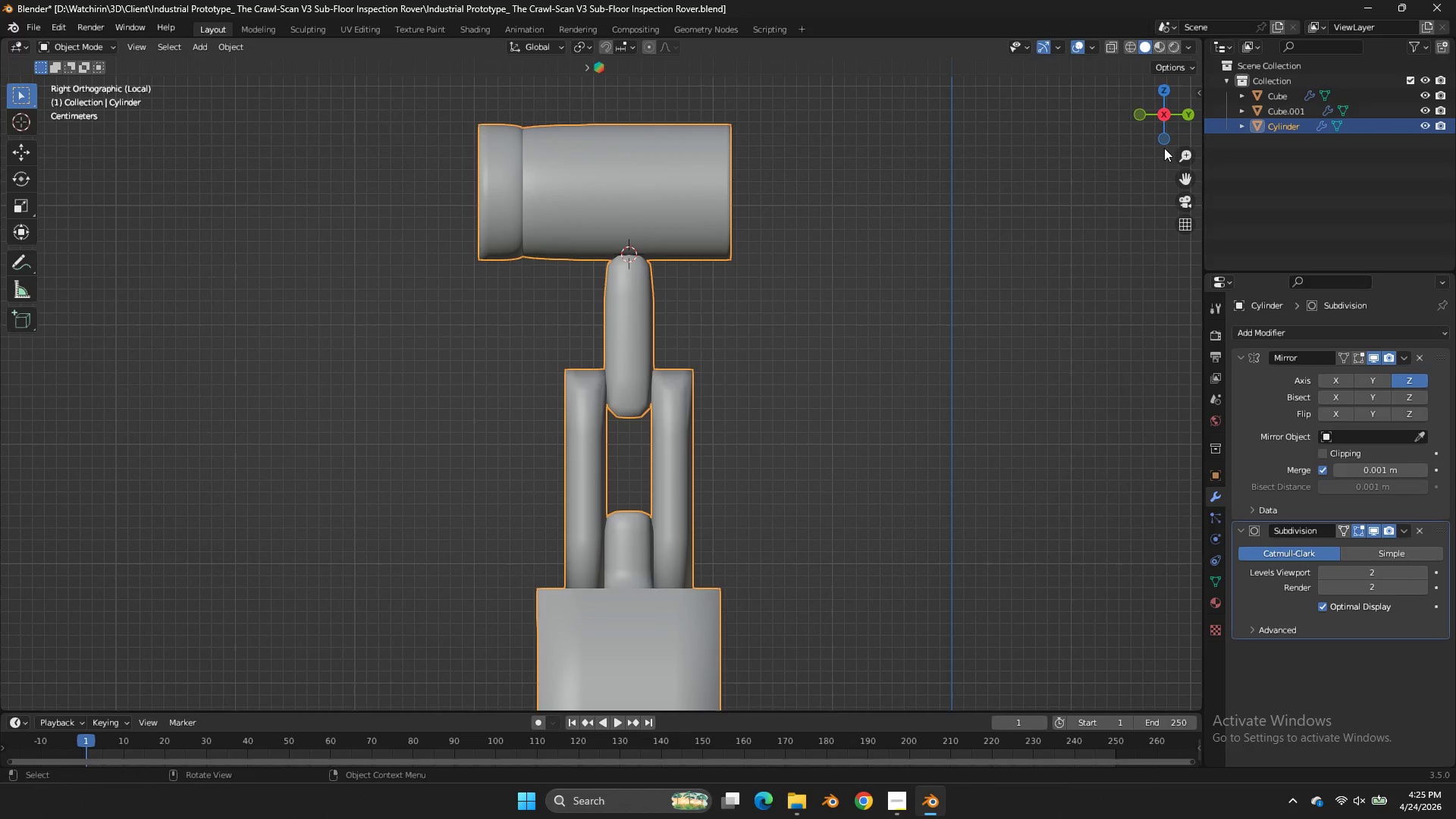 
left_click_drag(start_coordinate=[1170, 124], to_coordinate=[74, 239])
 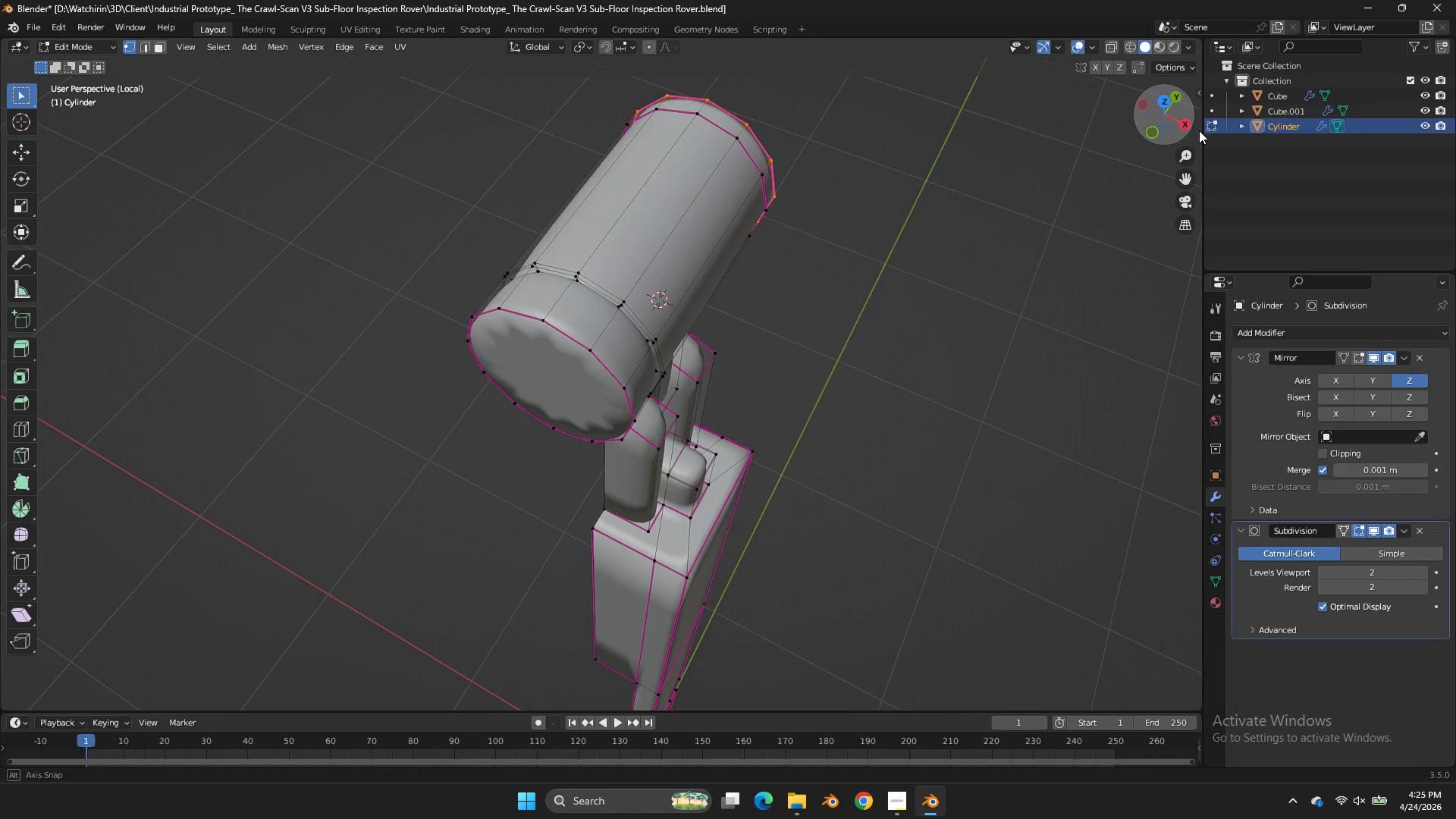 
left_click_drag(start_coordinate=[1174, 130], to_coordinate=[36, 131])
 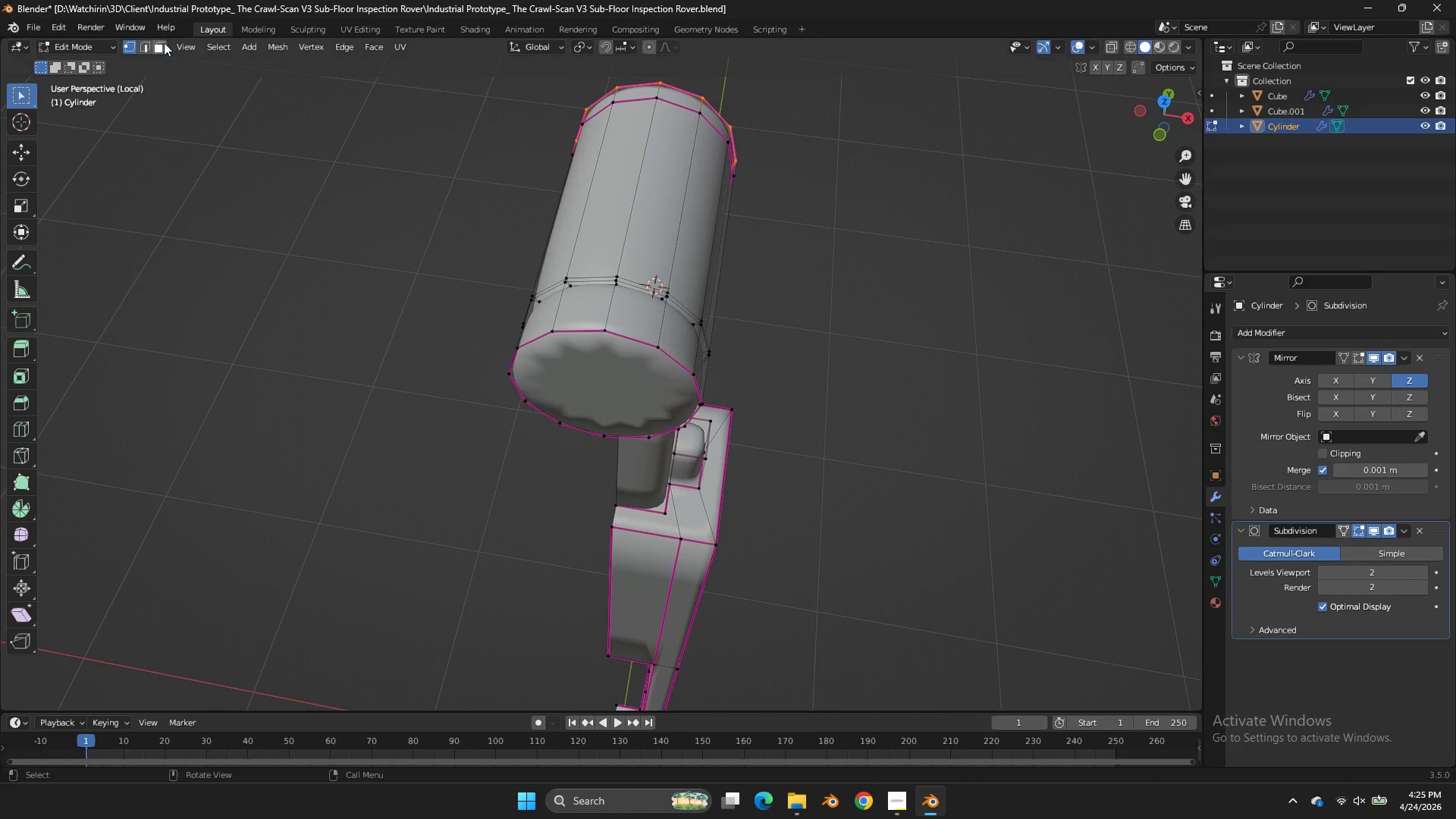 
left_click_drag(start_coordinate=[163, 43], to_coordinate=[168, 49])
 